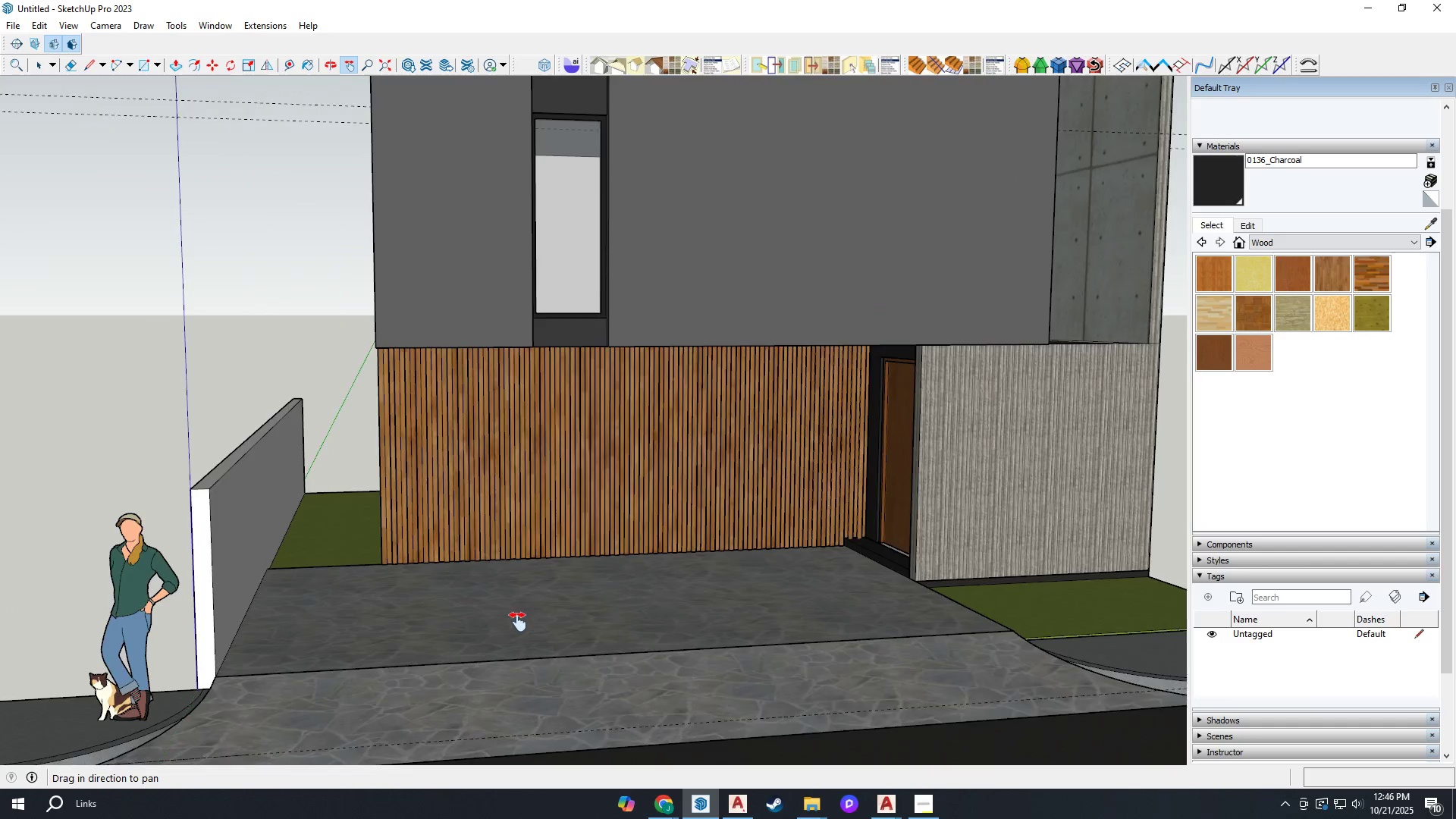 
scroll: coordinate [515, 613], scroll_direction: down, amount: 4.0
 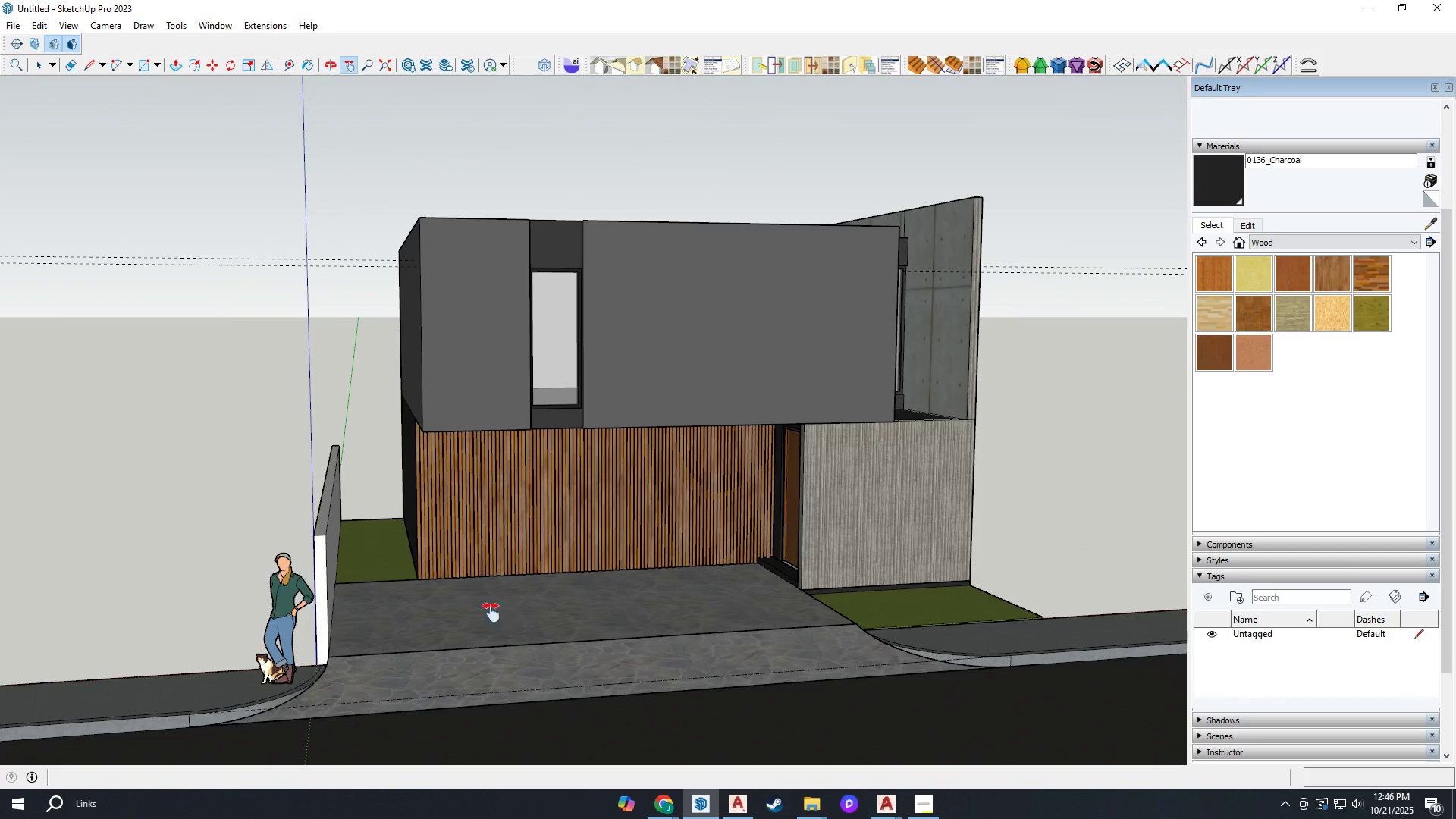 
left_click_drag(start_coordinate=[451, 605], to_coordinate=[573, 558])
 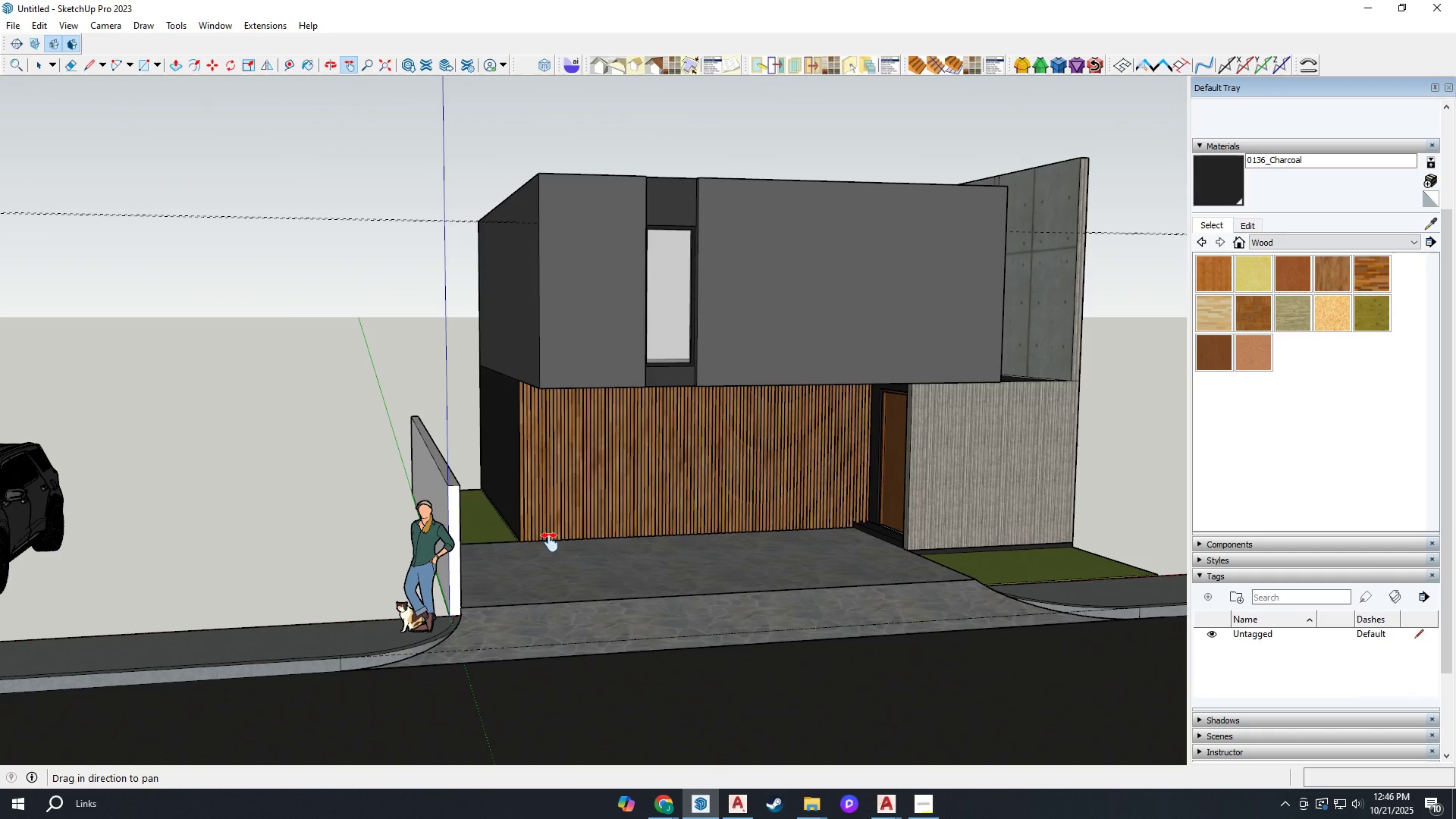 
scroll: coordinate [532, 545], scroll_direction: down, amount: 1.0
 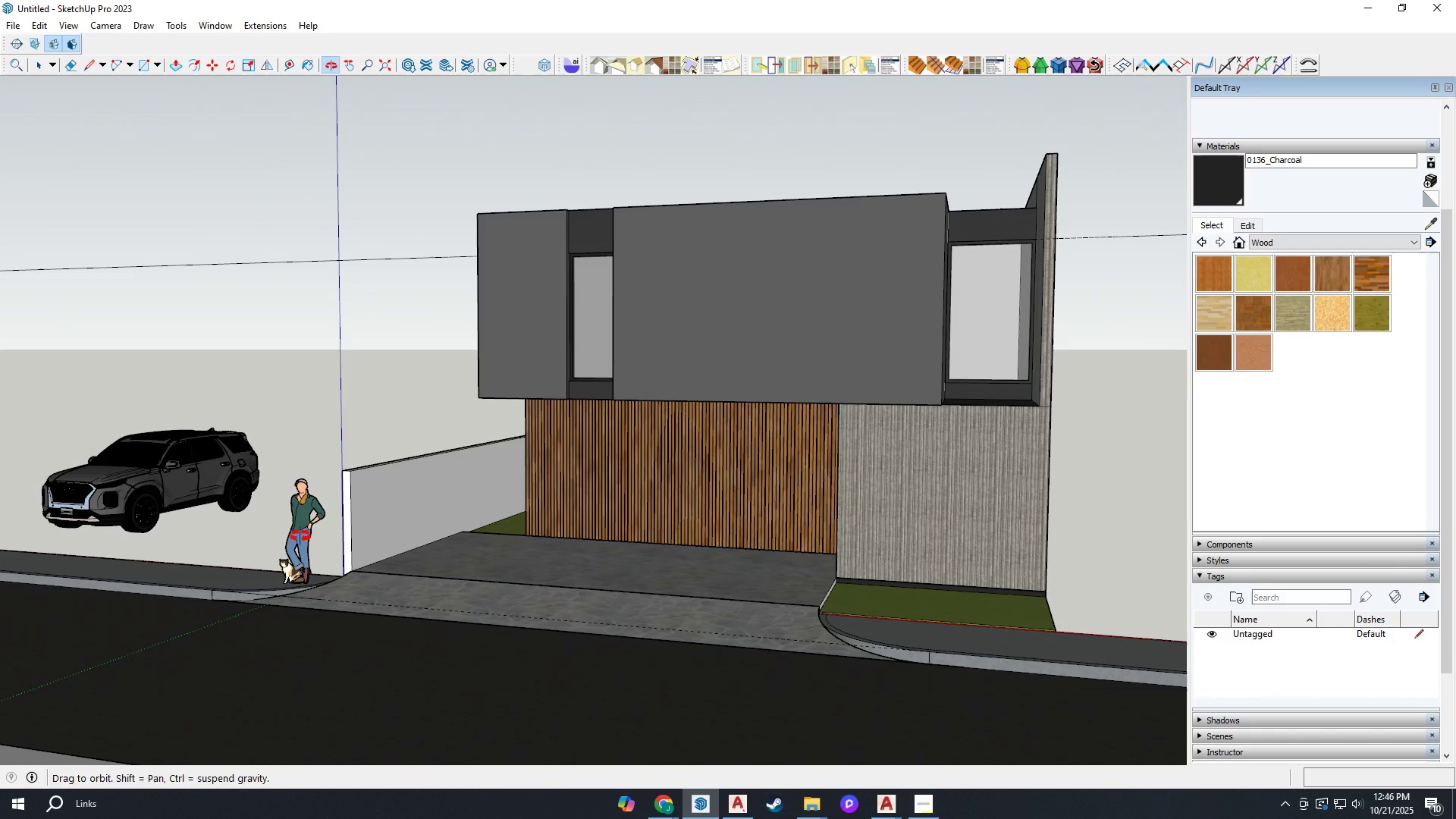 
scroll: coordinate [386, 524], scroll_direction: up, amount: 3.0
 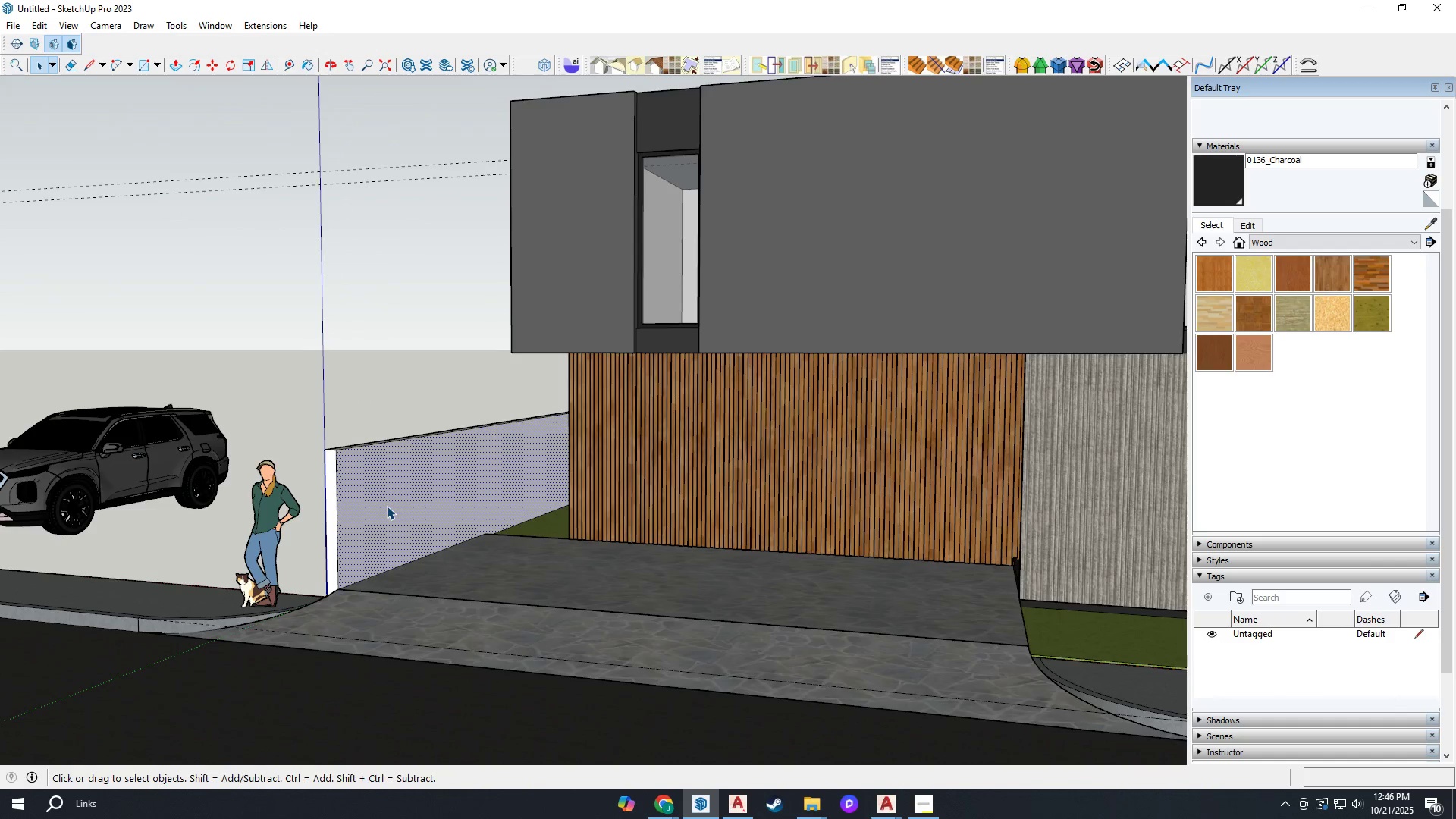 
key(Space)
 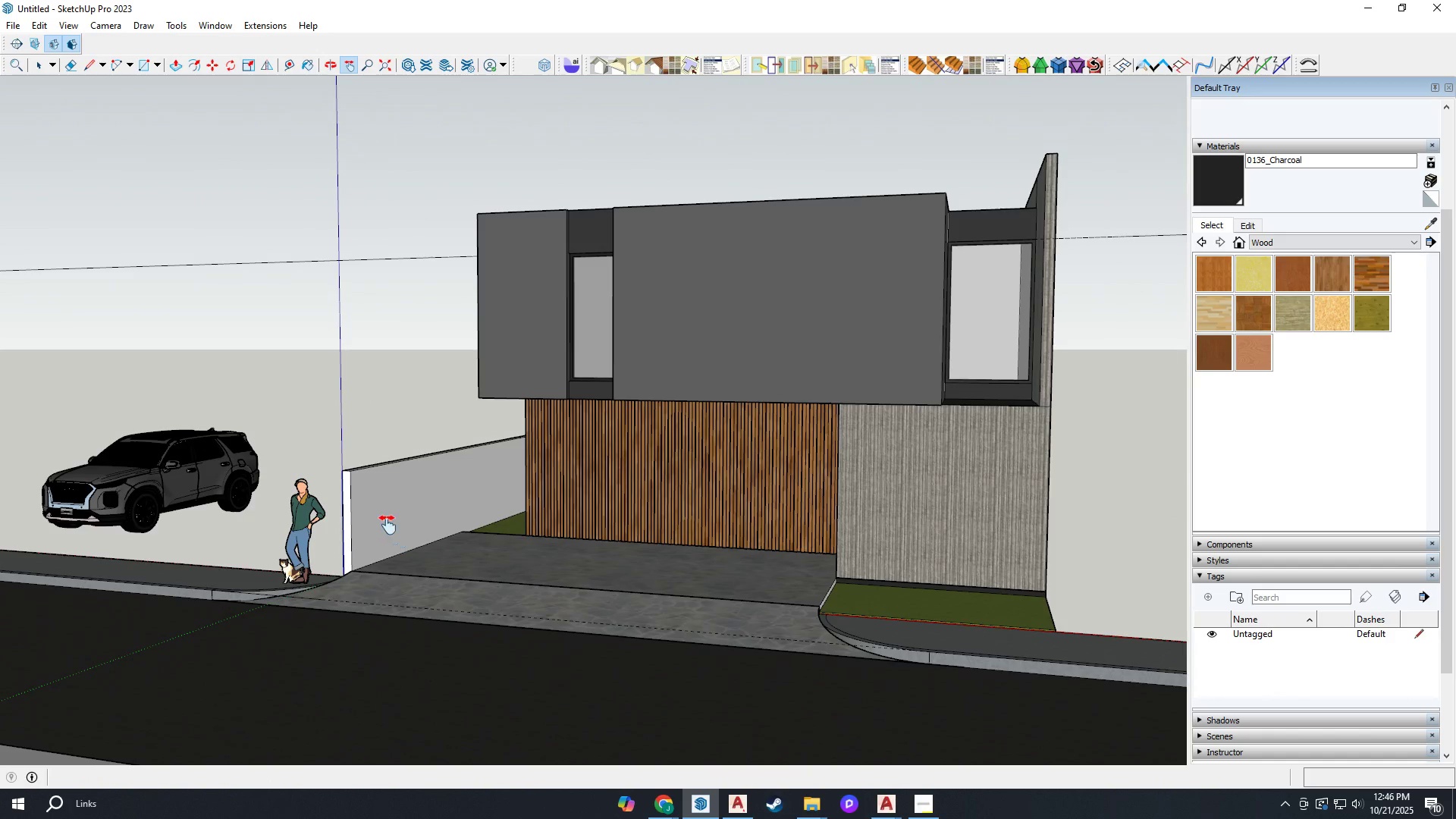 
scroll: coordinate [396, 499], scroll_direction: down, amount: 4.0
 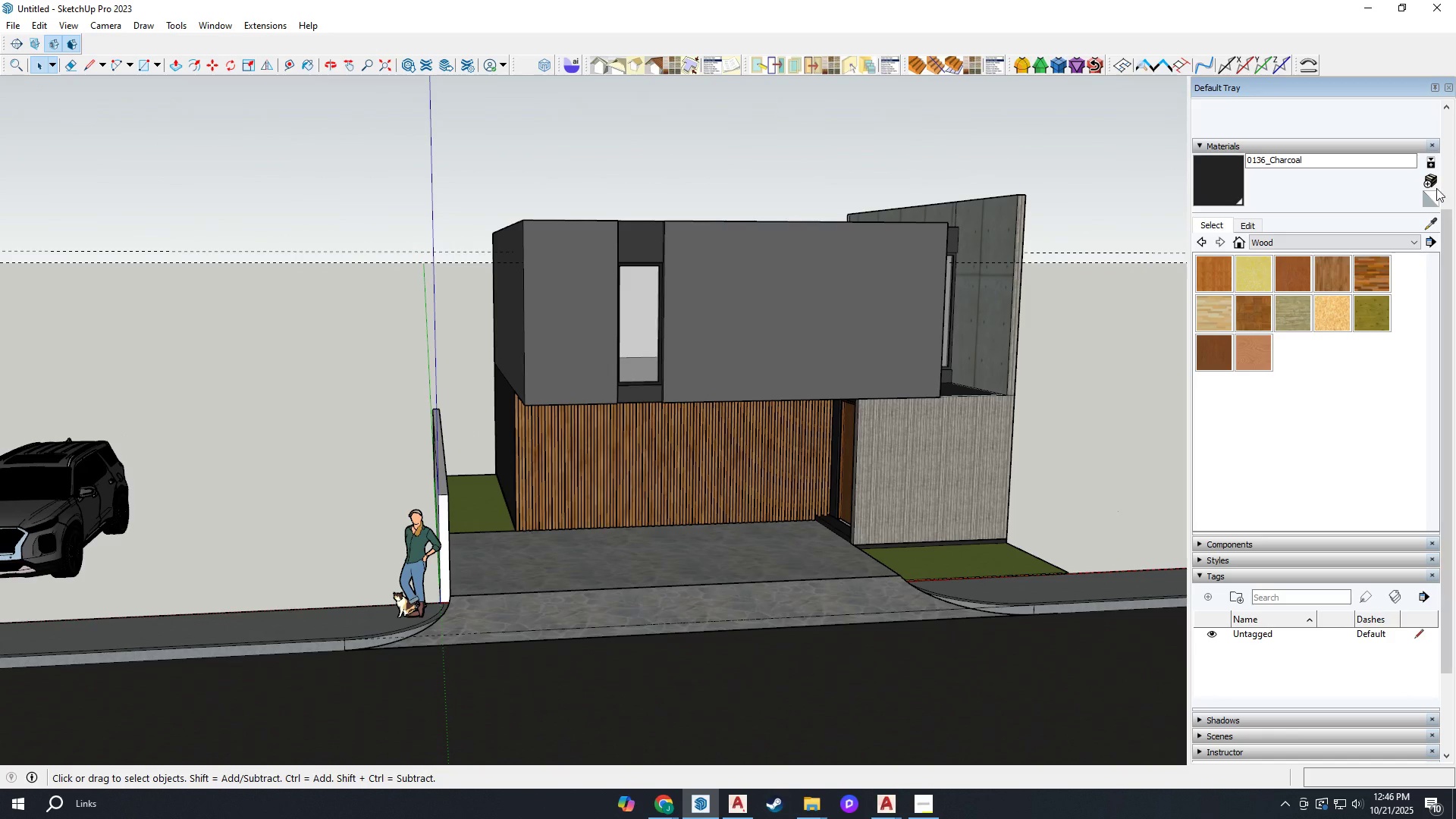 
left_click([1429, 222])
 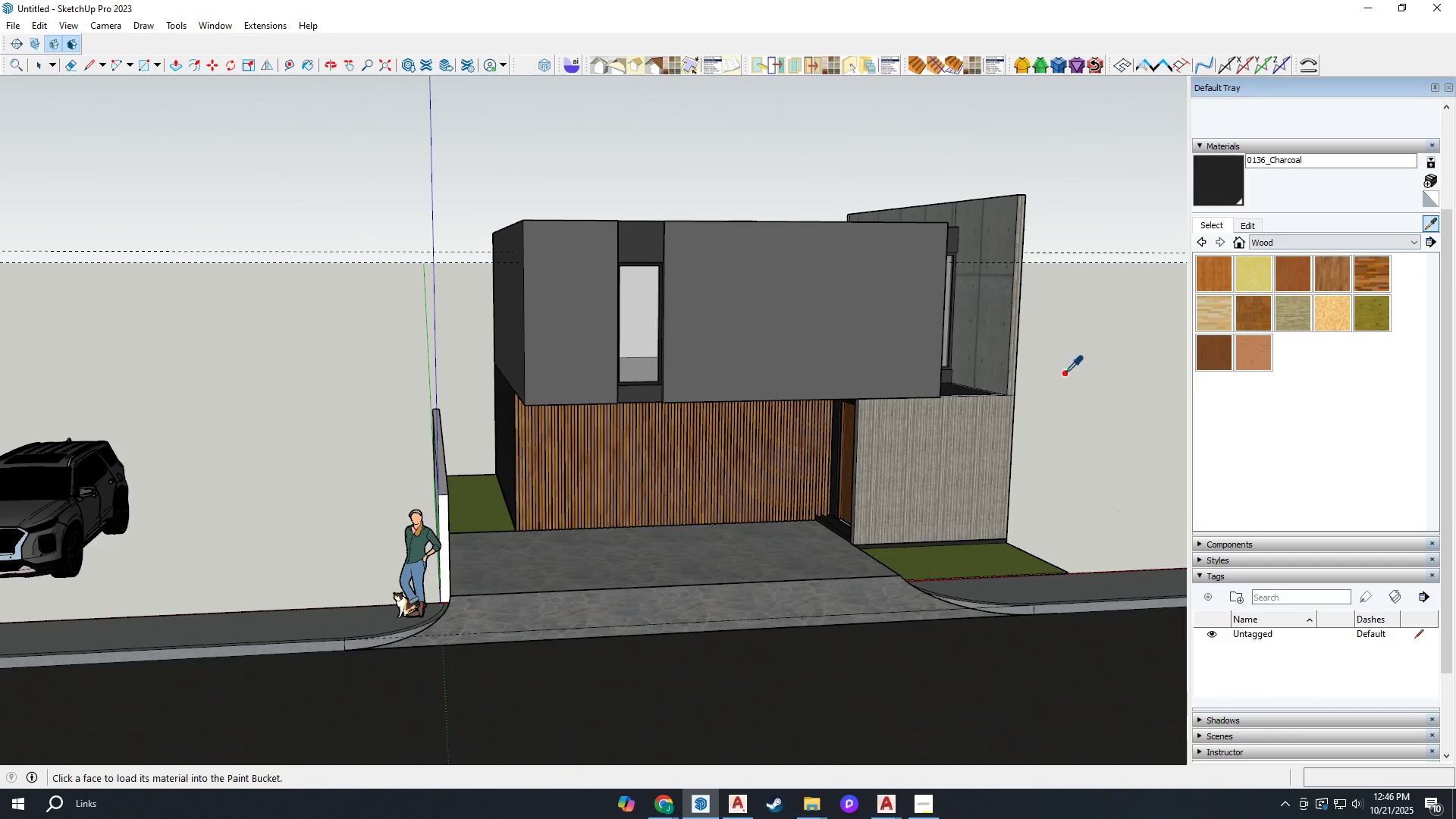 
scroll: coordinate [1018, 380], scroll_direction: up, amount: 3.0
 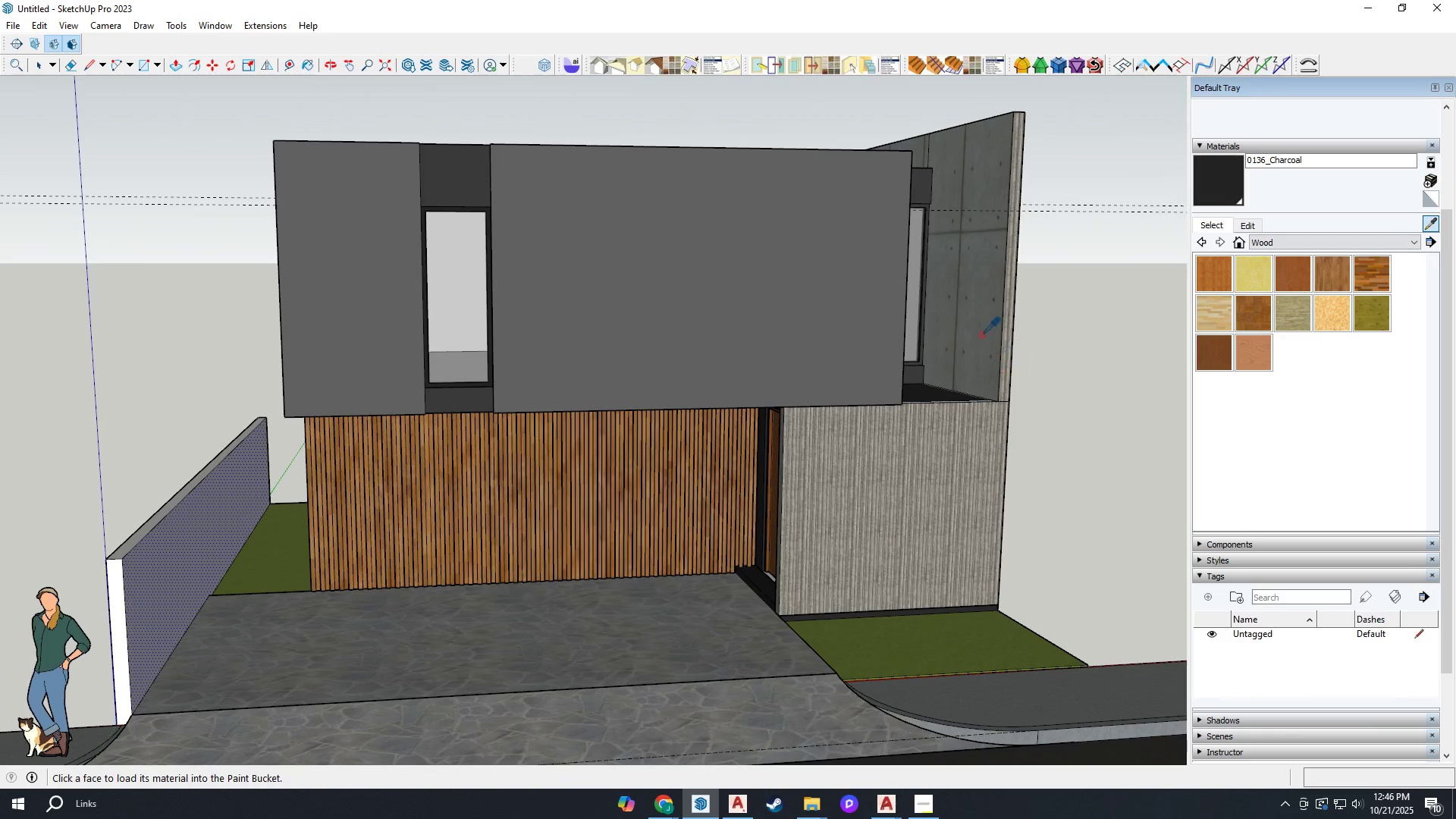 
left_click([981, 334])
 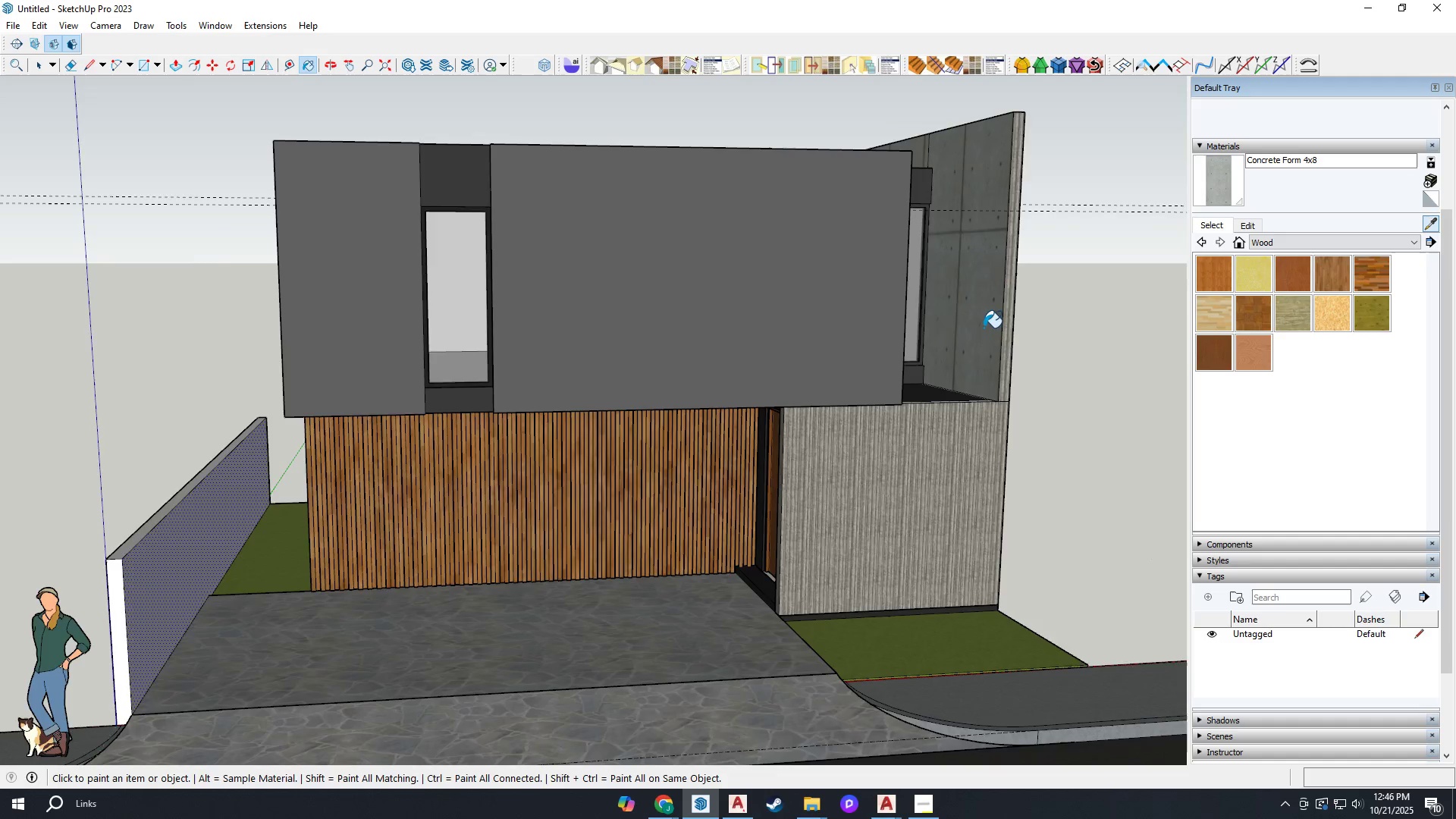 
scroll: coordinate [1006, 319], scroll_direction: down, amount: 3.0
 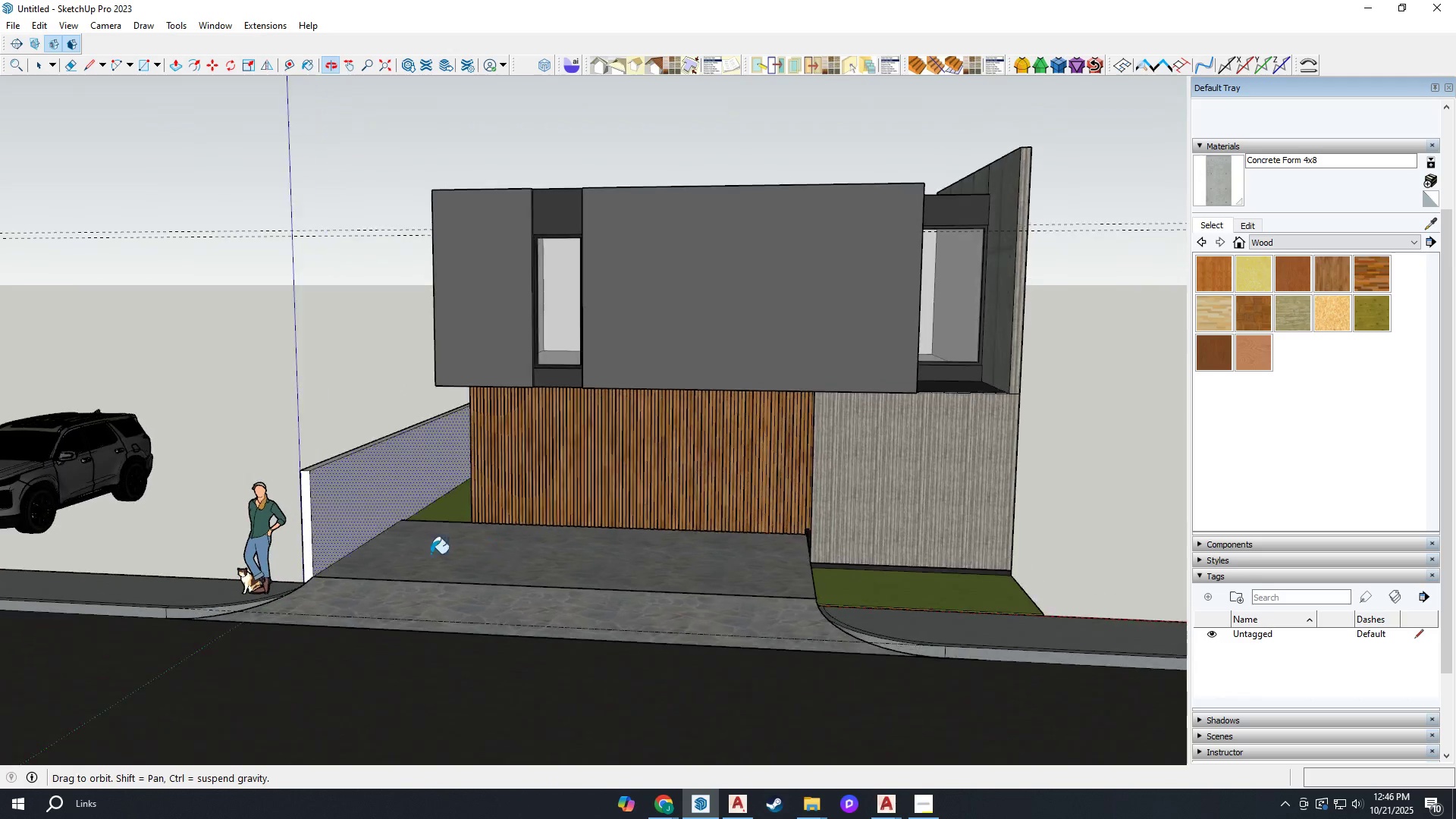 
scroll: coordinate [345, 499], scroll_direction: up, amount: 8.0
 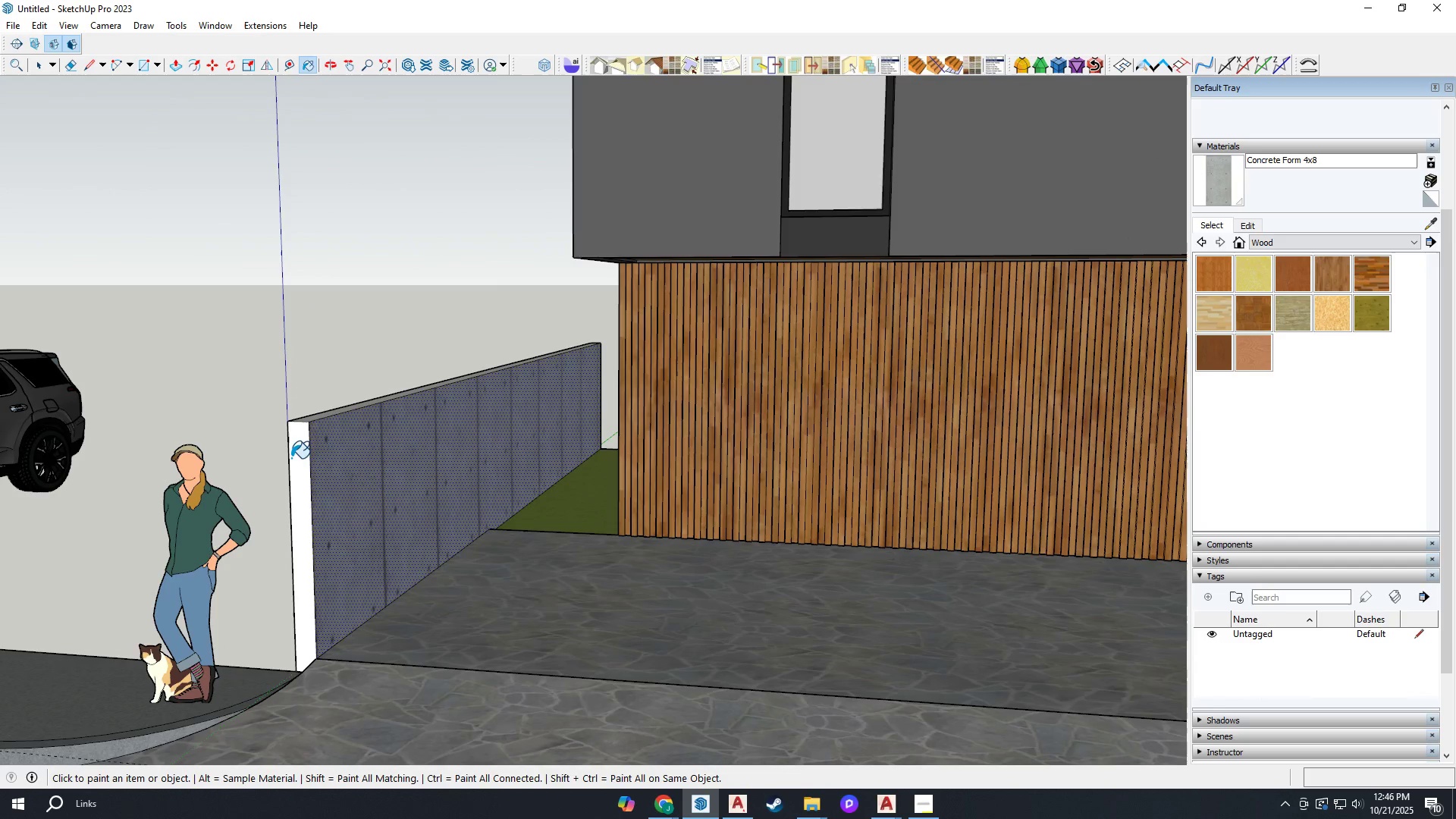 
double_click([291, 458])
 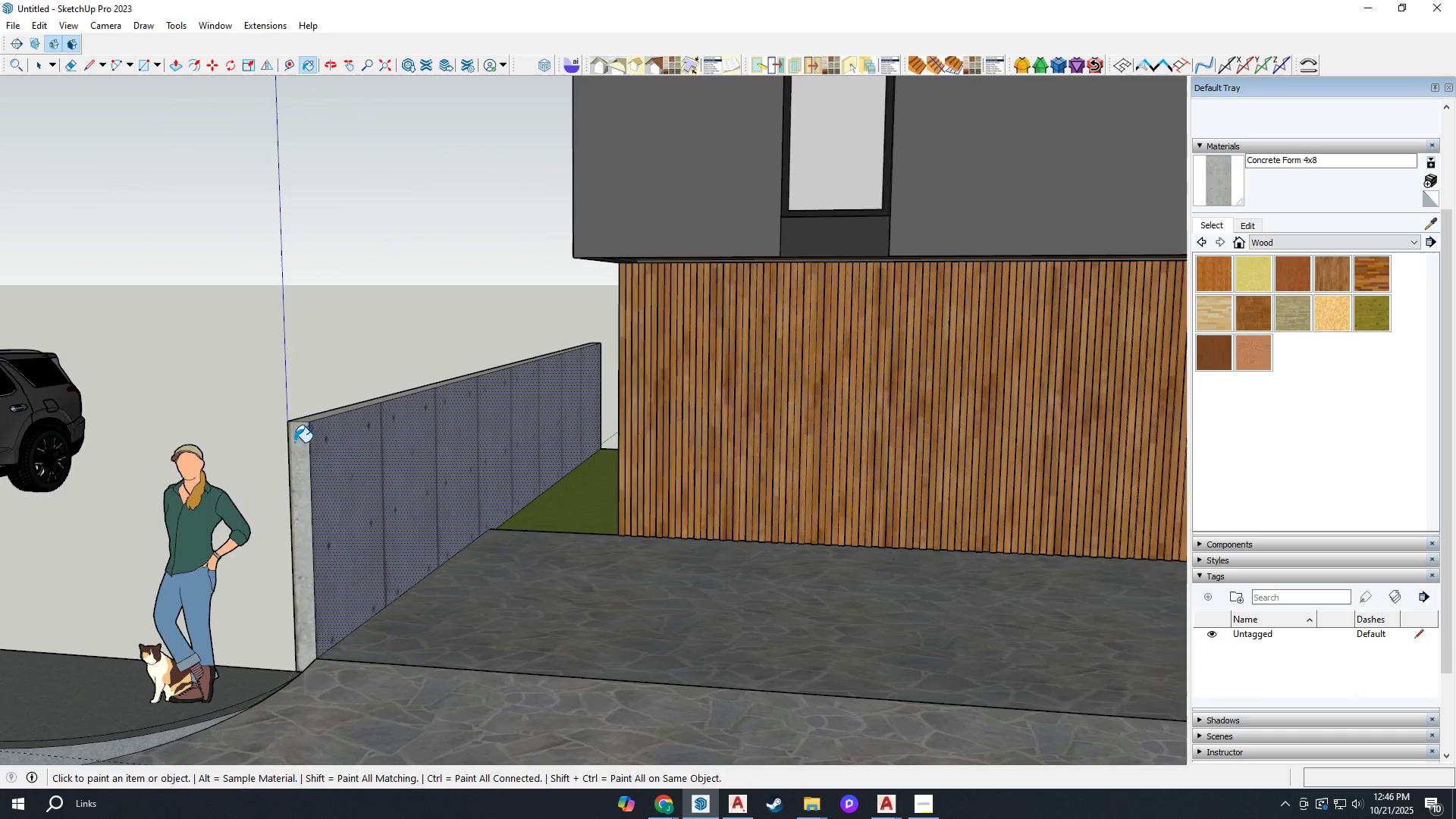 
scroll: coordinate [302, 421], scroll_direction: up, amount: 4.0
 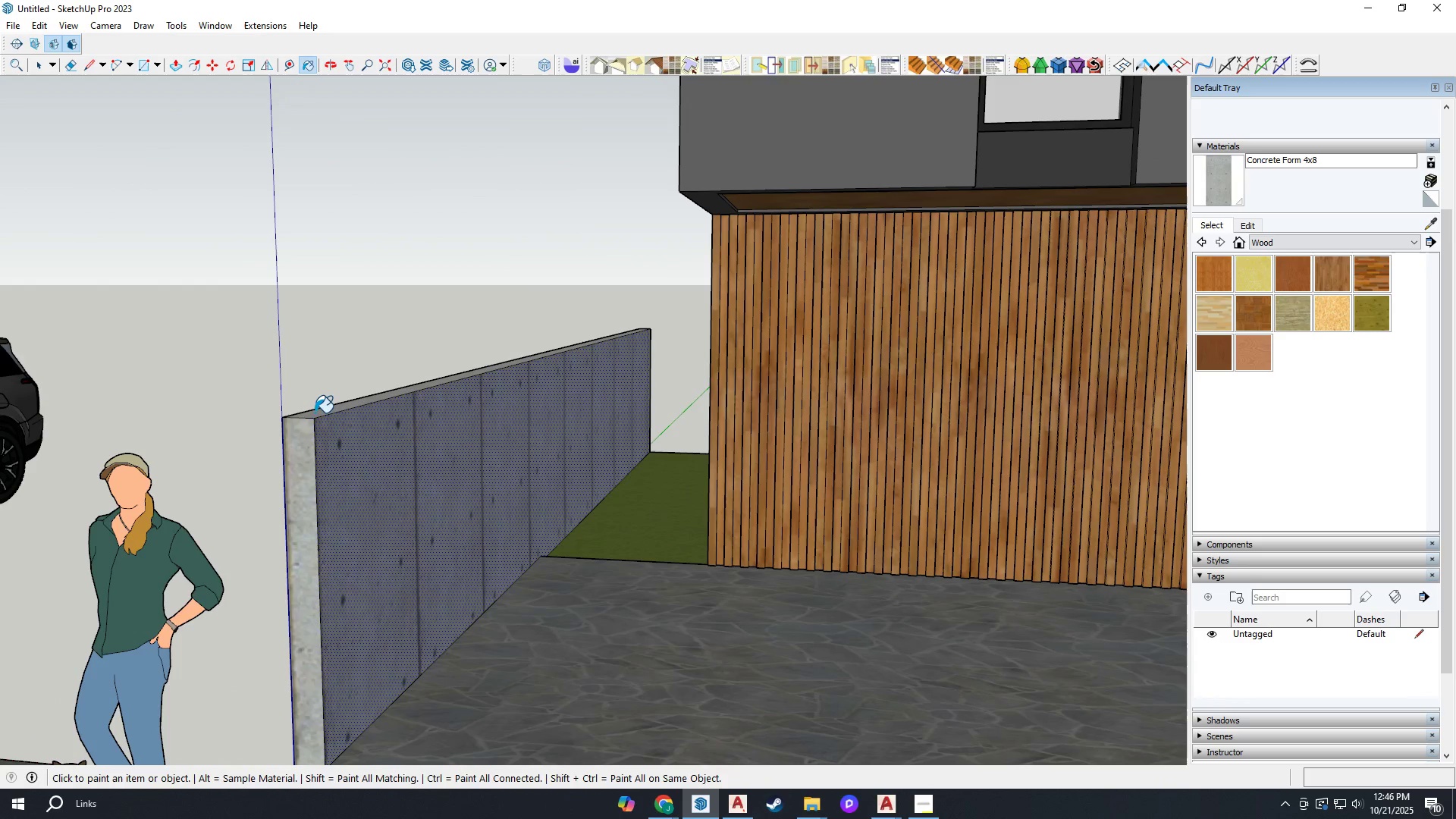 
left_click([316, 412])
 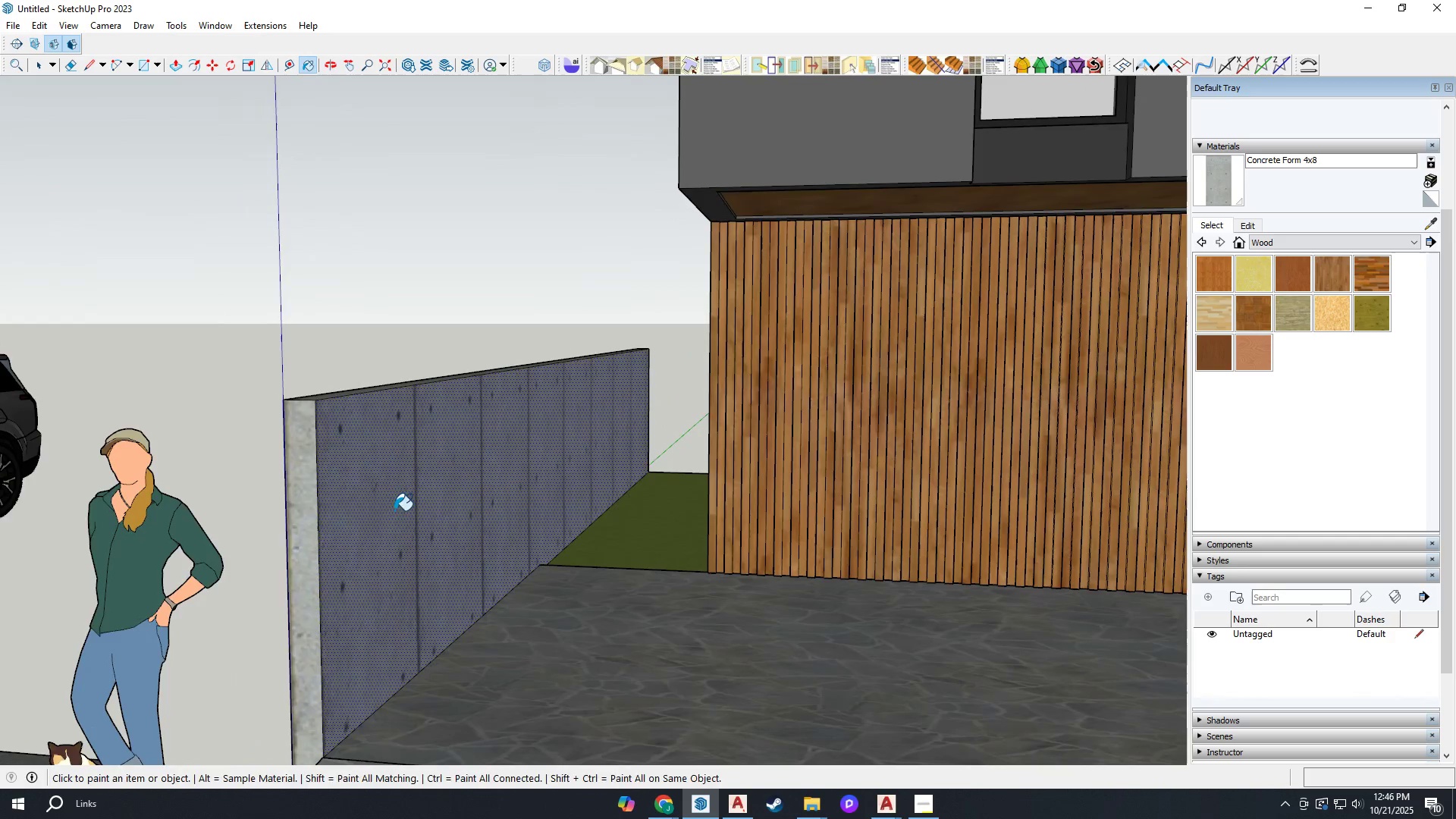 
key(Space)
 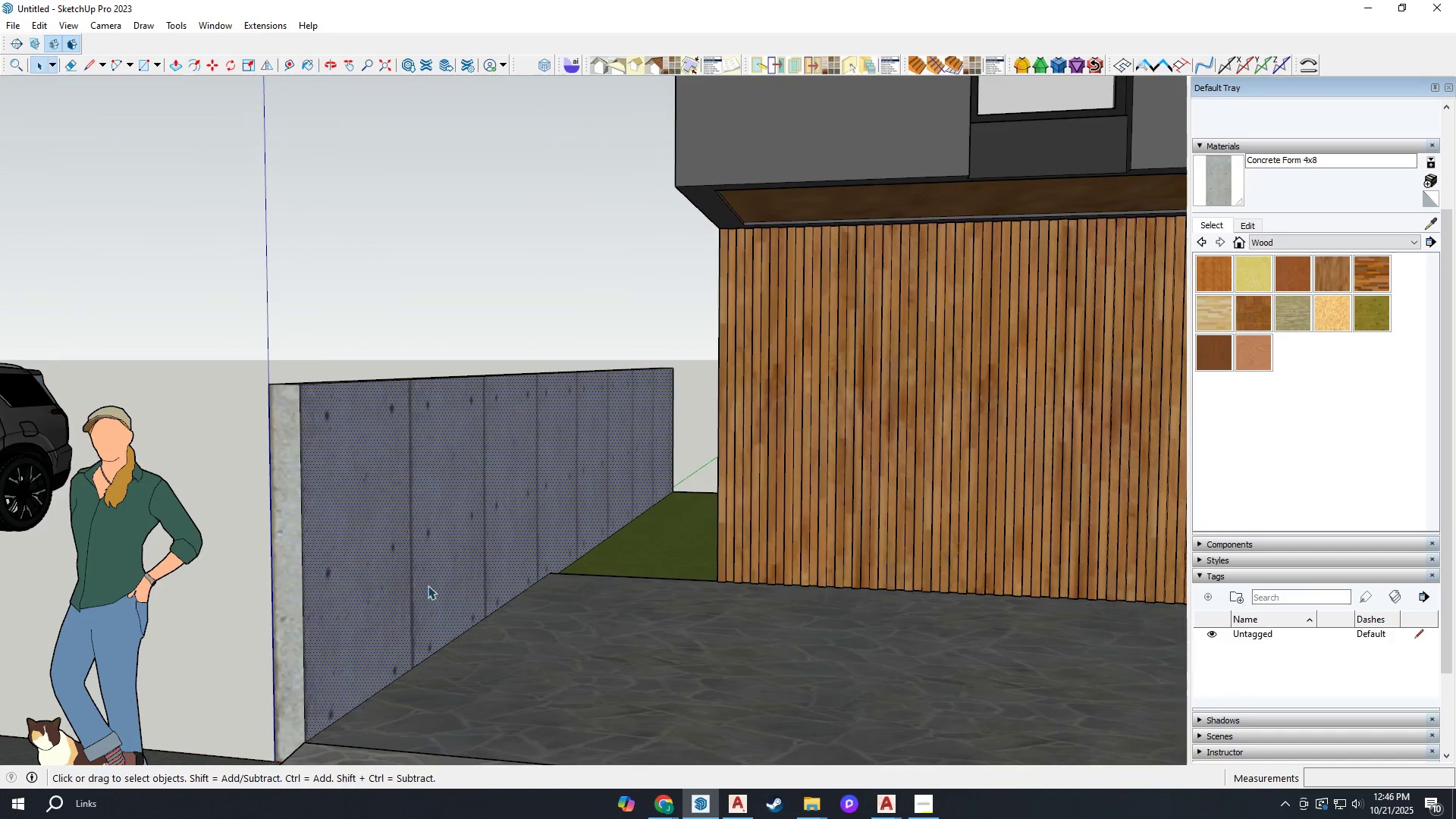 
key(T)
 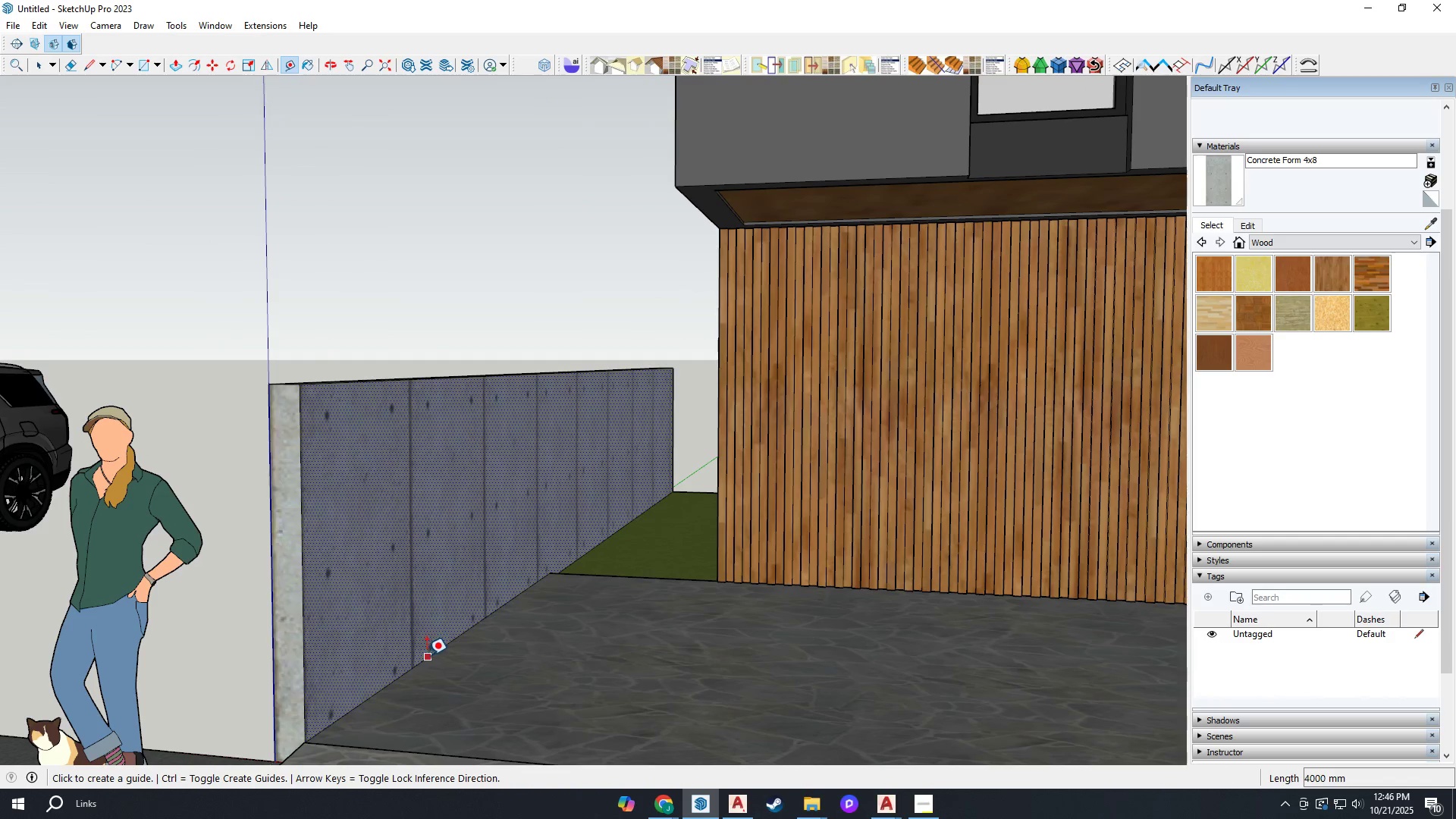 
left_click([428, 656])
 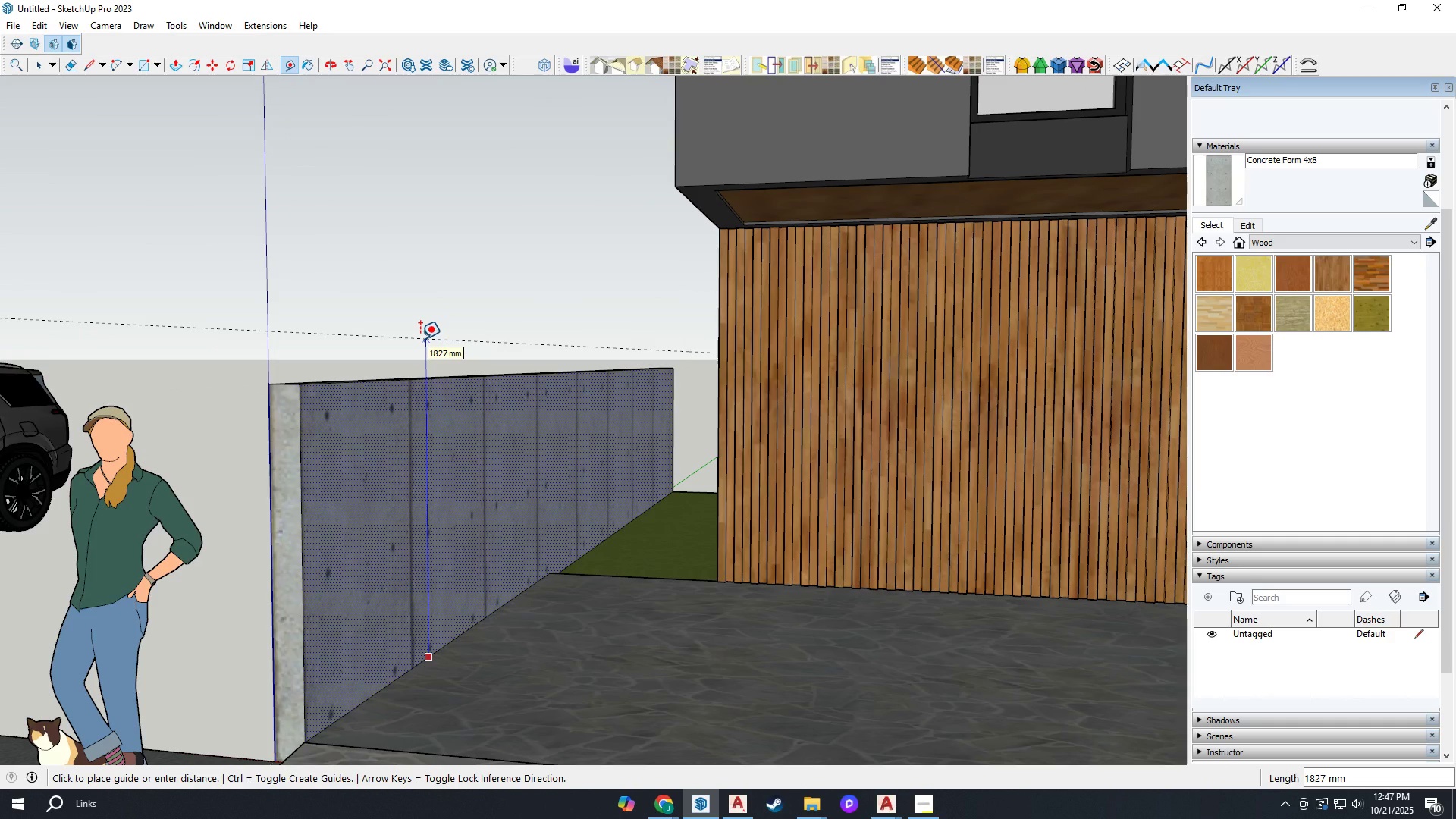 
type(1800)
 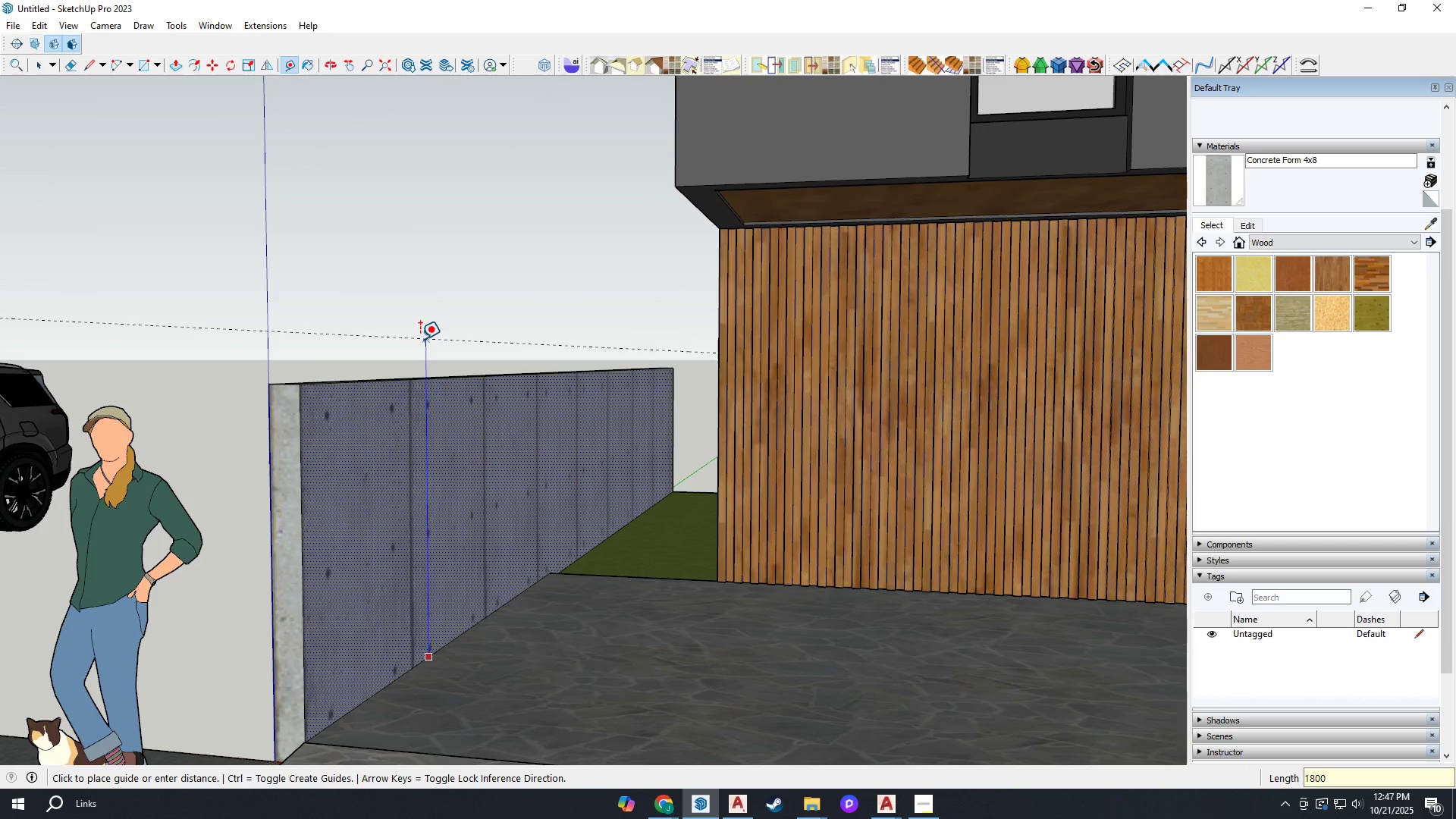 
key(Enter)
 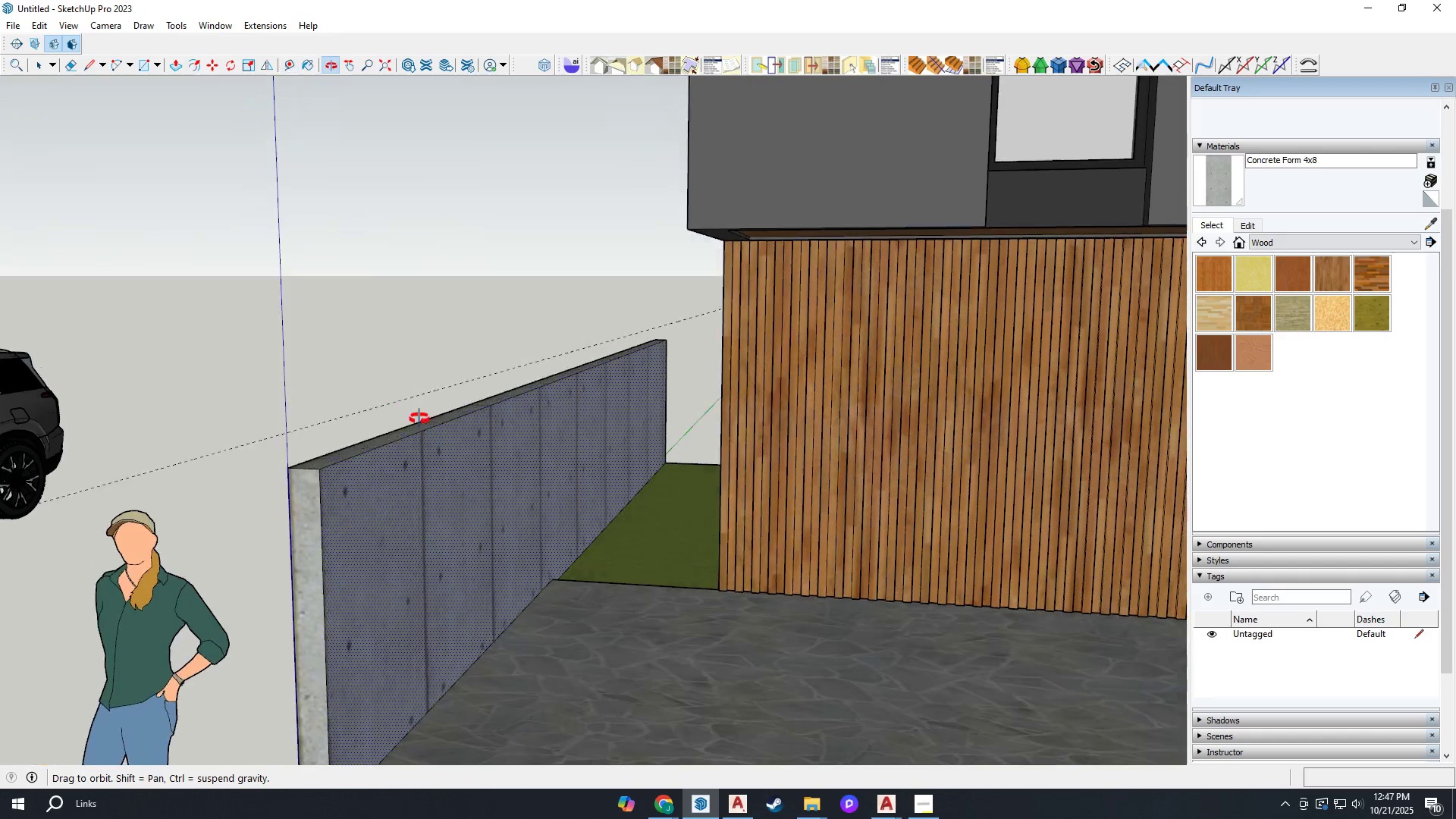 
key(P)
 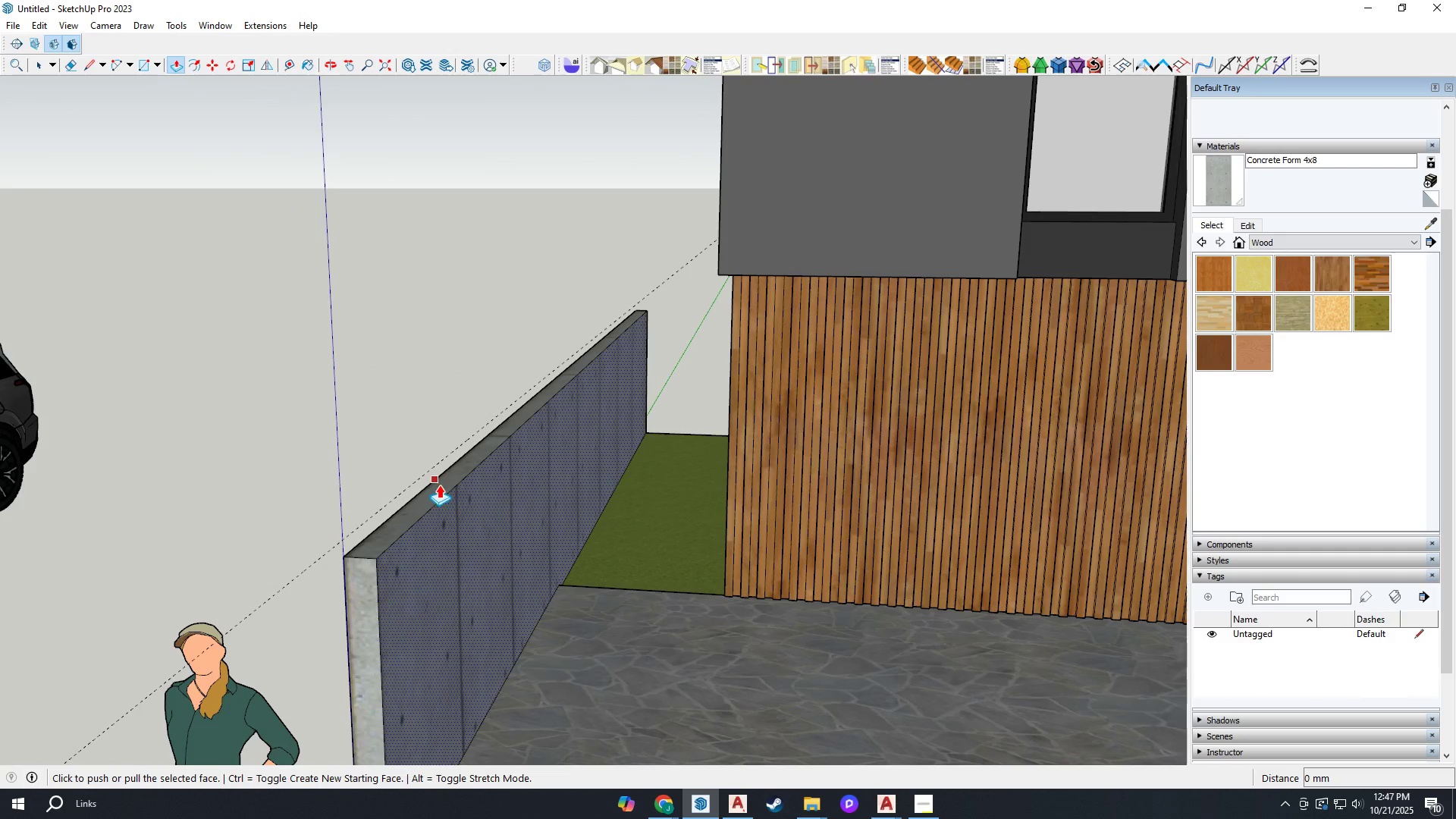 
key(Escape)
 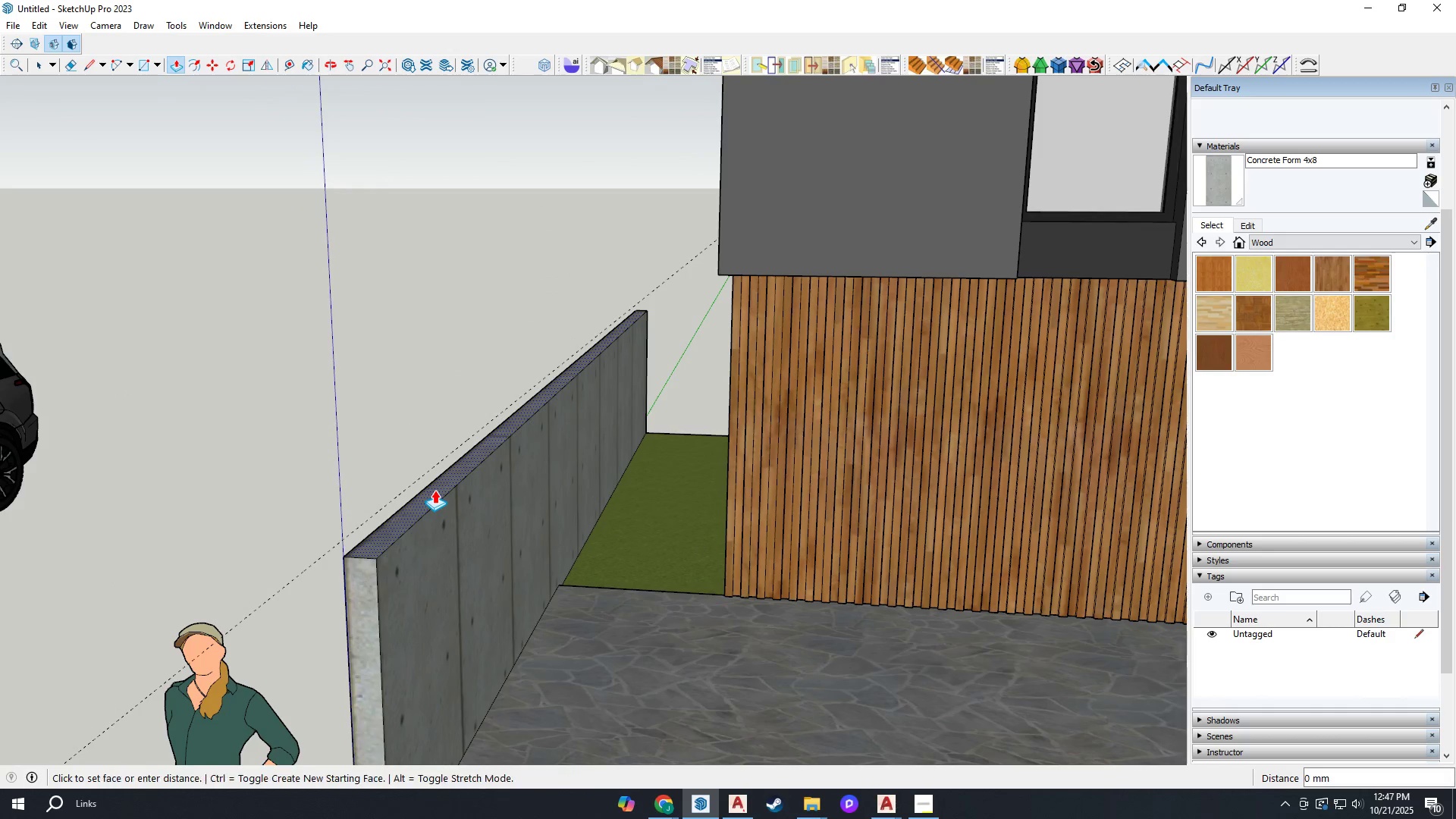 
left_click([435, 490])
 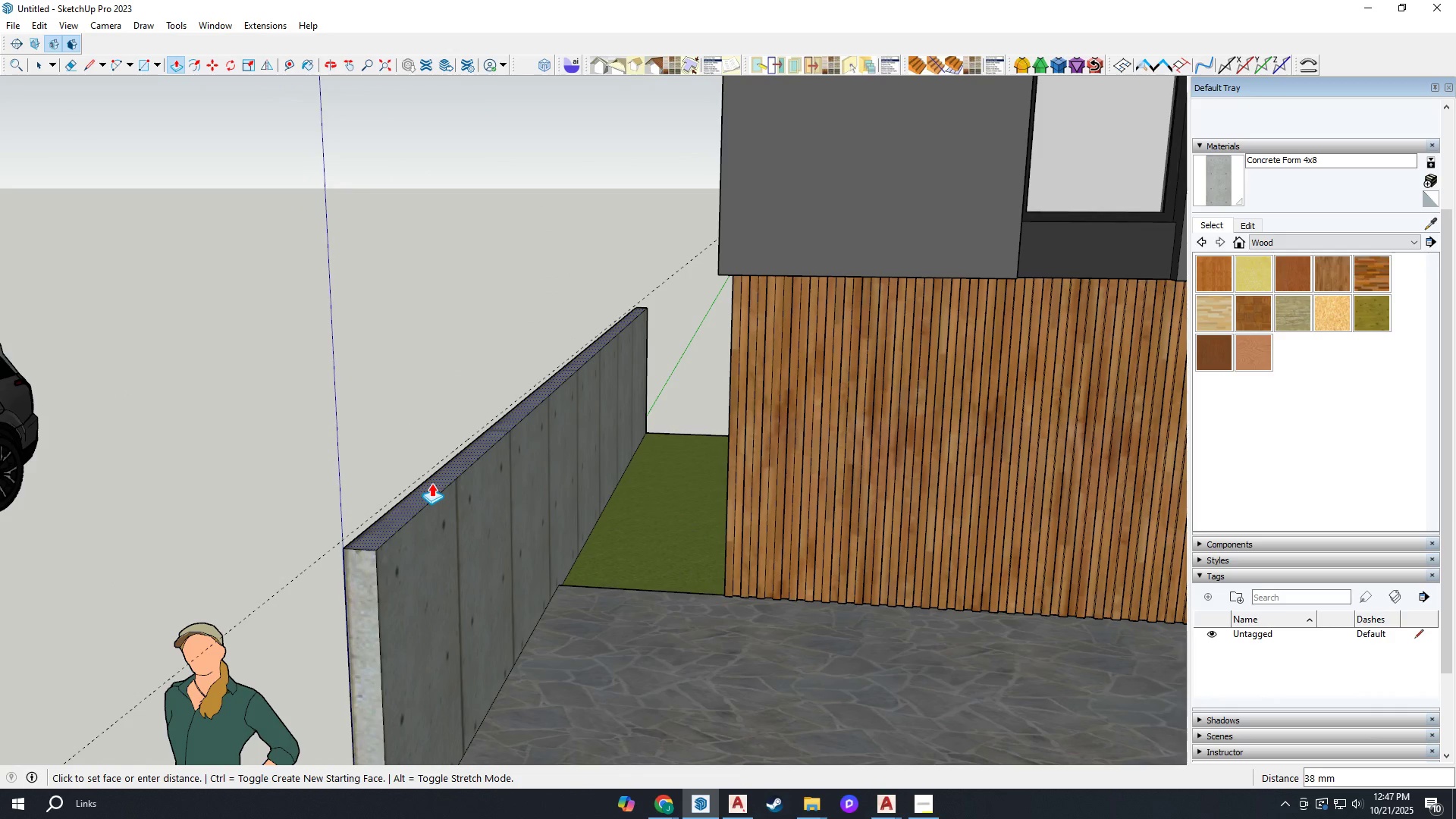 
type(200)
 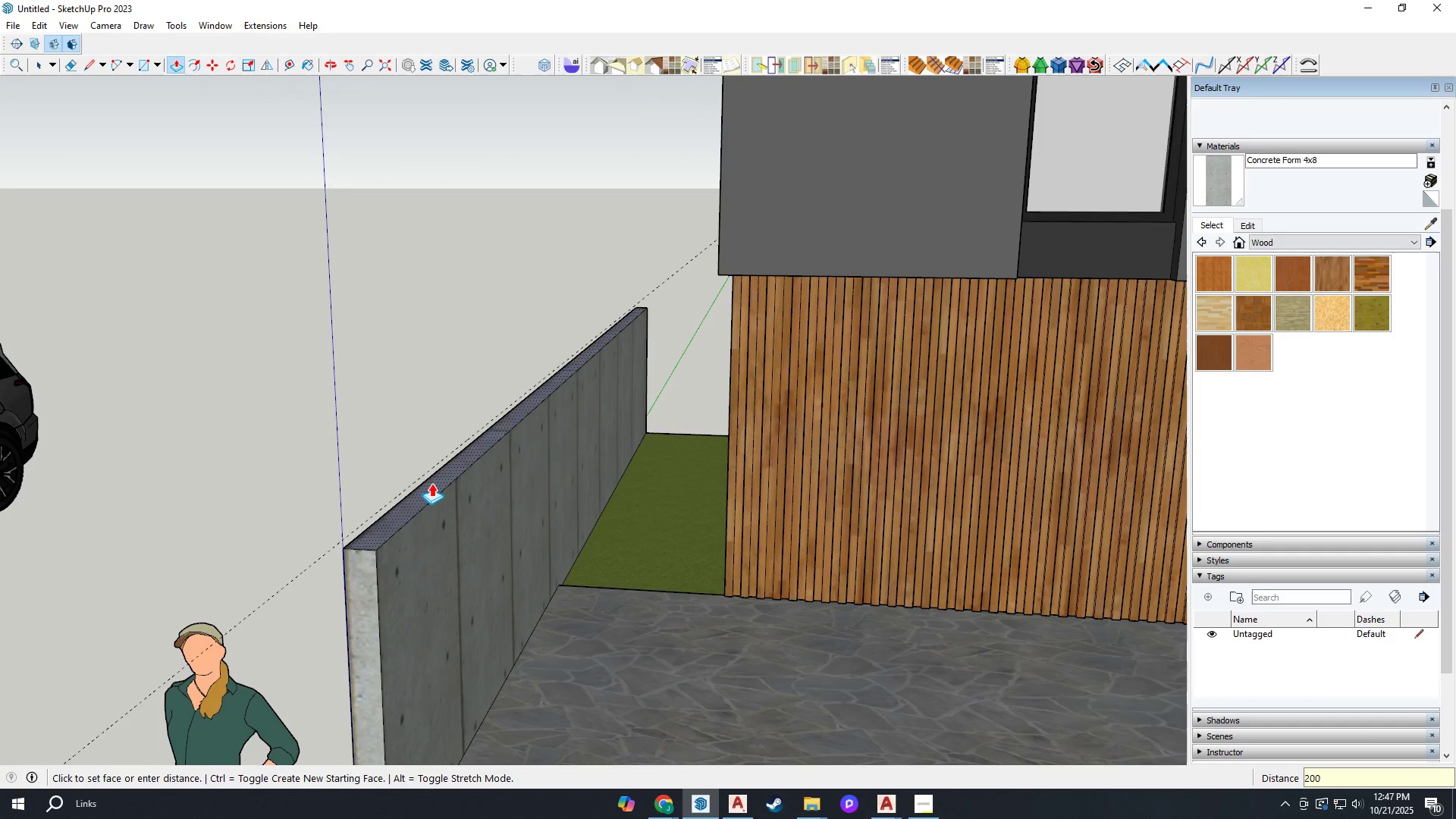 
key(Enter)
 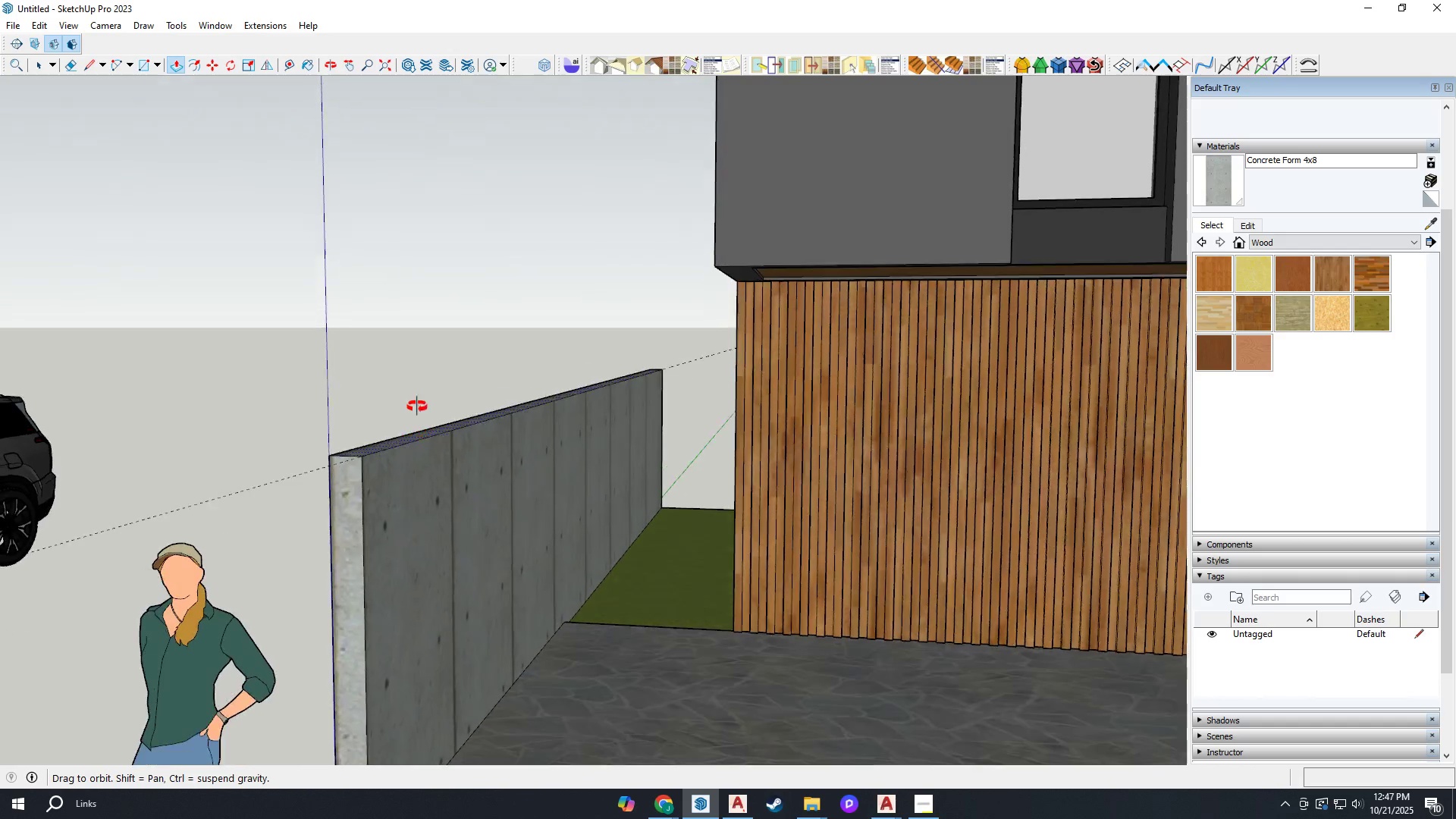 
type(eh)
 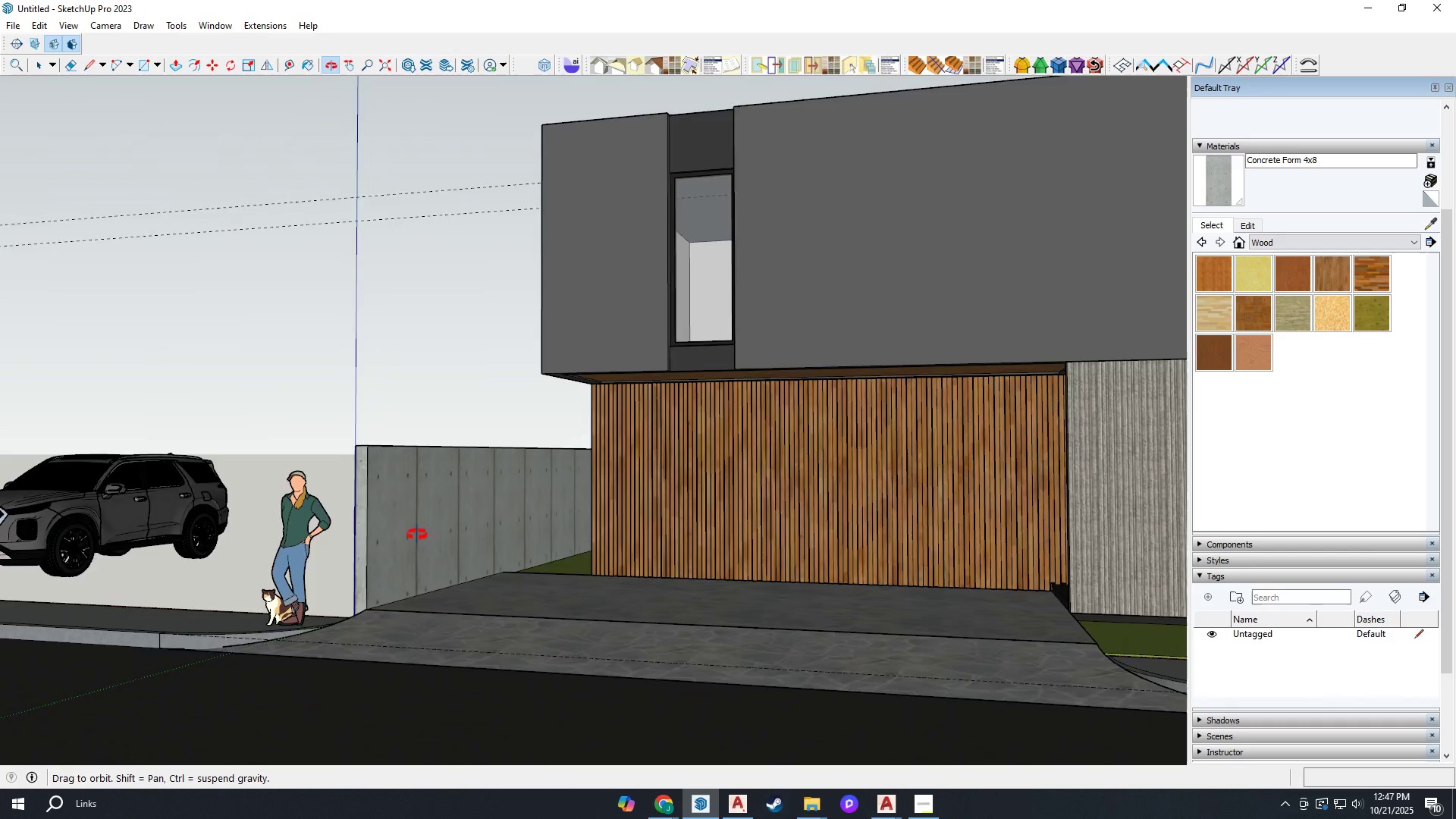 
left_click_drag(start_coordinate=[292, 399], to_coordinate=[285, 392])
 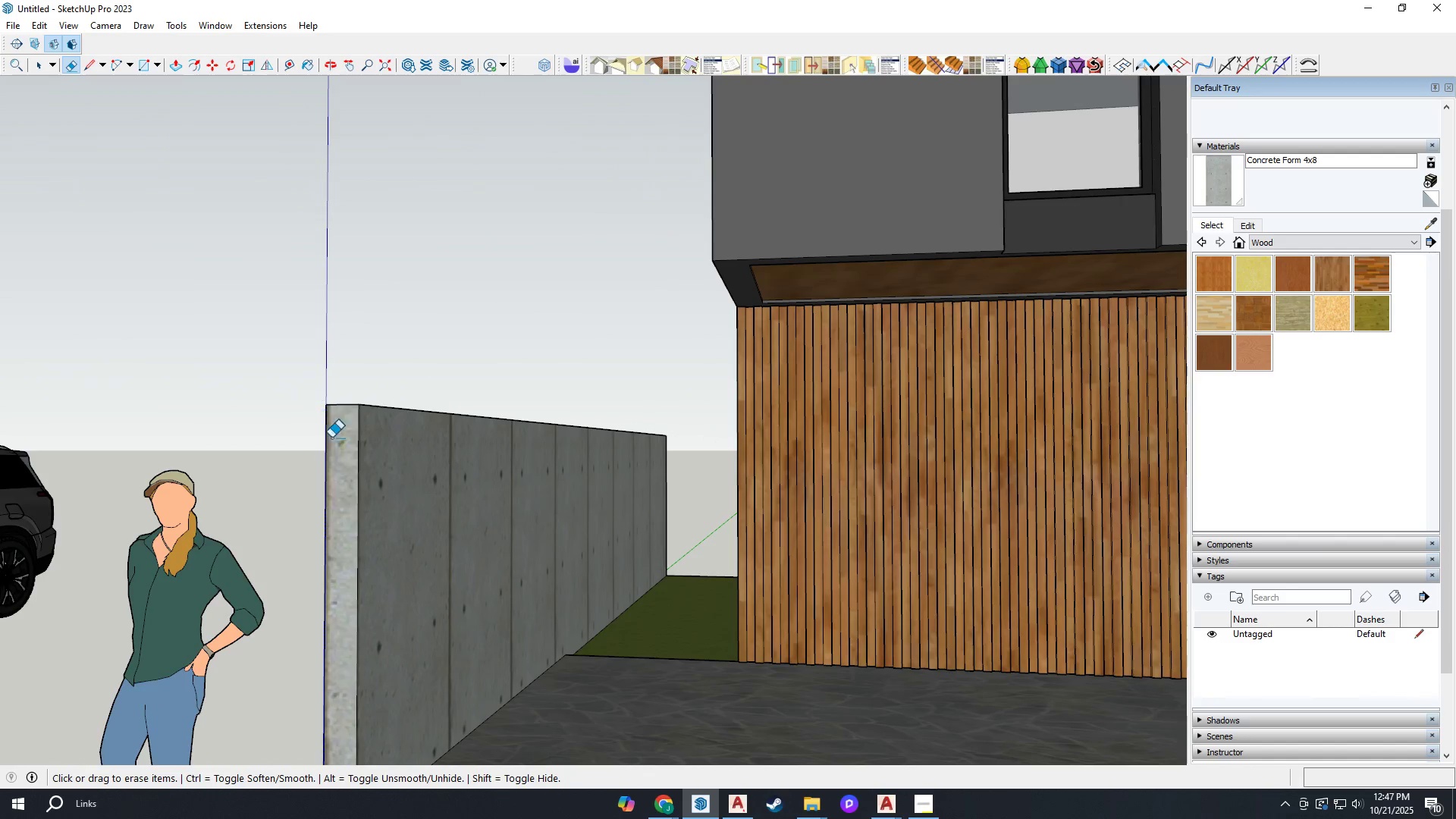 
scroll: coordinate [565, 569], scroll_direction: down, amount: 13.0
 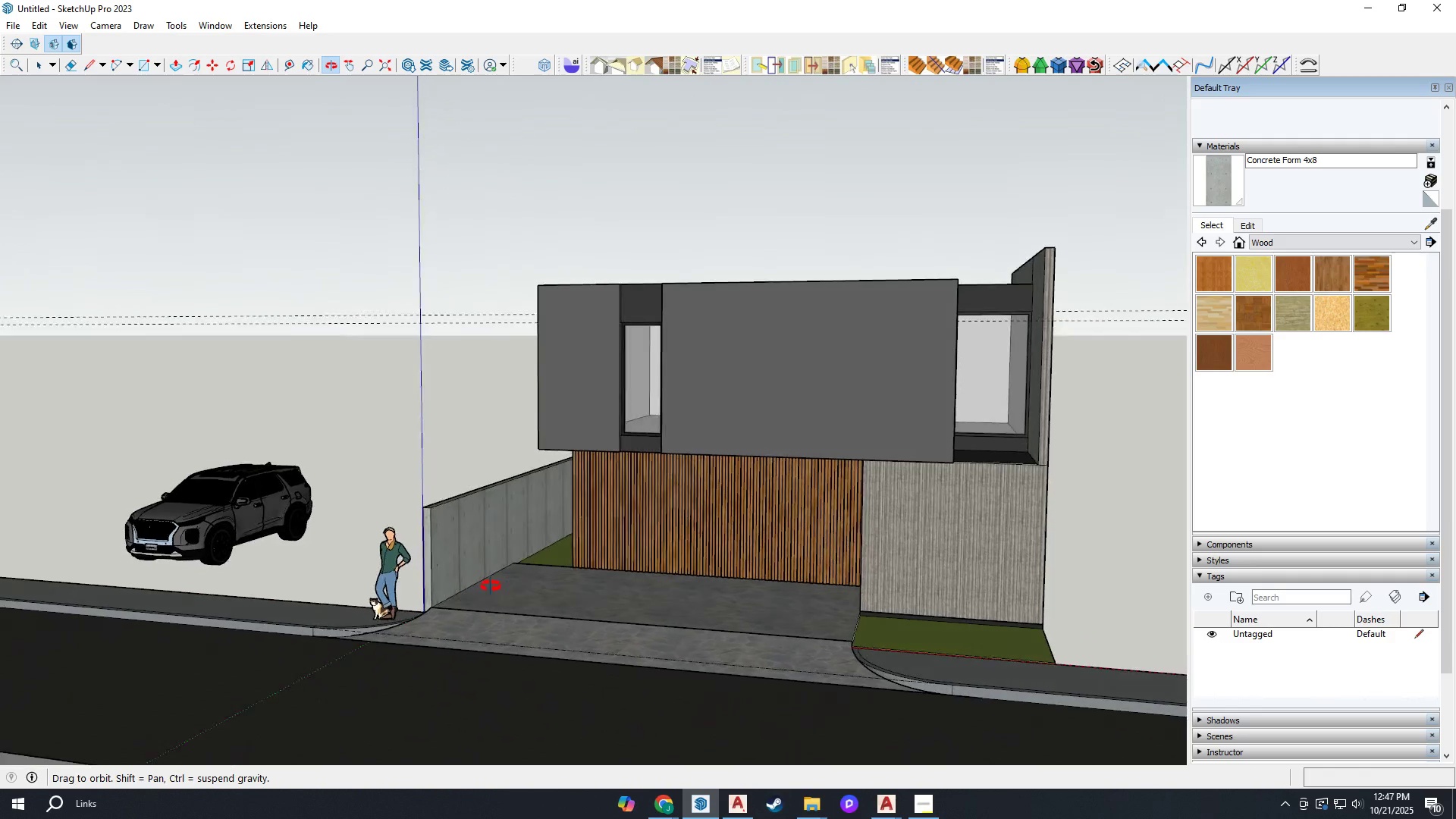 
key(Space)
 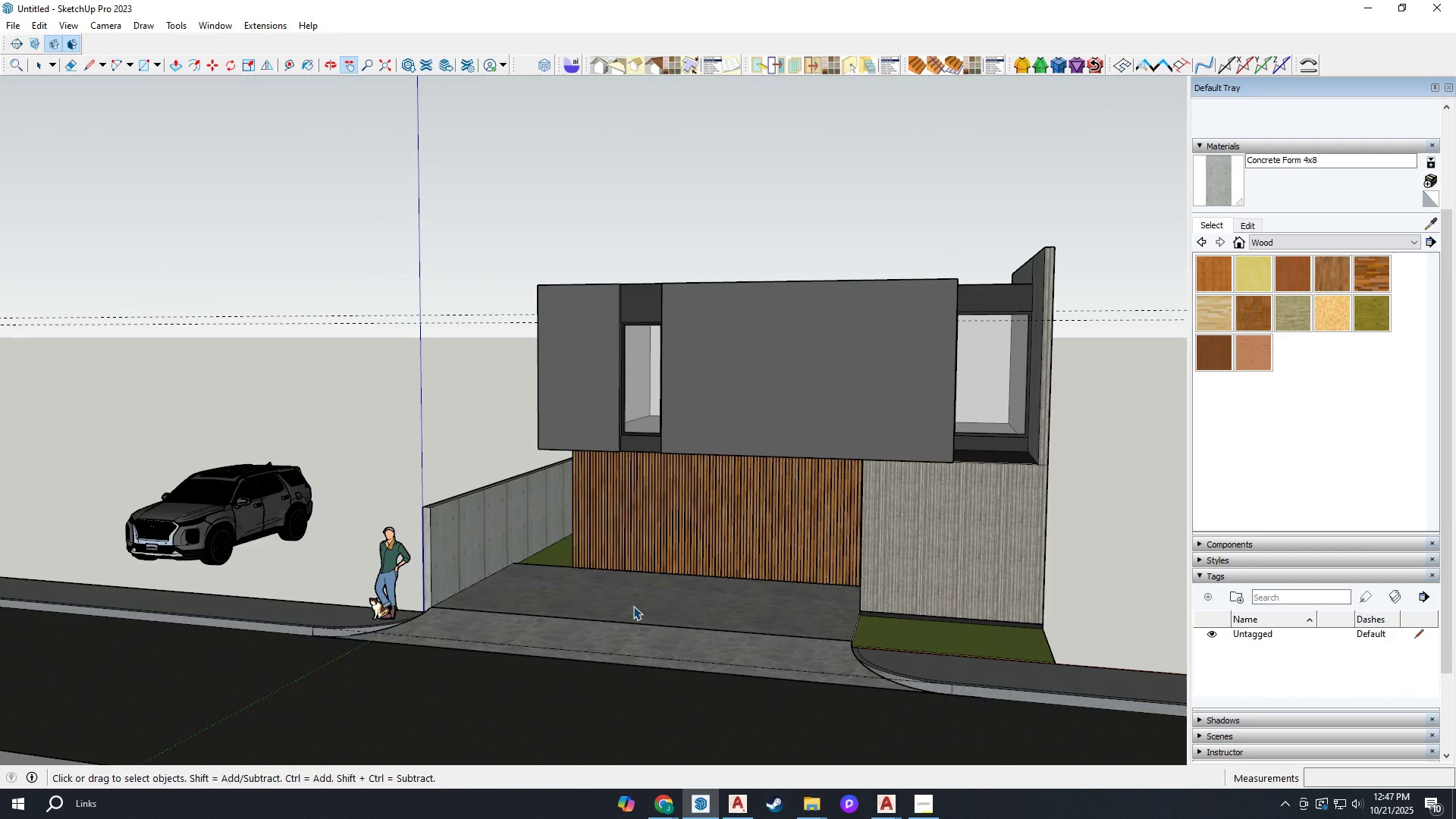 
scroll: coordinate [635, 609], scroll_direction: up, amount: 3.0
 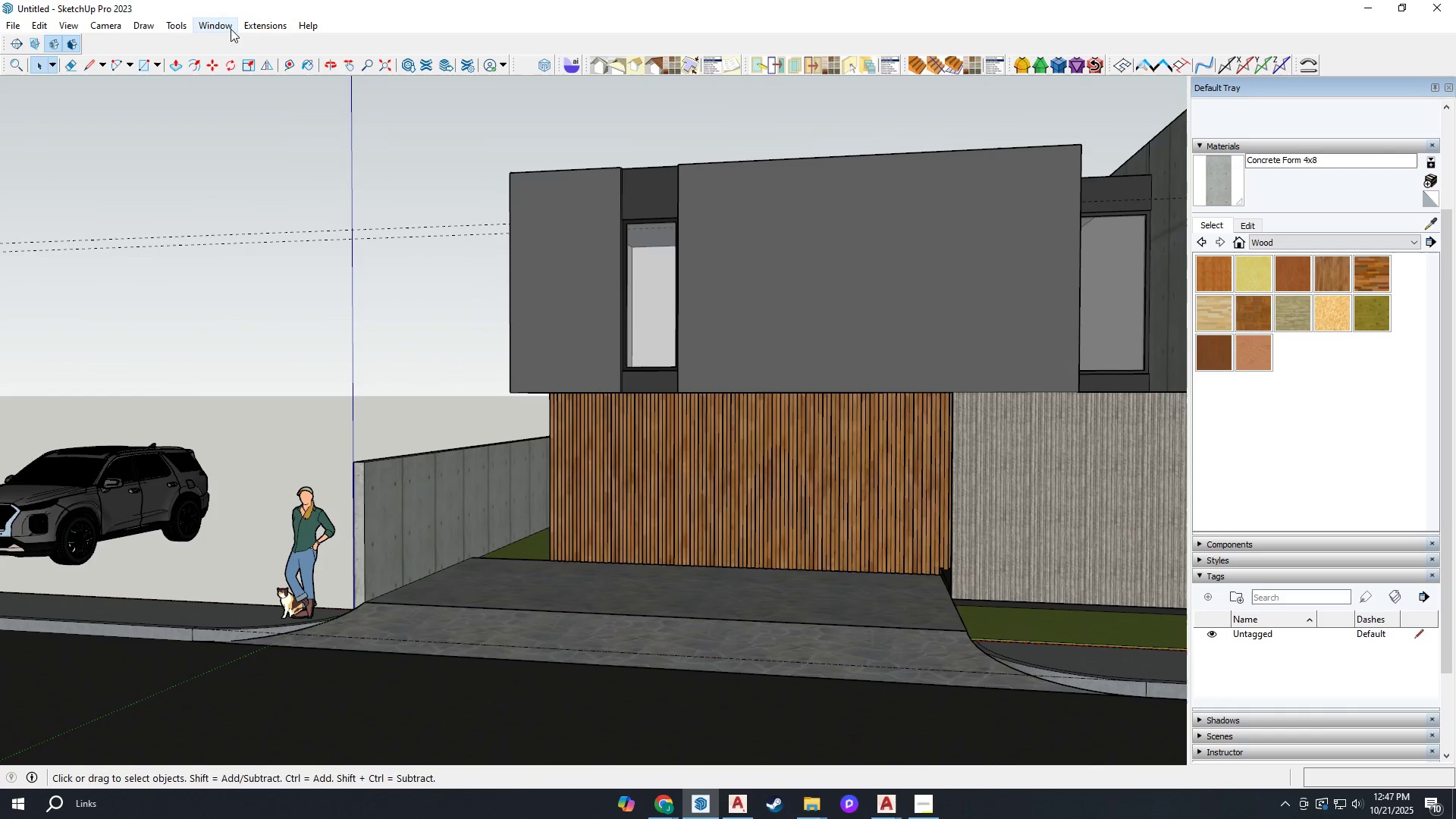 
left_click([231, 30])
 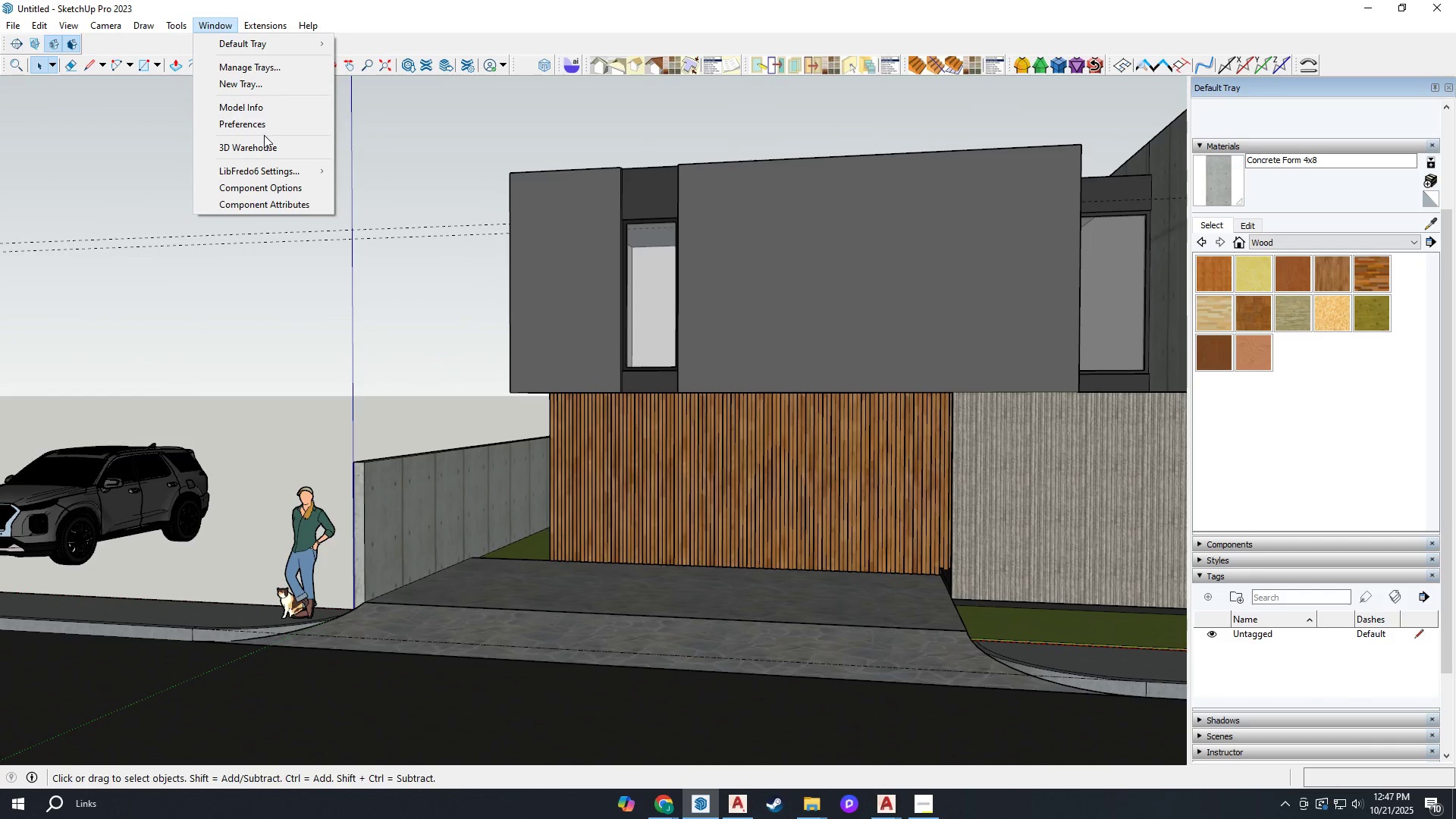 
left_click([260, 143])
 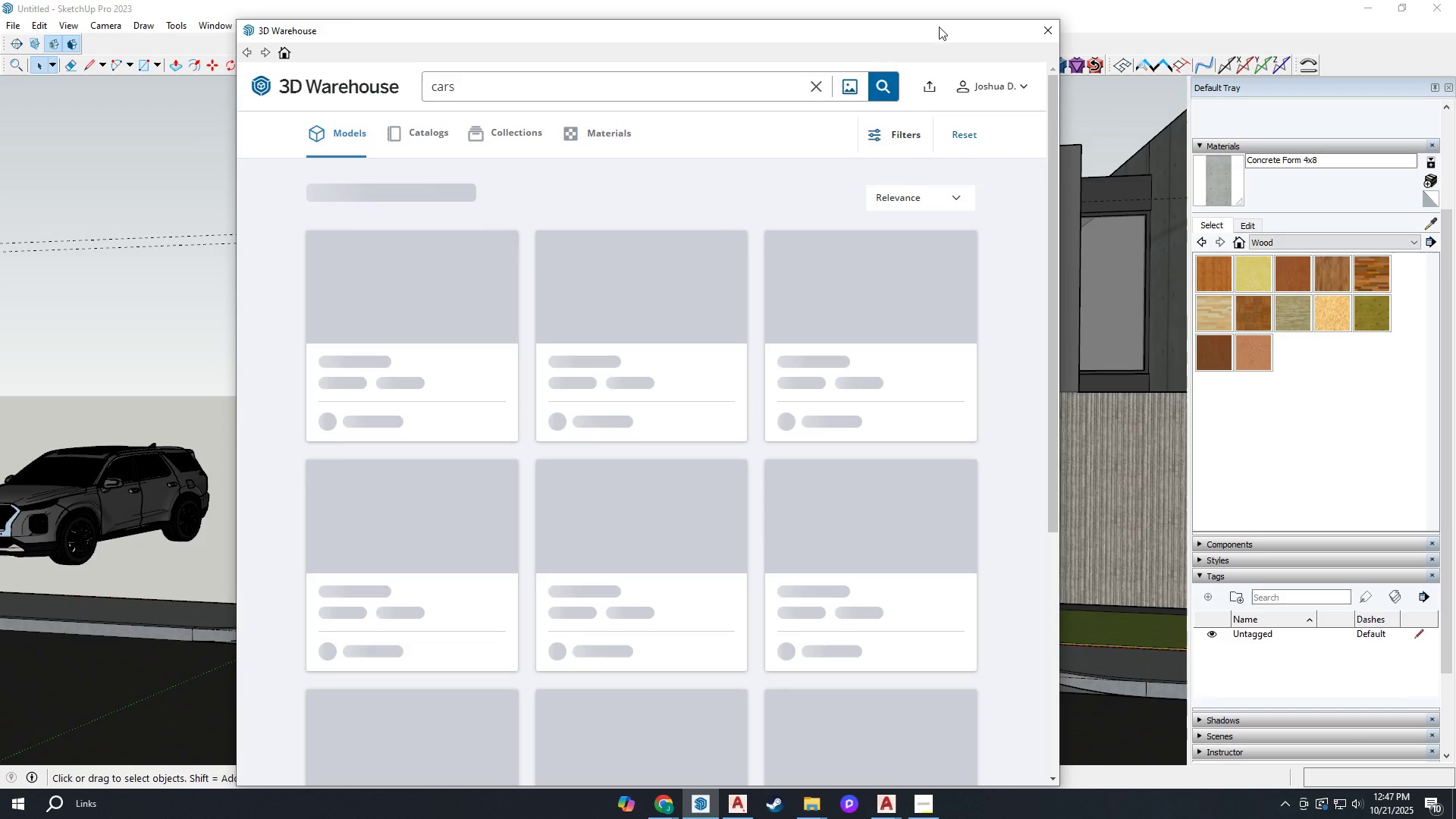 
left_click([1037, 32])
 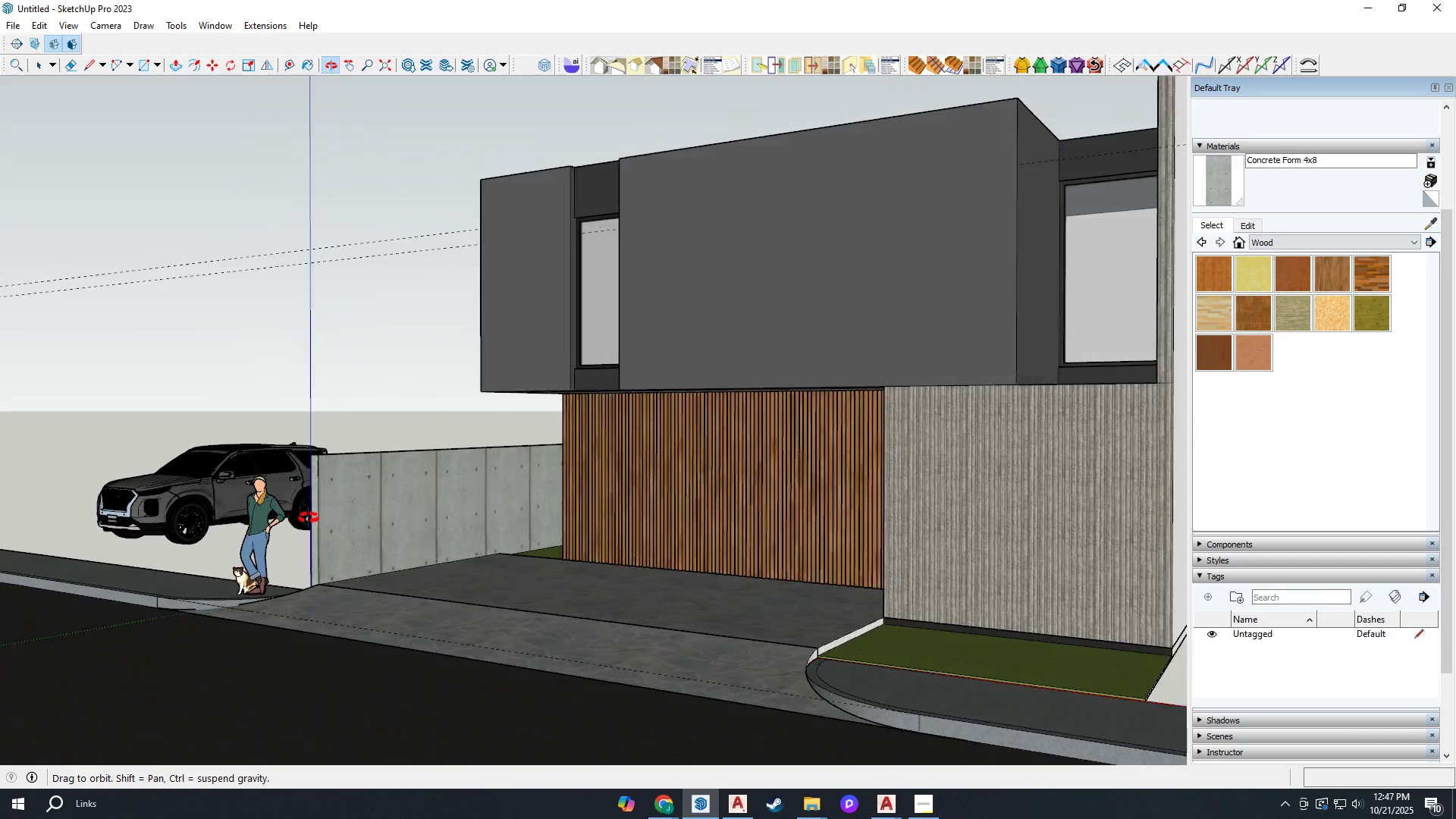 
scroll: coordinate [345, 503], scroll_direction: up, amount: 12.0
 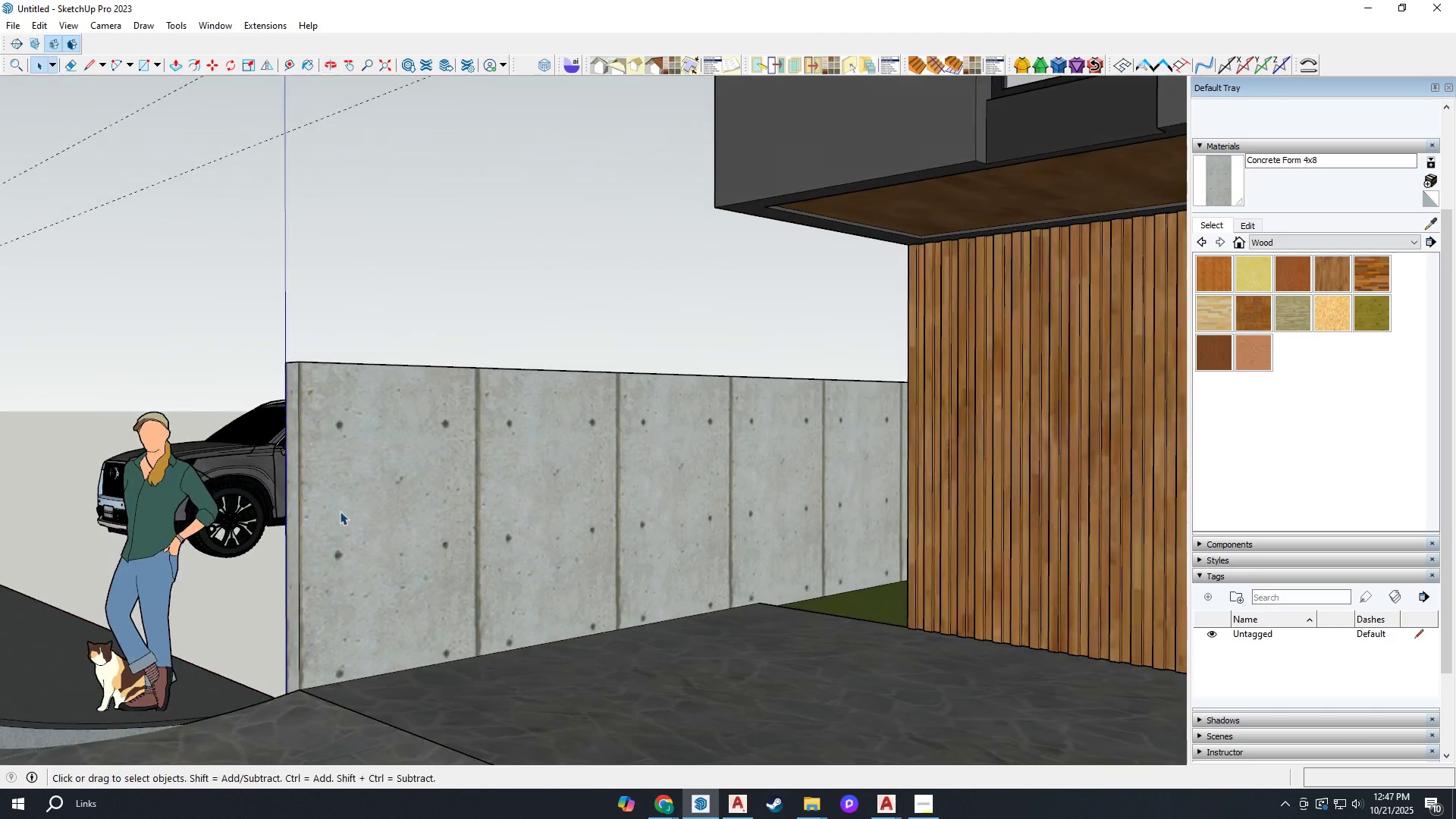 
key(Space)
 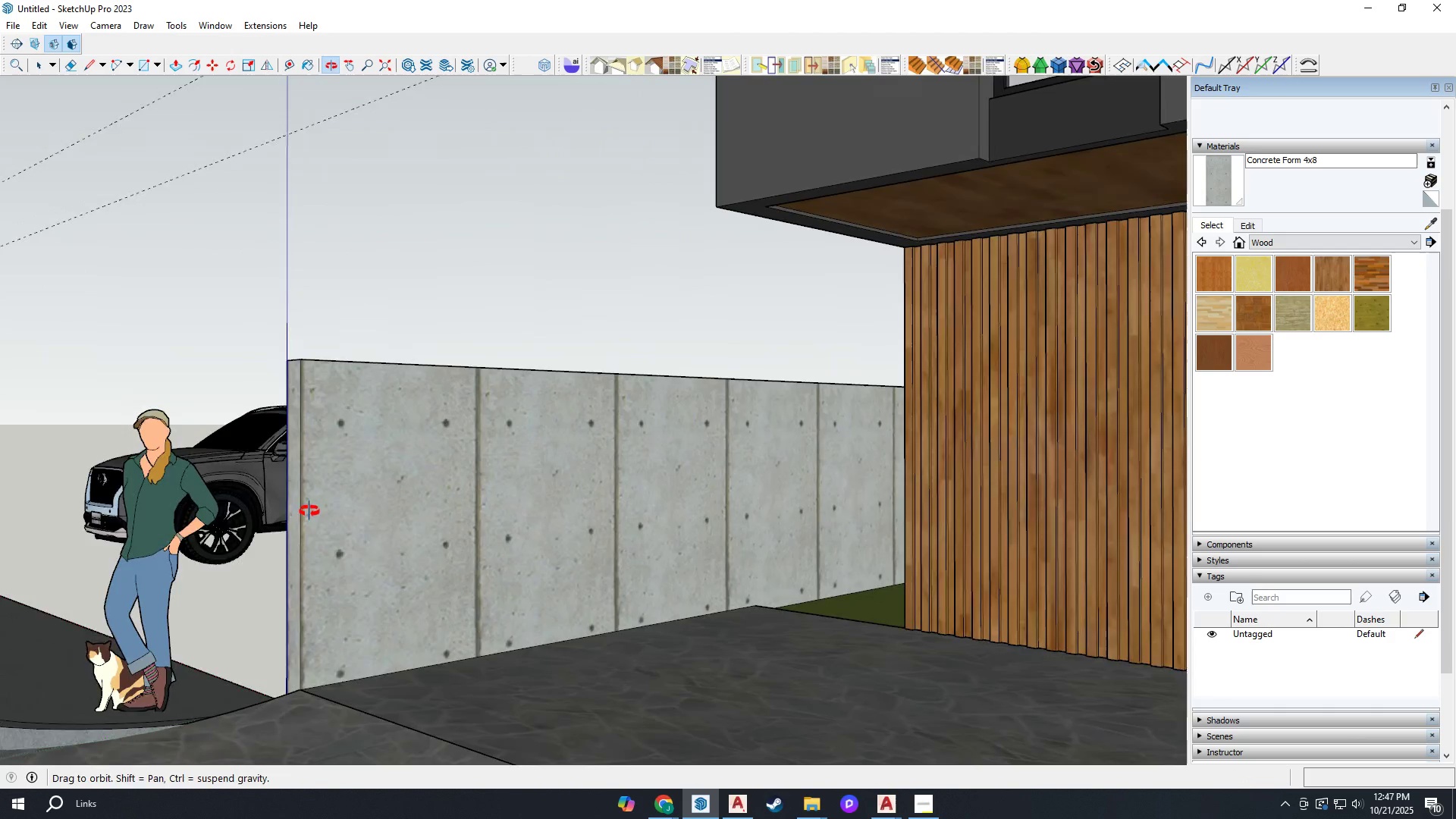 
scroll: coordinate [346, 504], scroll_direction: up, amount: 3.0
 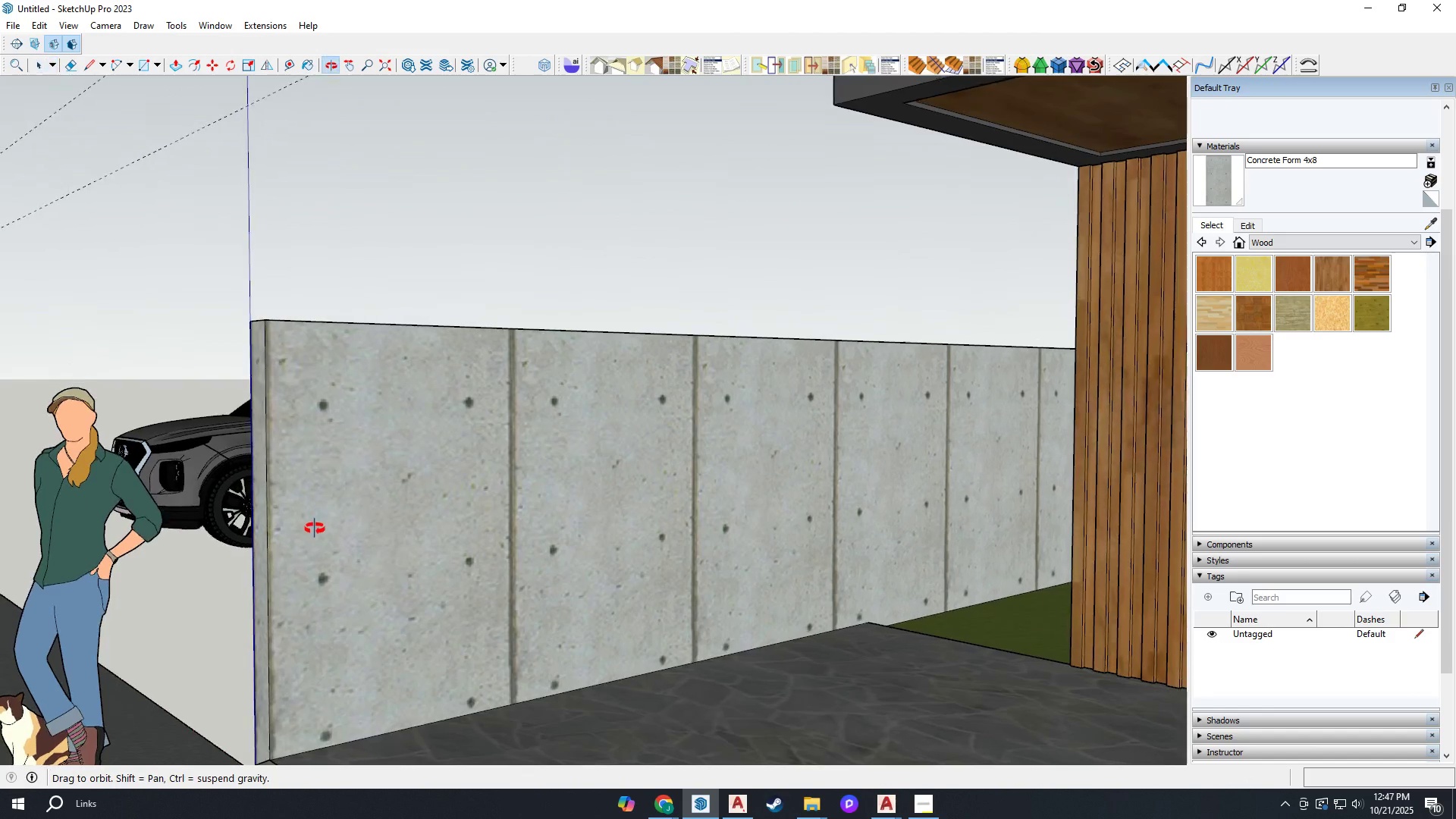 
key(R)
 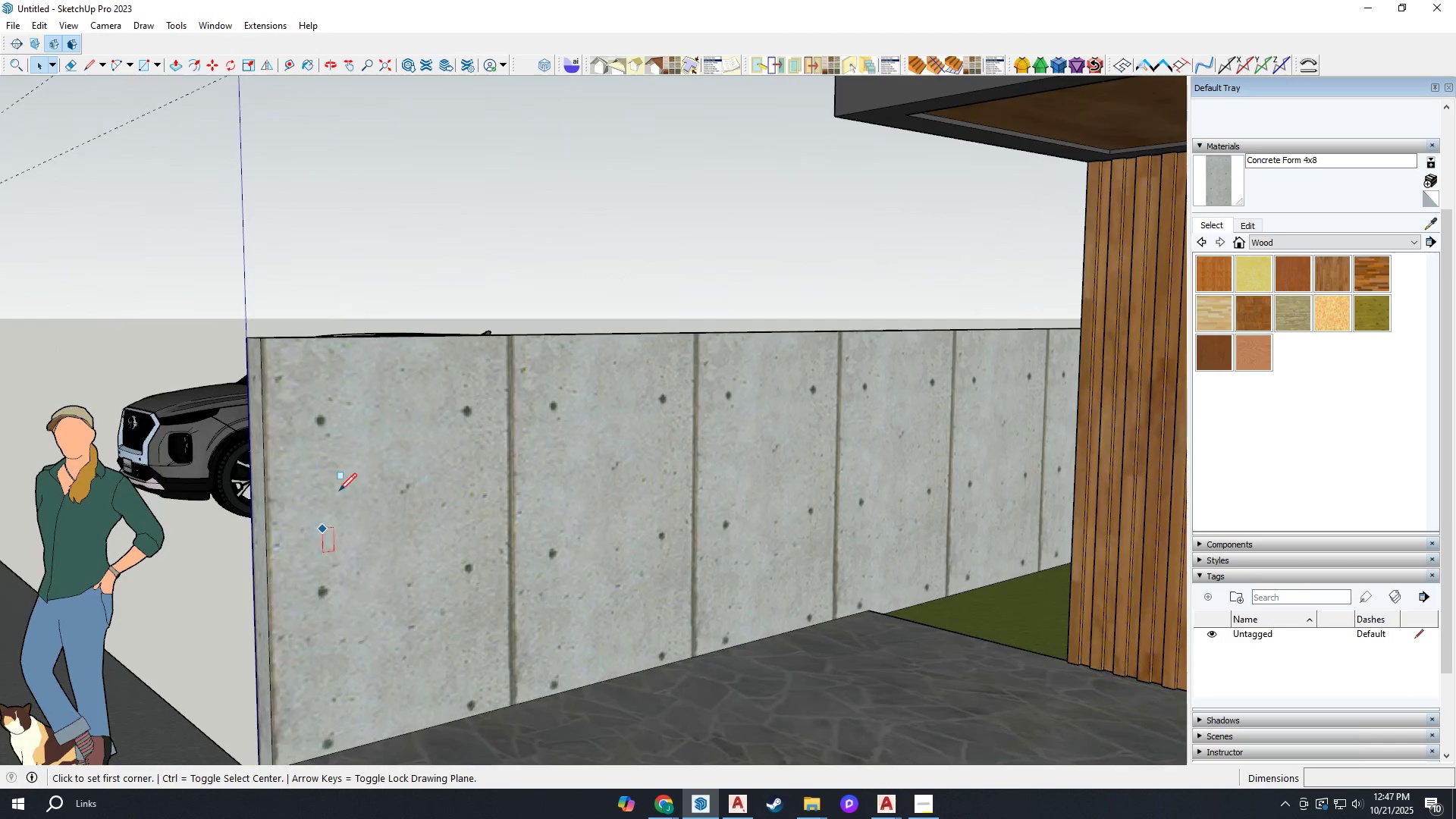 
scroll: coordinate [356, 452], scroll_direction: up, amount: 2.0
 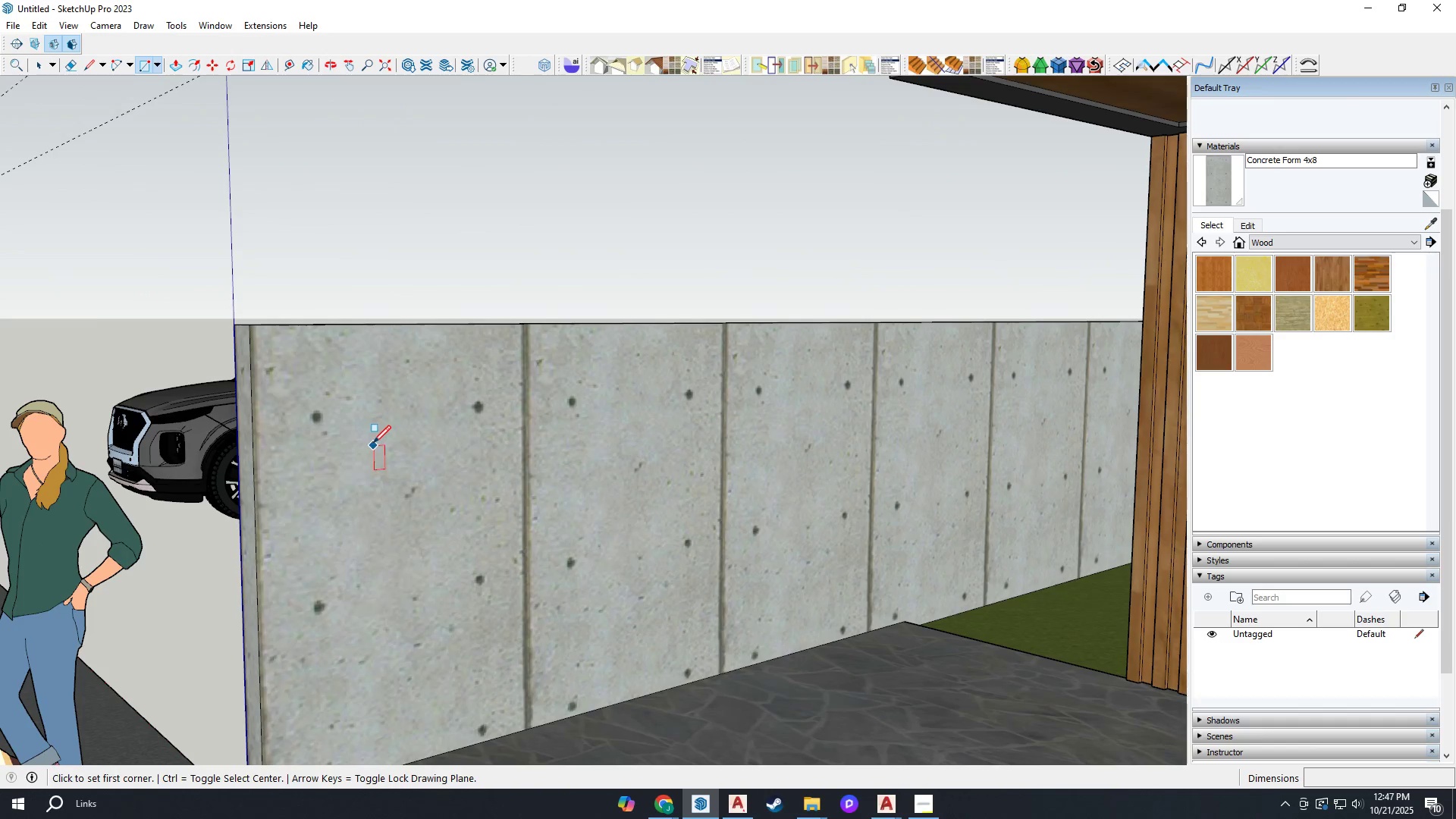 
left_click([373, 443])
 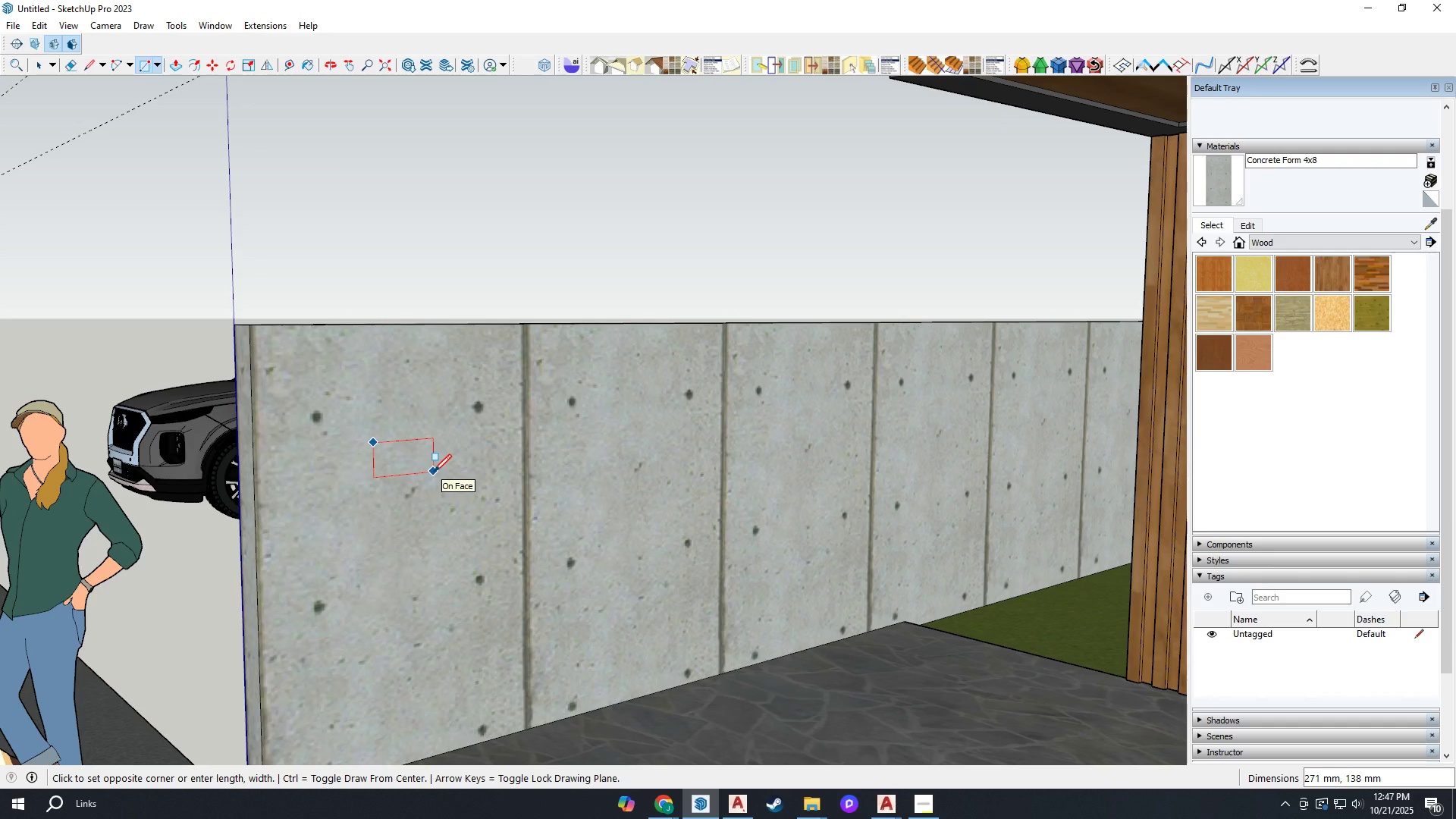 
wait(5.65)
 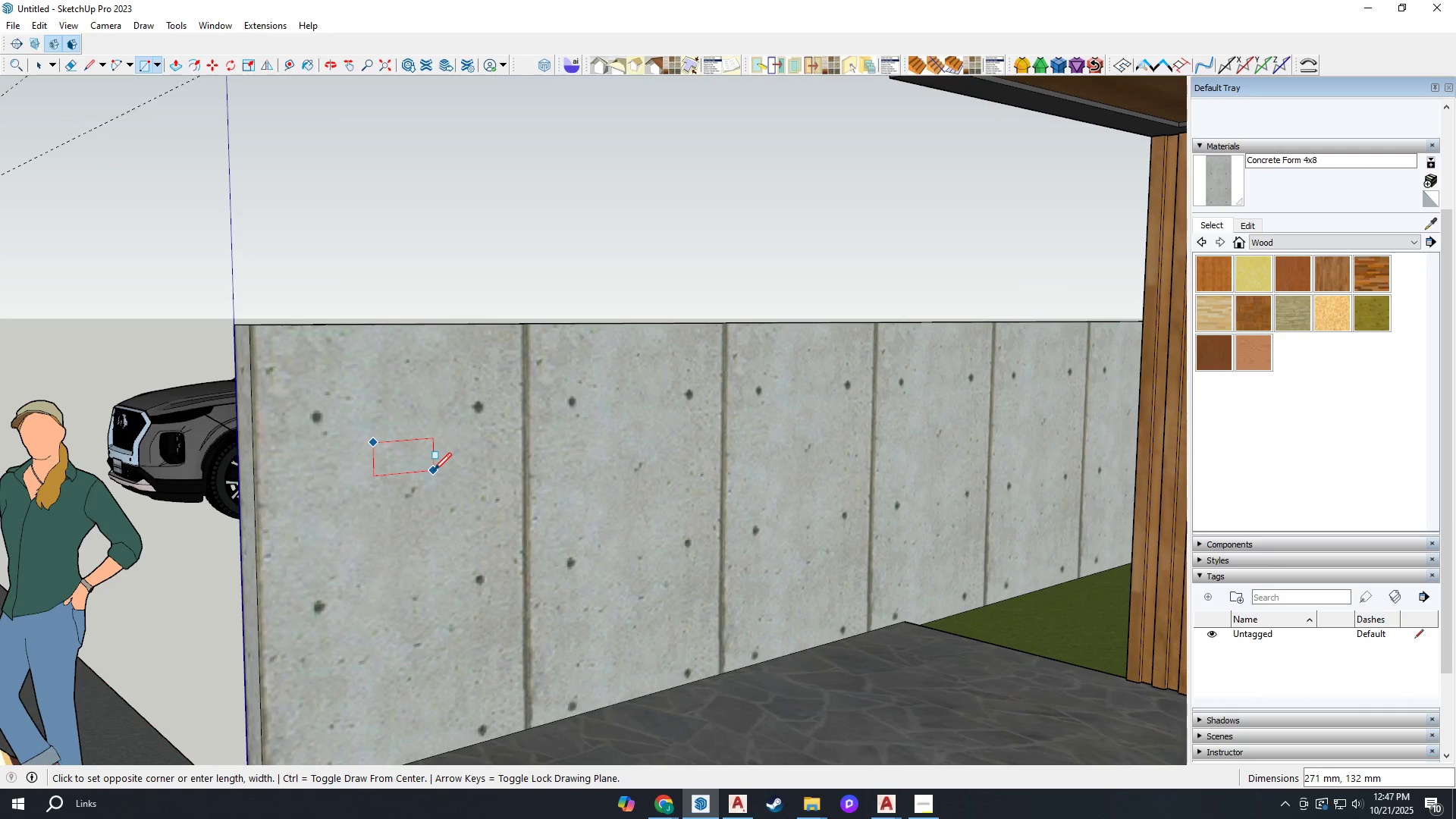 
type(250, 150)
 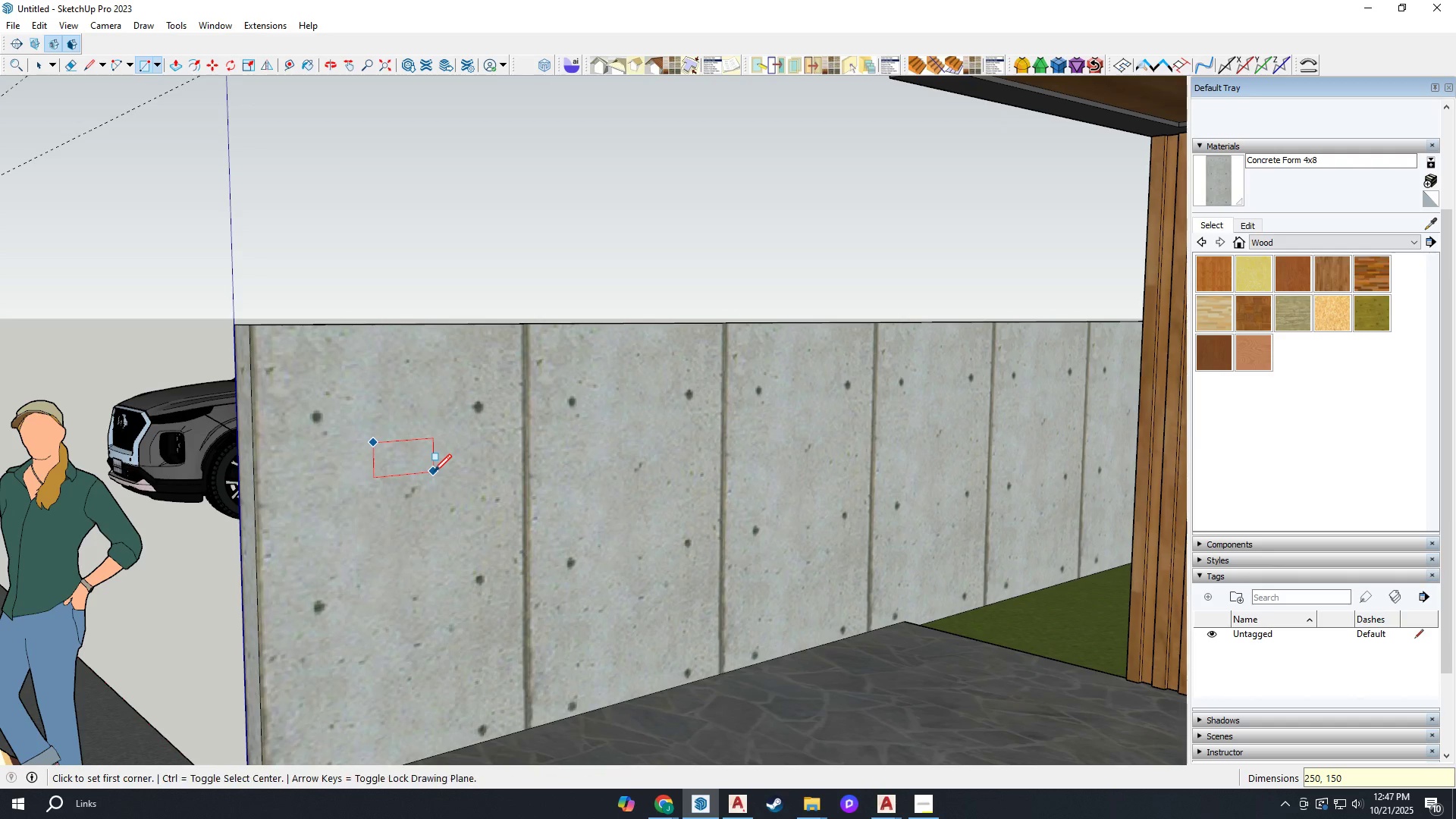 
key(Enter)
 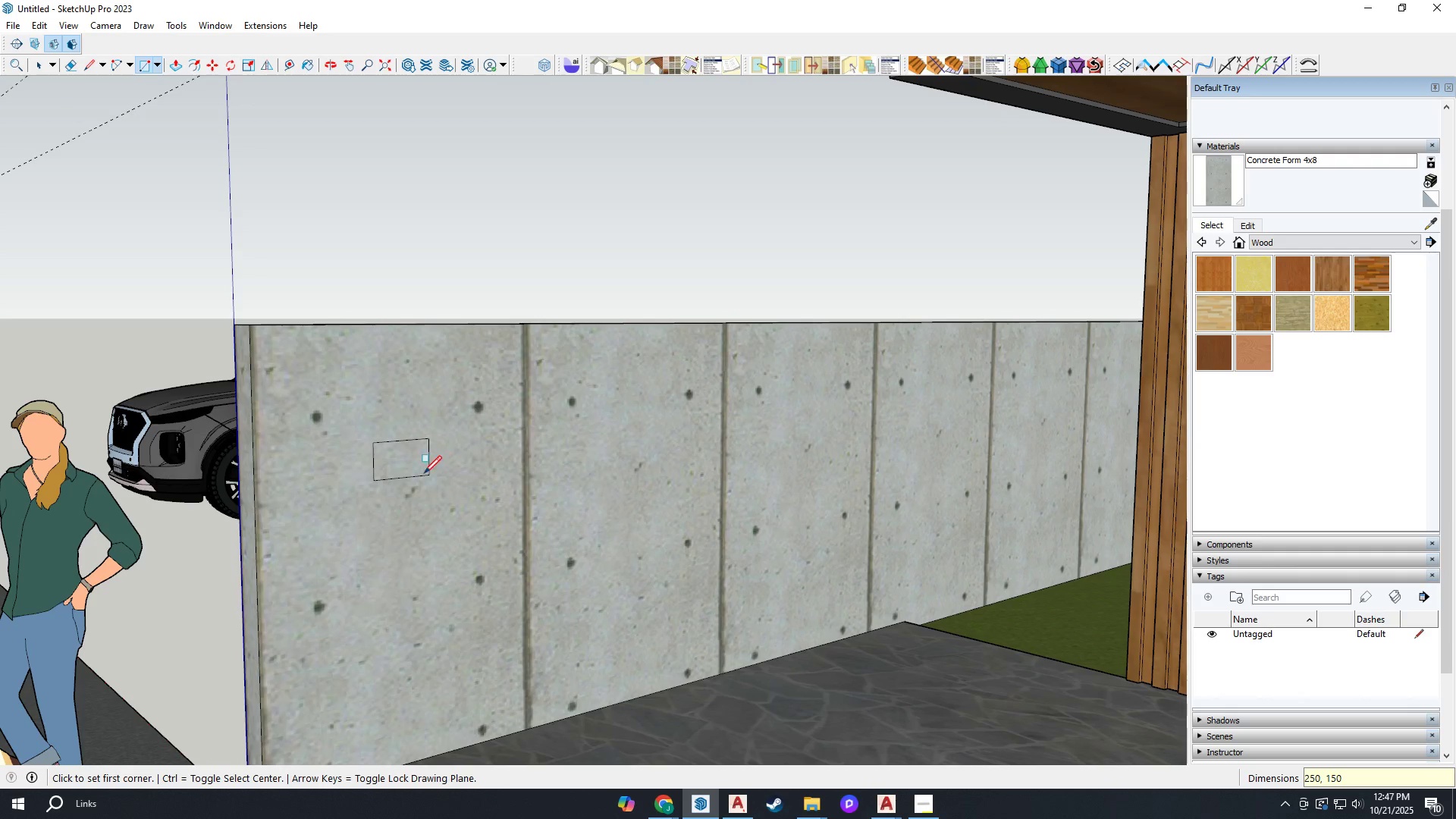 
scroll: coordinate [411, 466], scroll_direction: up, amount: 2.0
 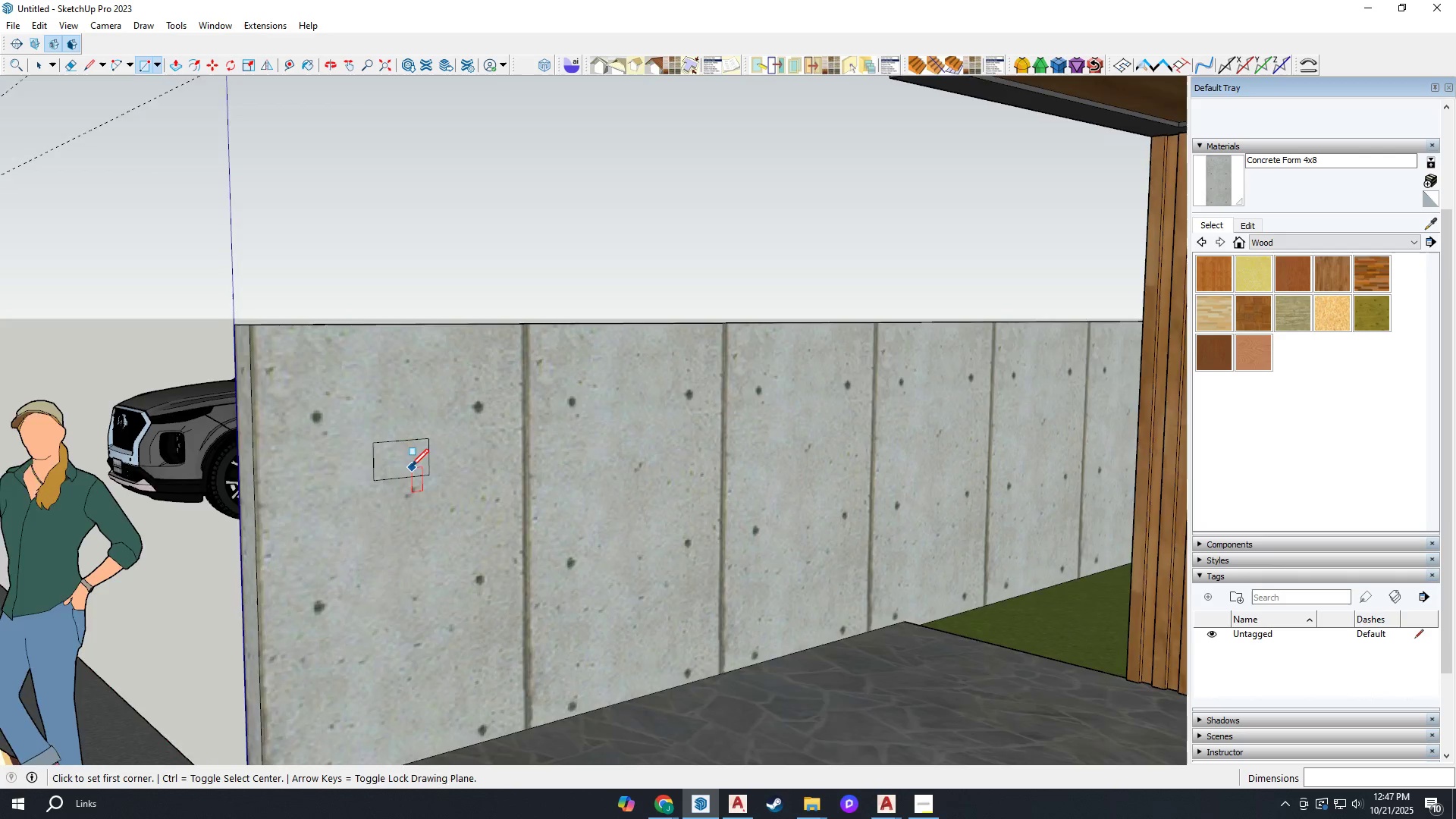 
key(Space)
 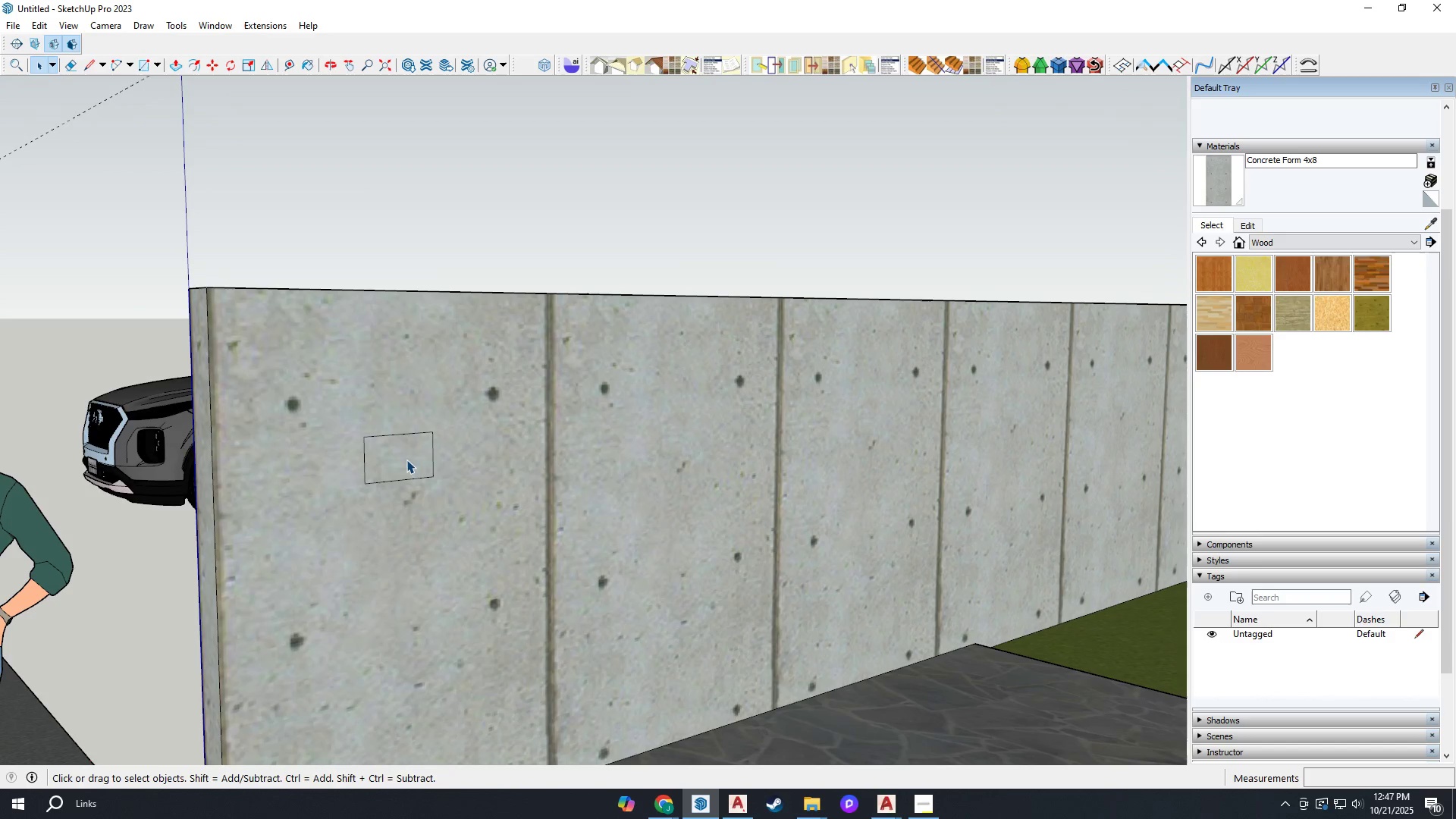 
left_click([406, 460])
 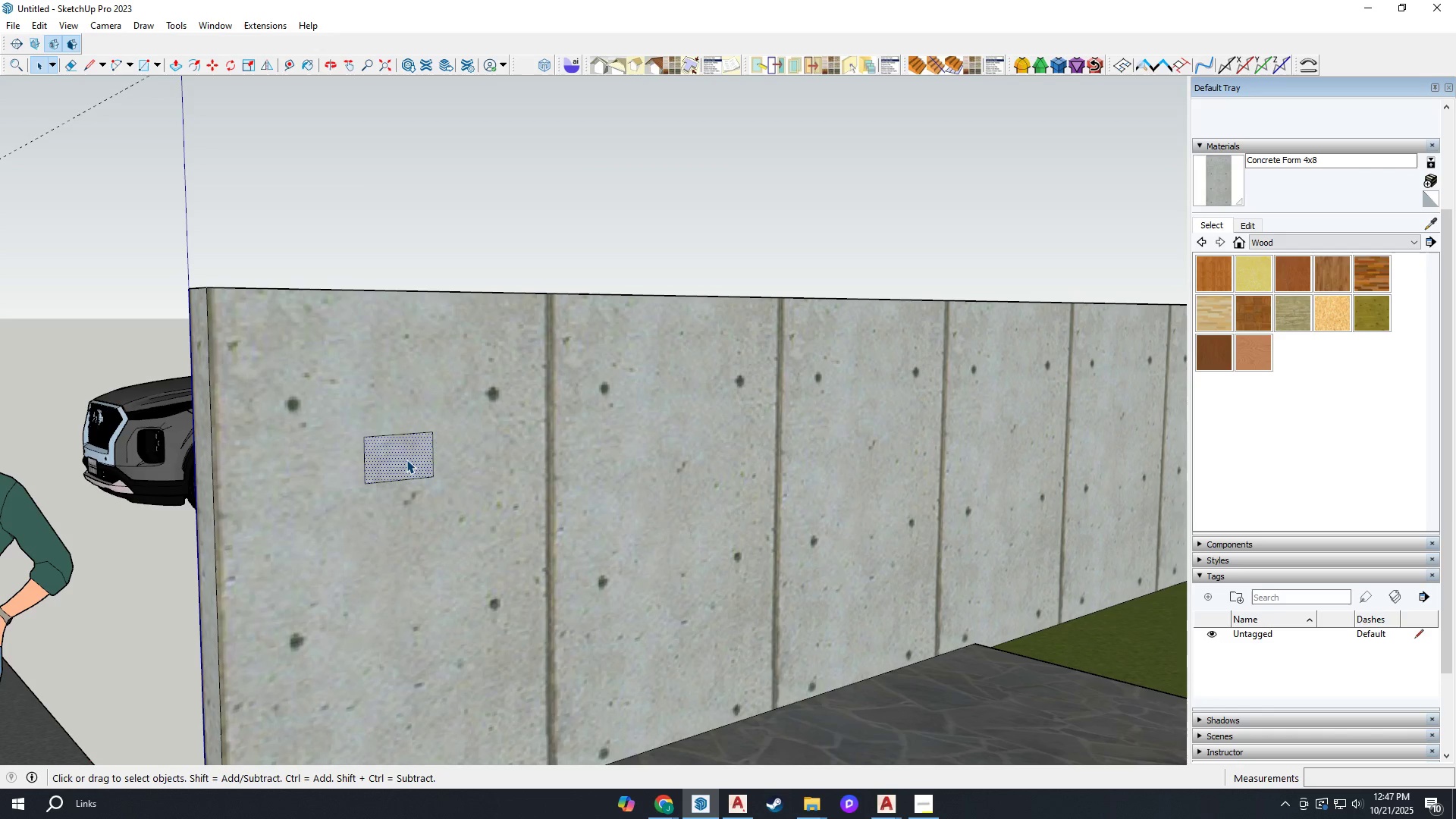 
double_click([406, 460])
 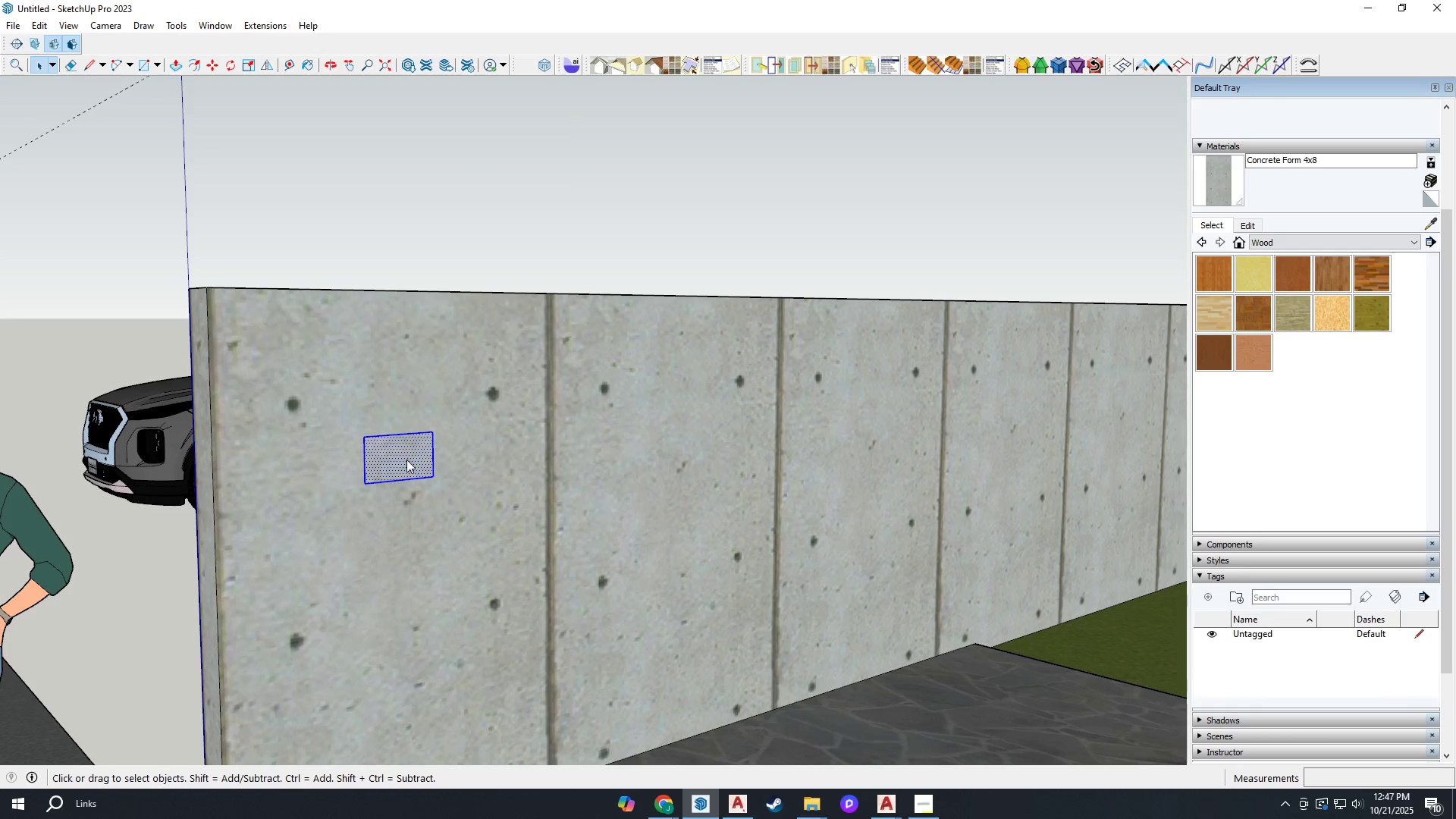 
right_click([406, 460])
 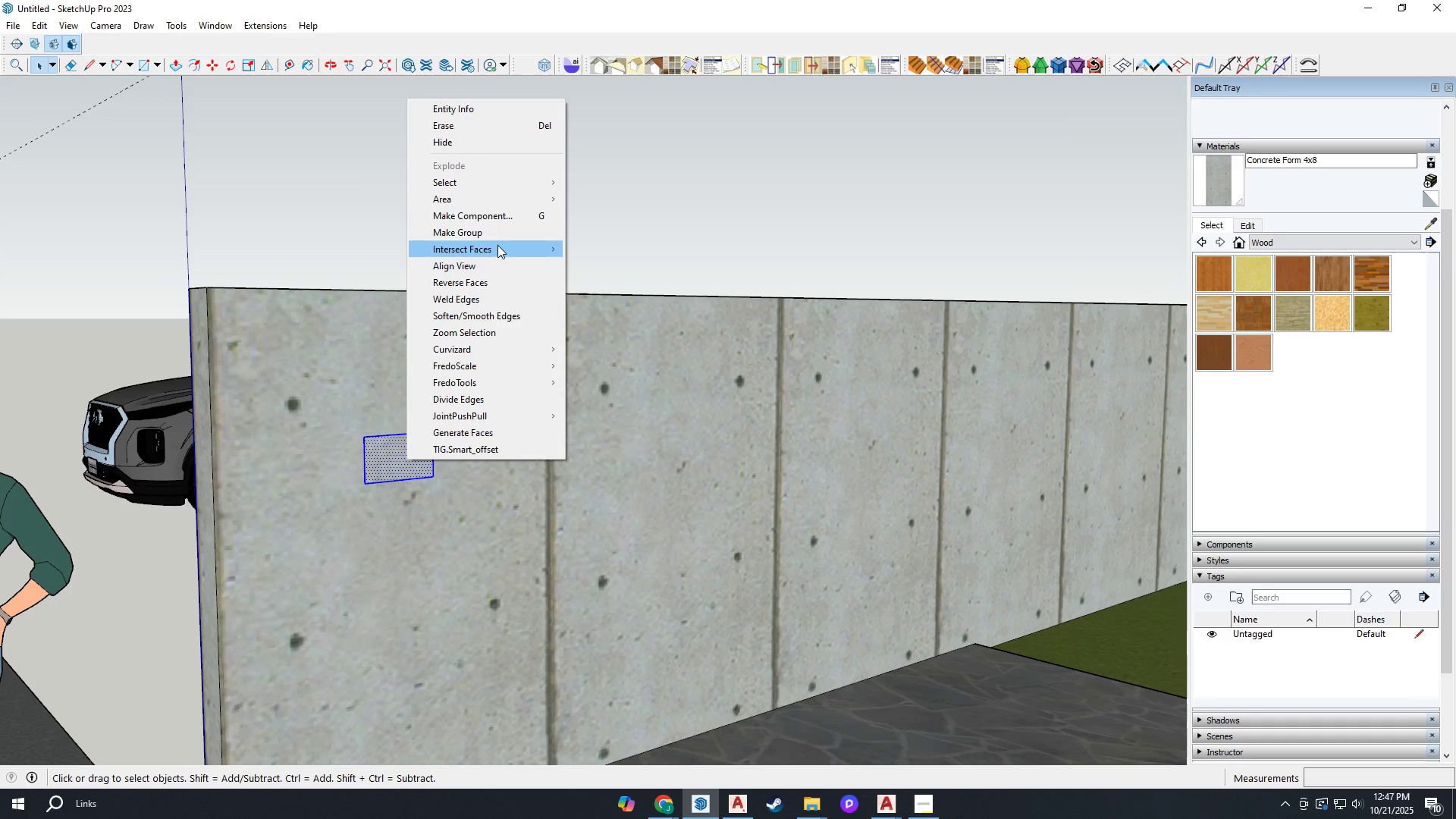 
left_click([491, 237])
 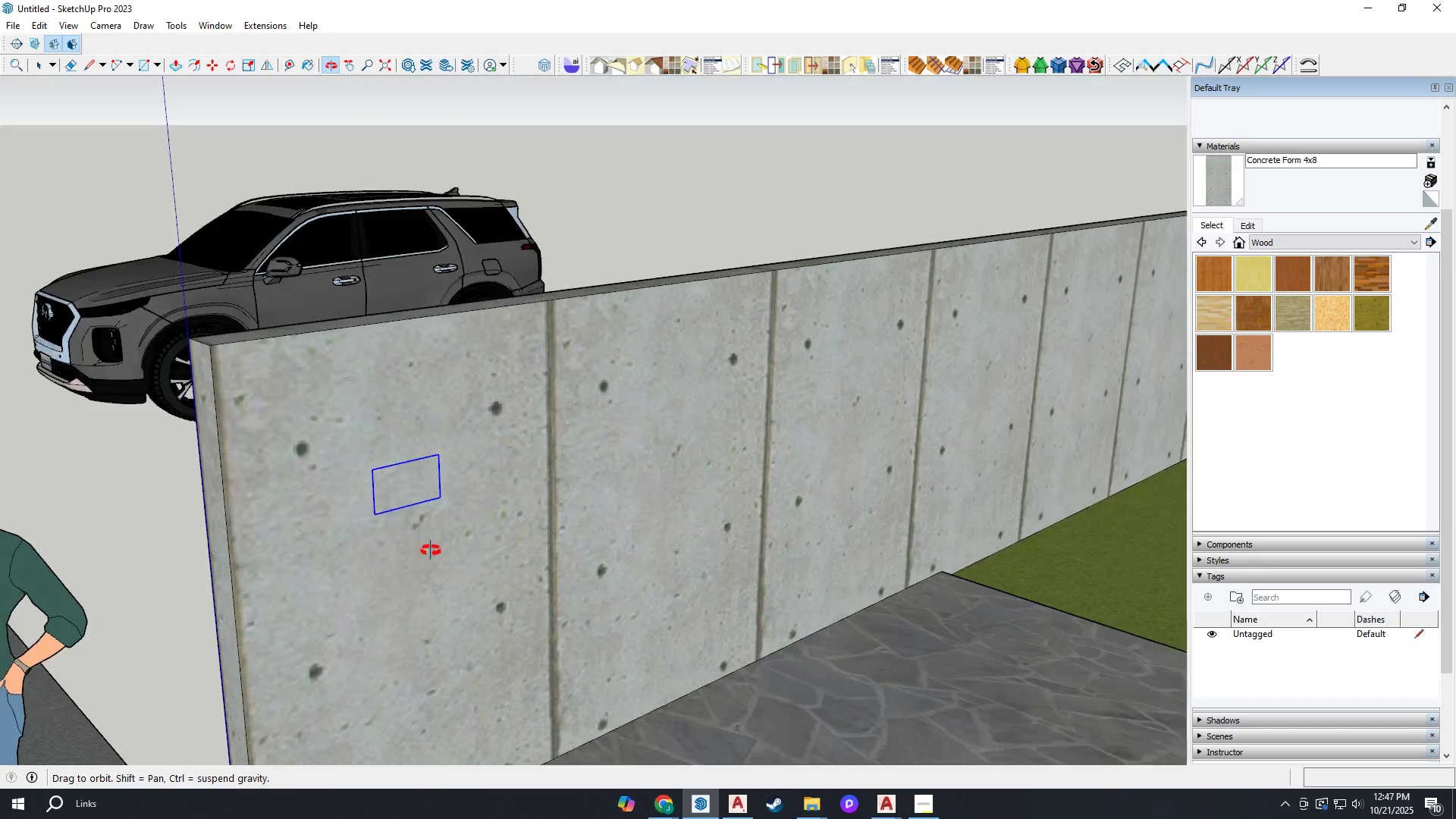 
key(M)
 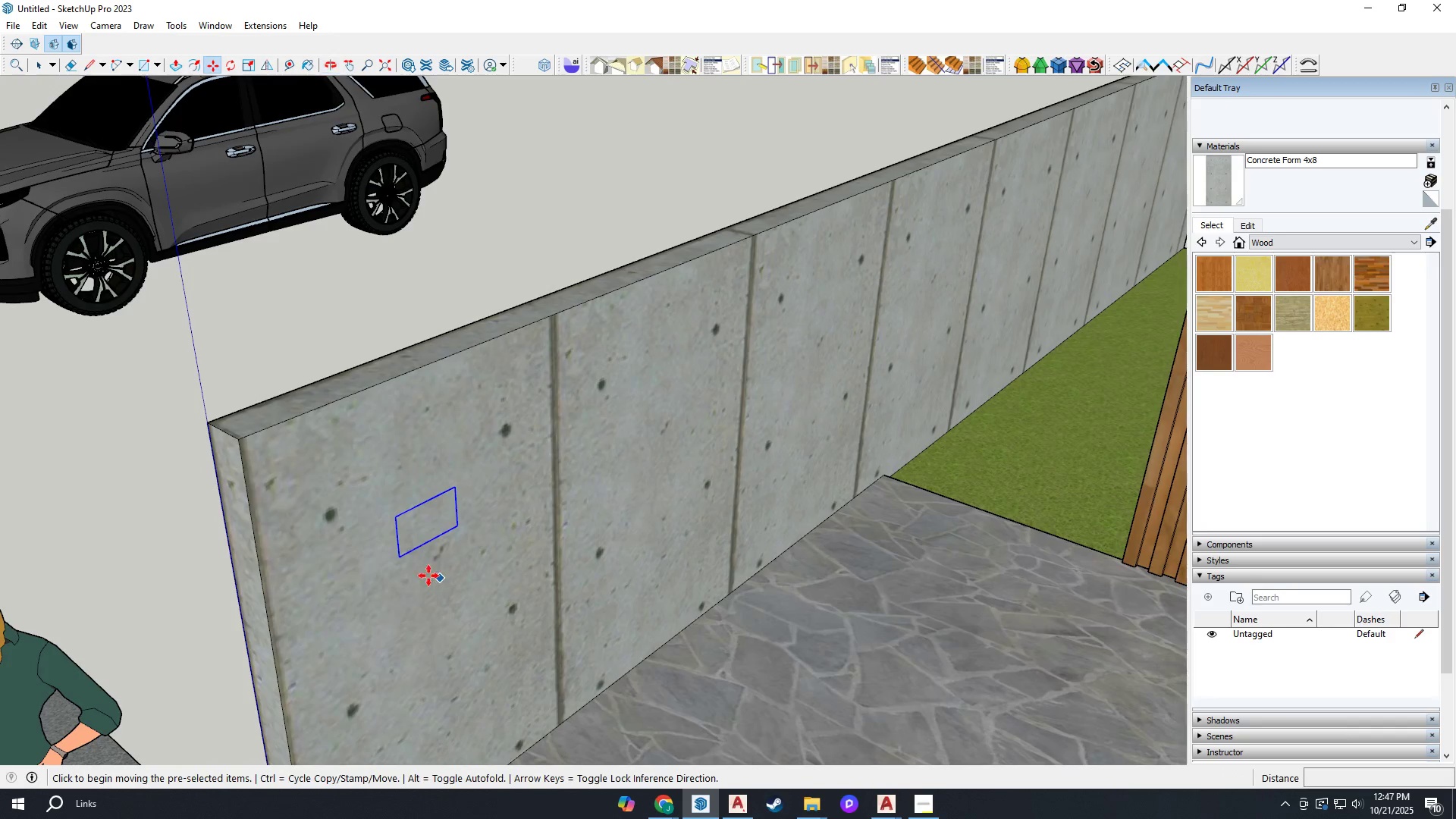 
key(Control+ControlLeft)
 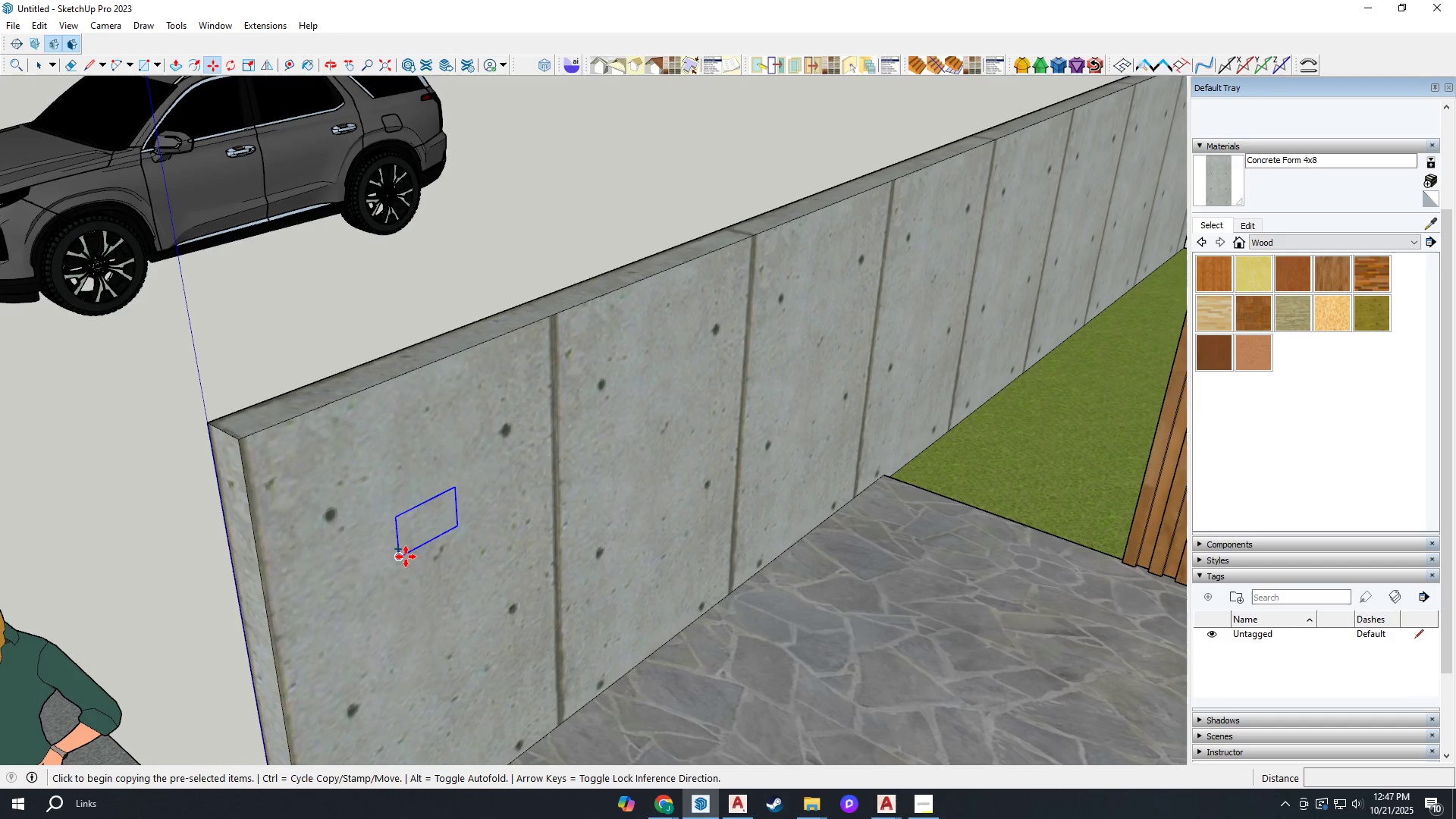 
left_click([406, 557])
 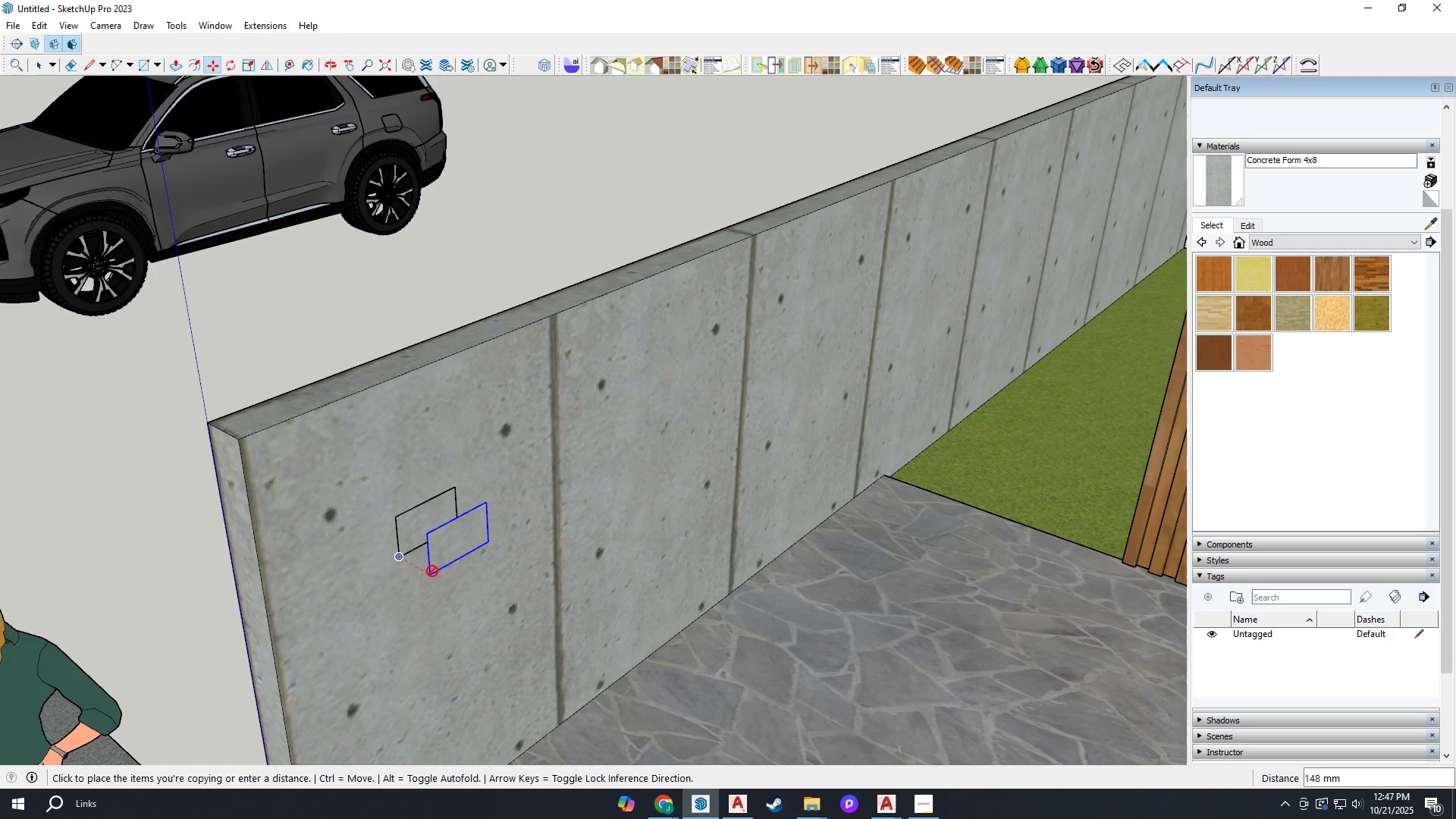 
left_click([432, 571])
 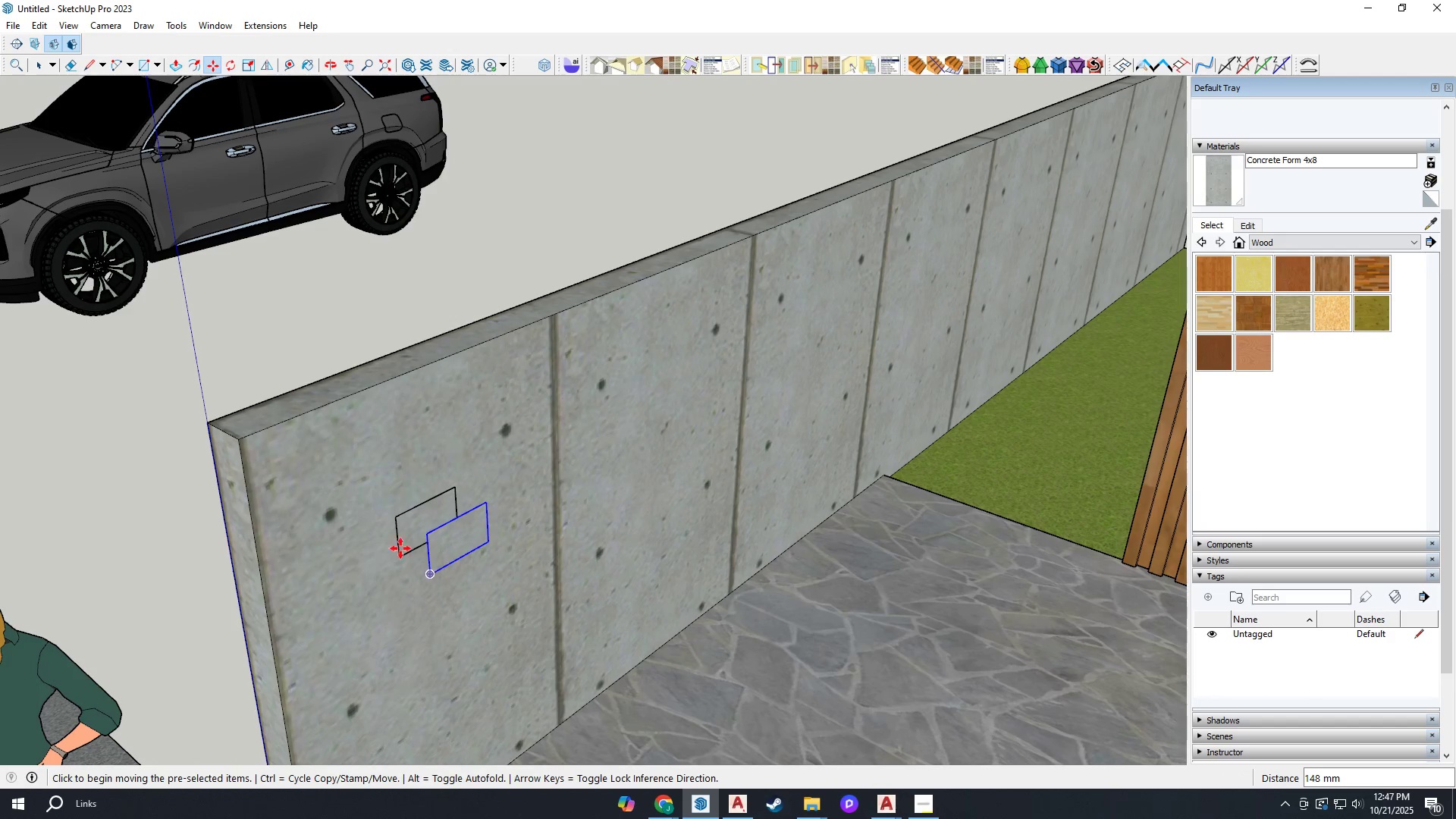 
key(Space)
 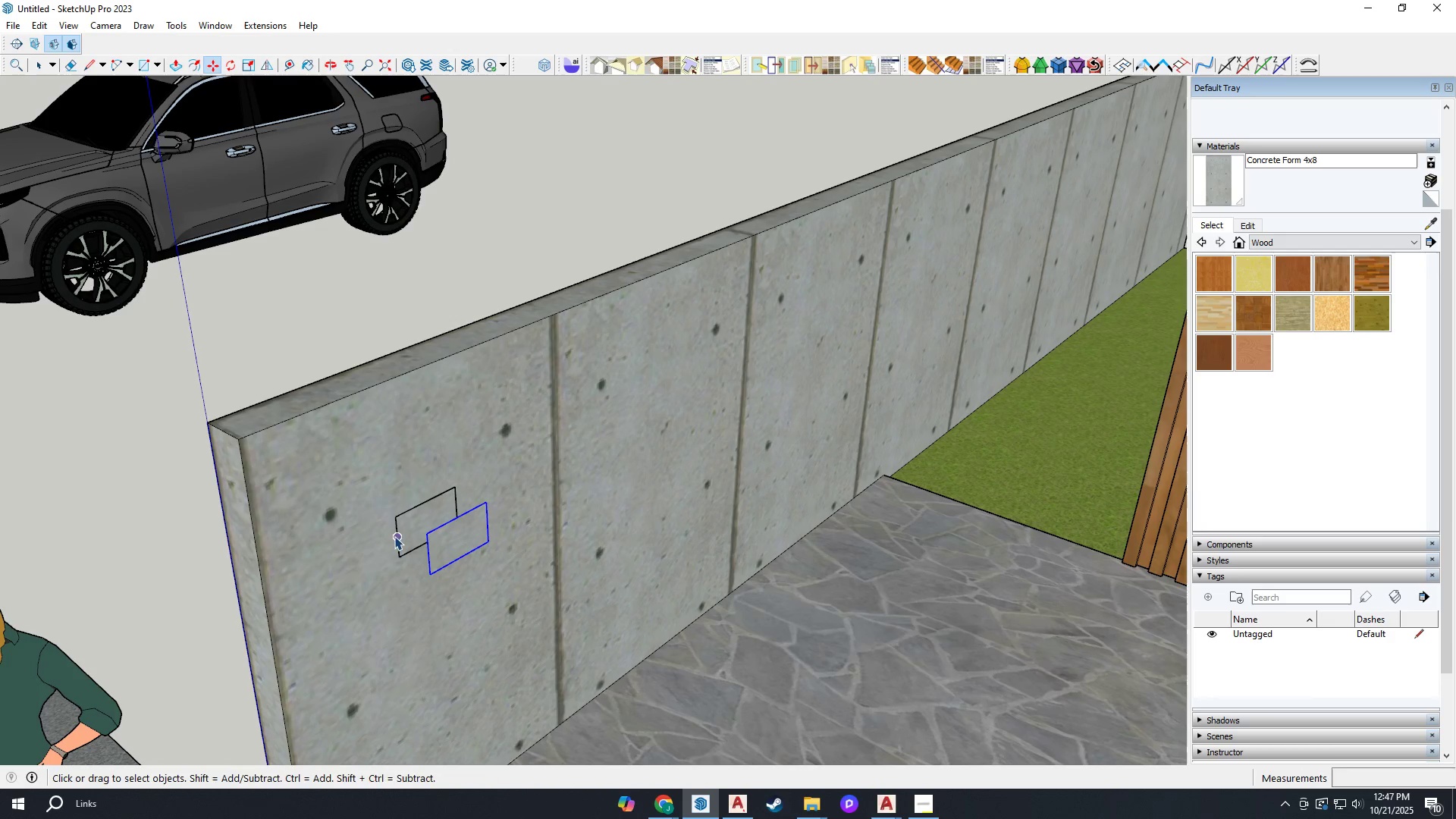 
key(E)
 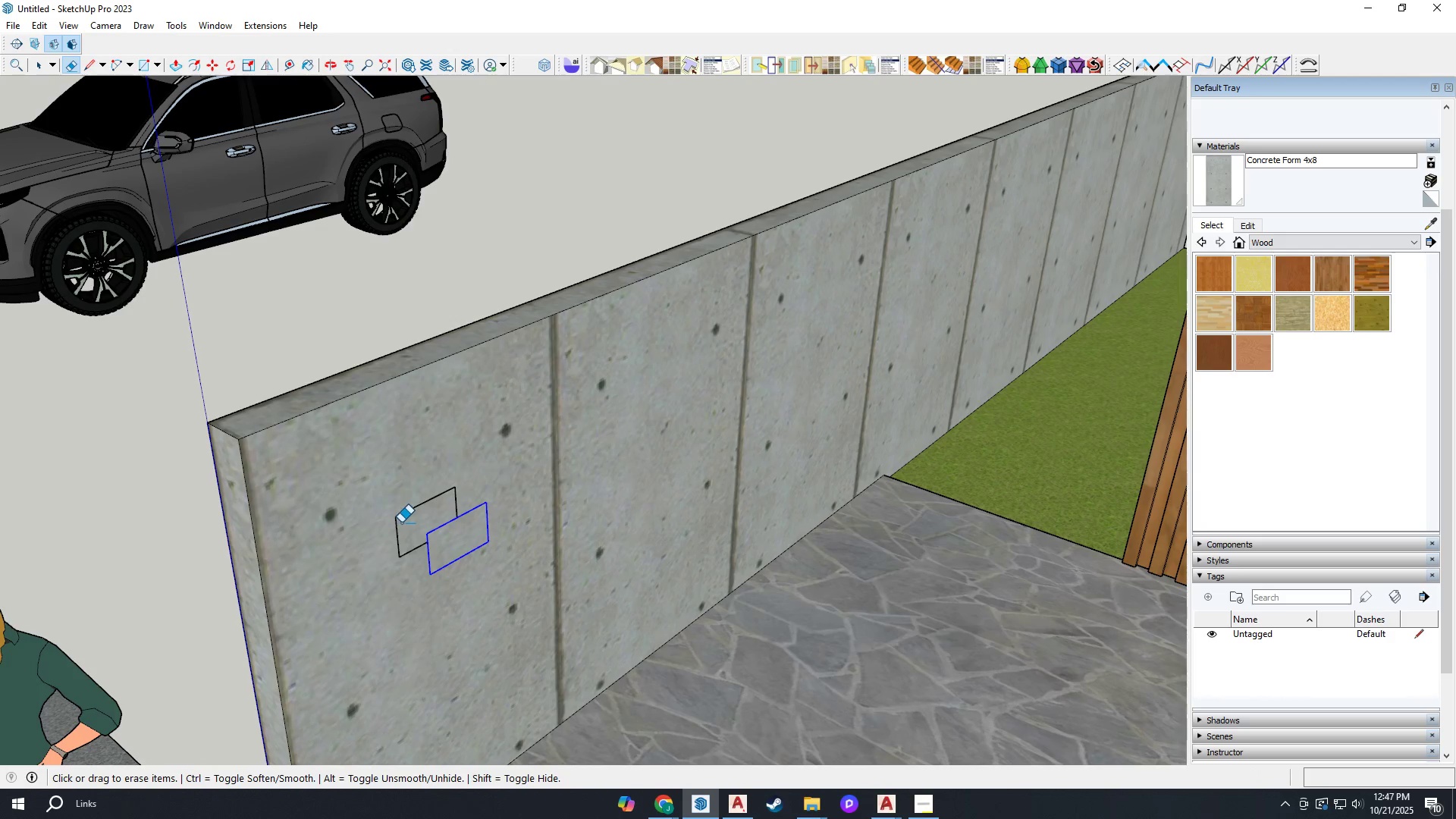 
left_click_drag(start_coordinate=[401, 520], to_coordinate=[397, 513])
 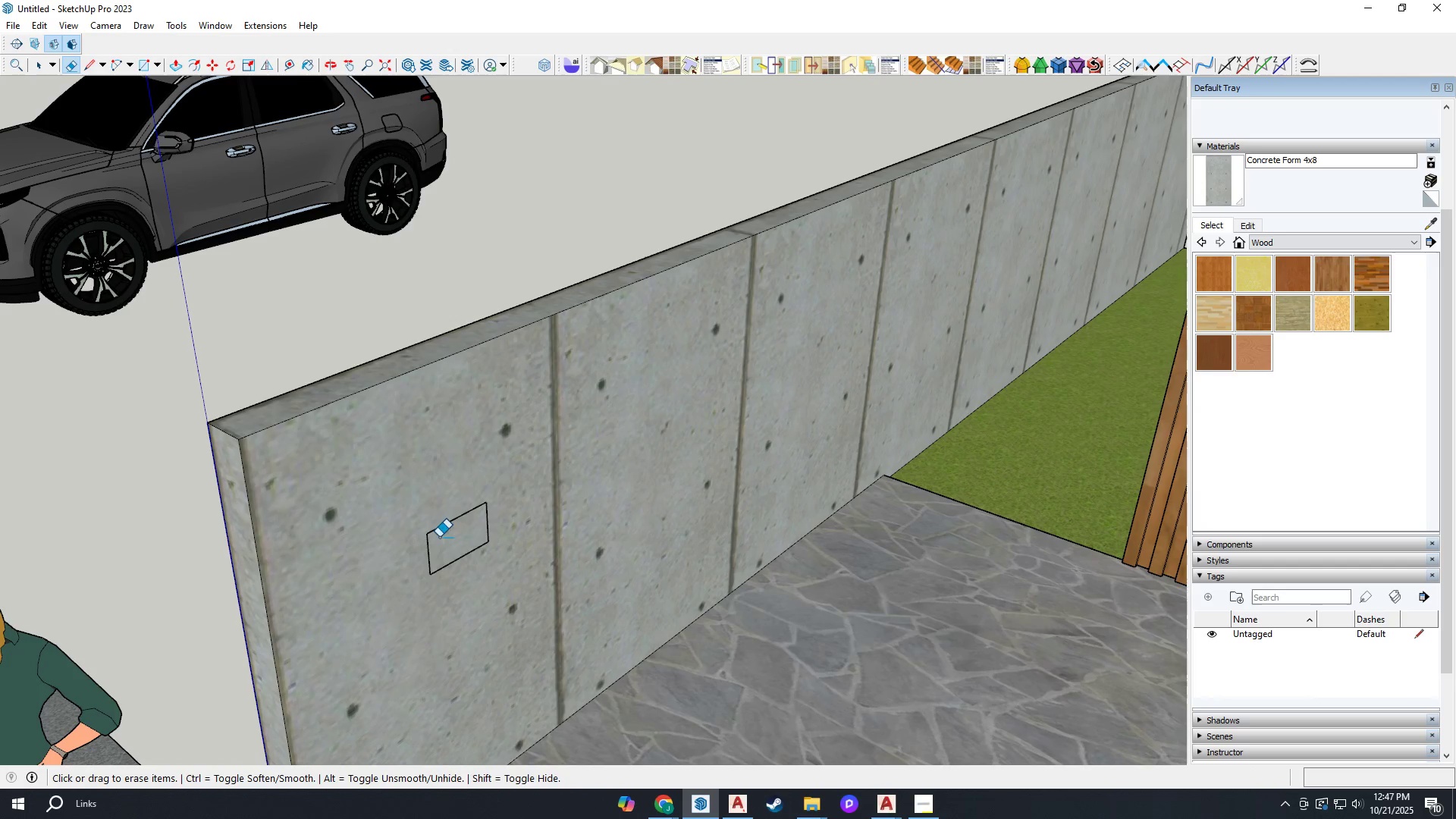 
key(Space)
 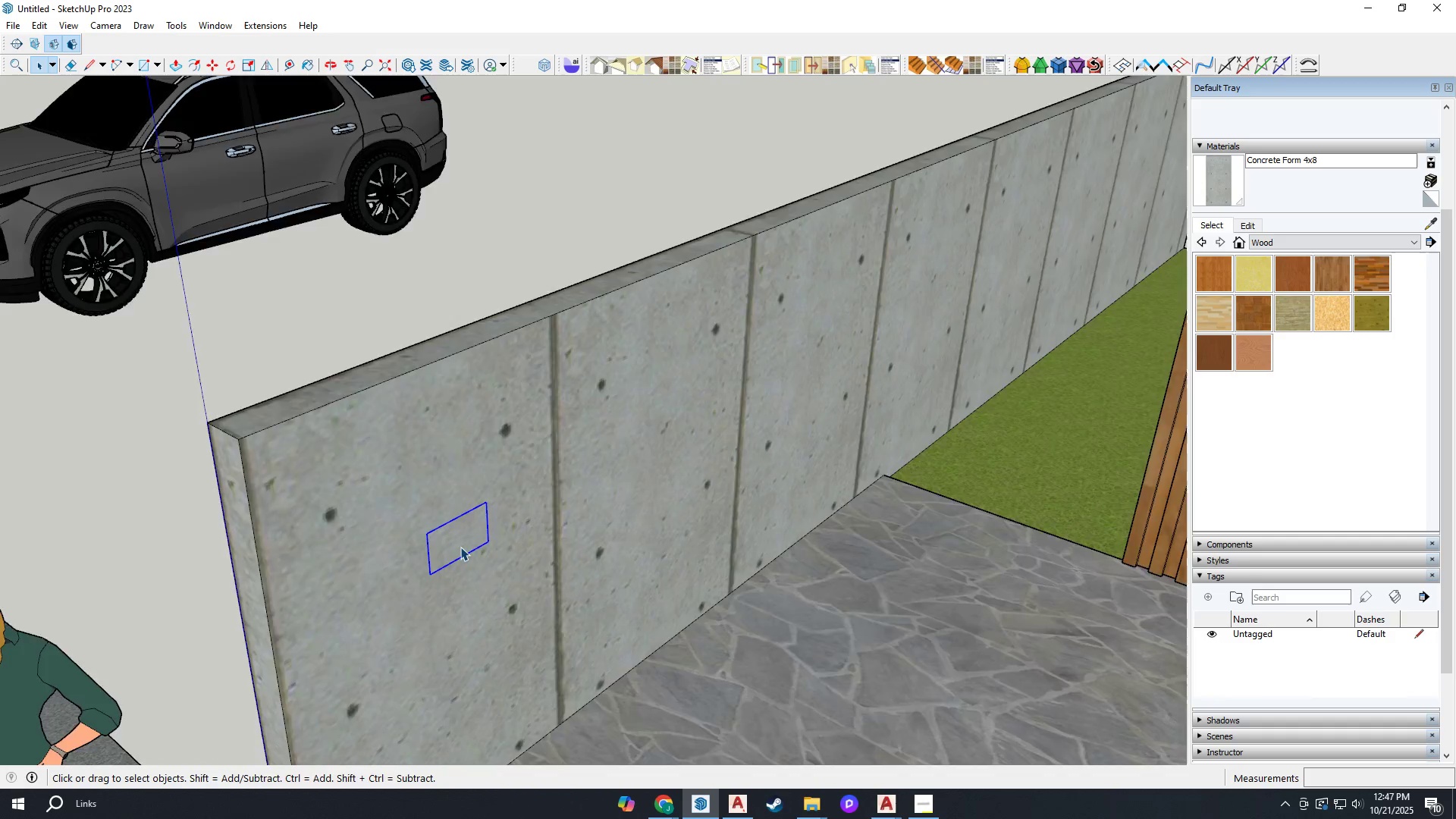 
double_click([460, 547])
 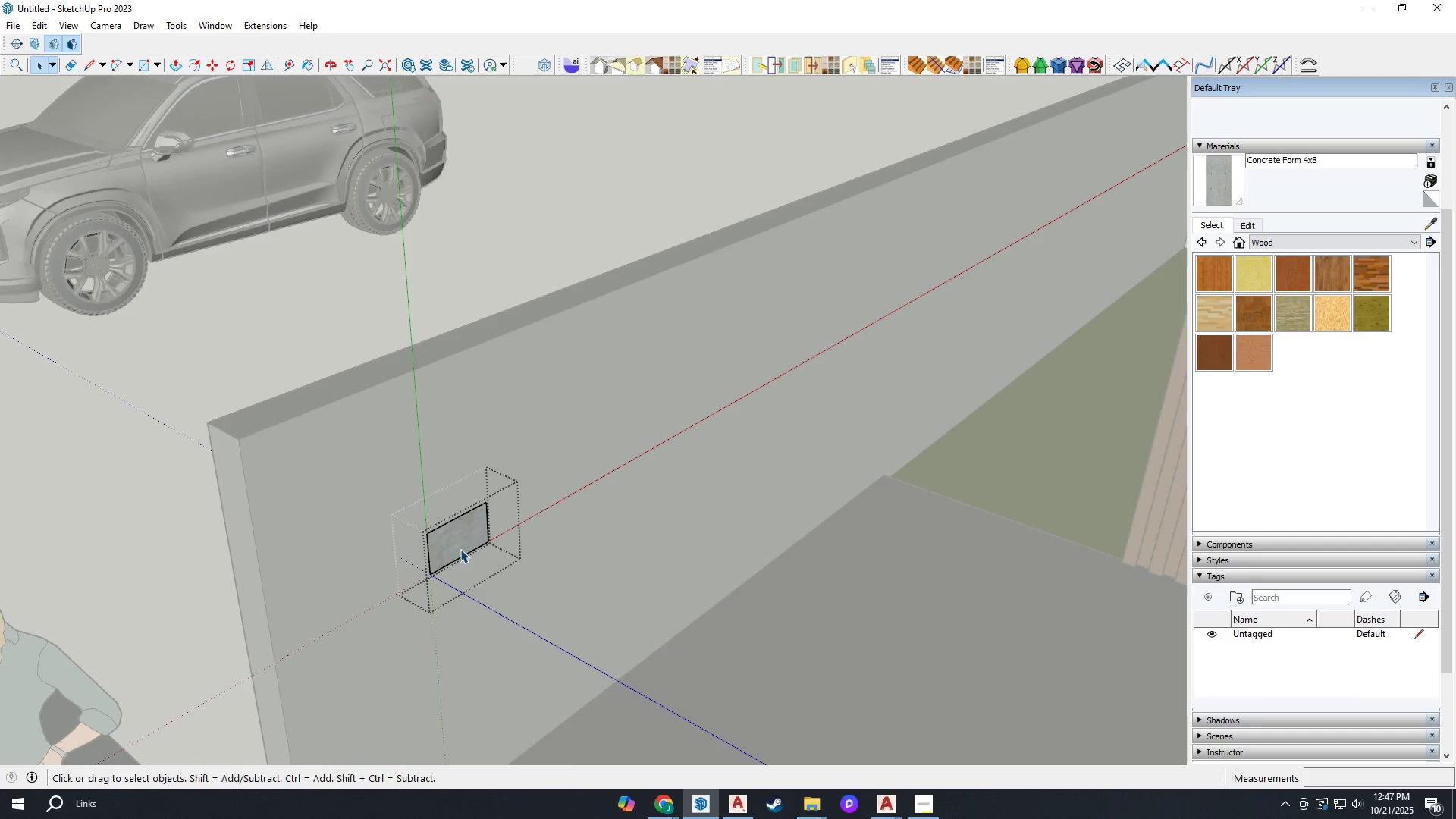 
key(P)
 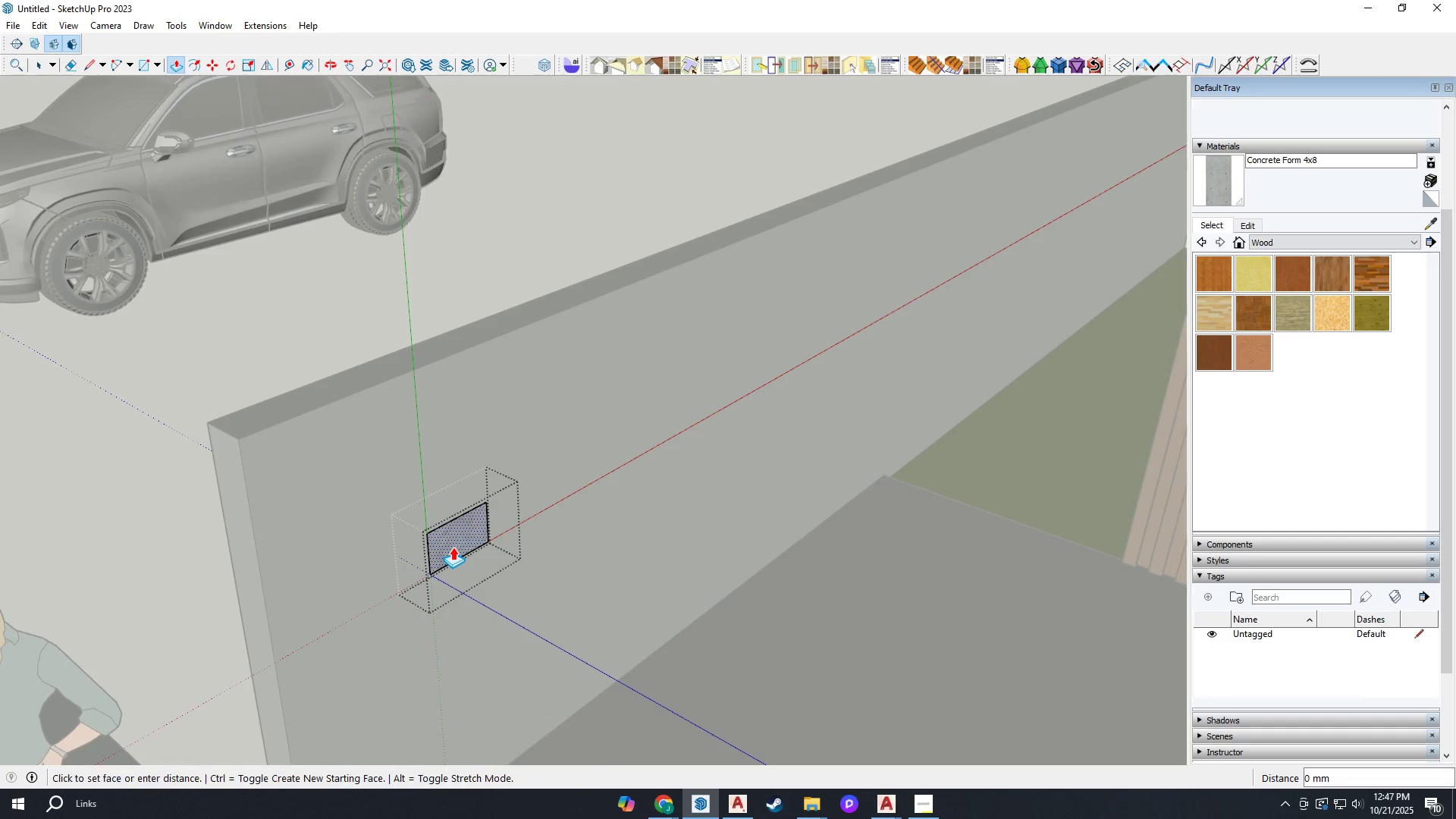 
left_click([453, 547])
 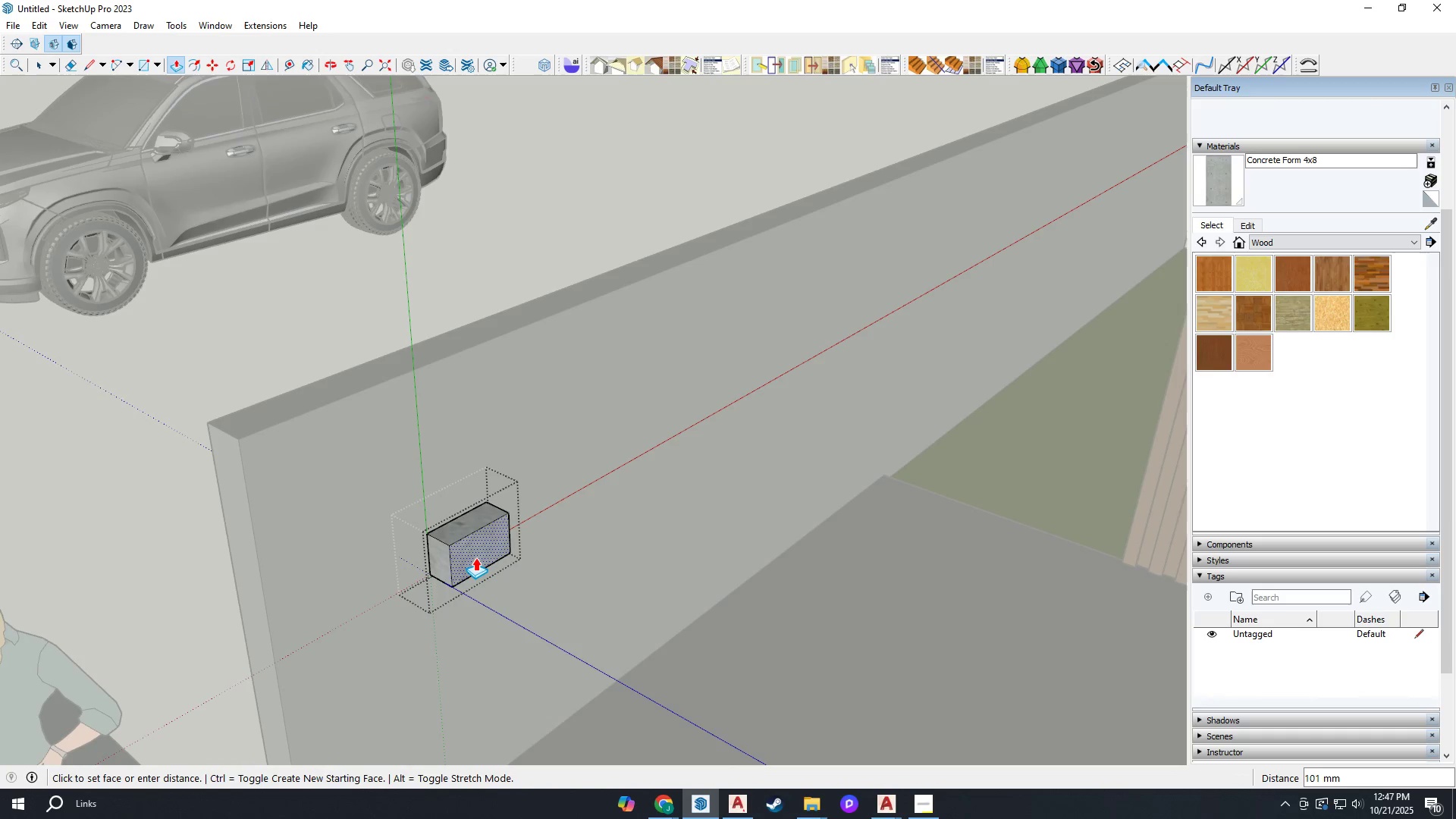 
type(120)
 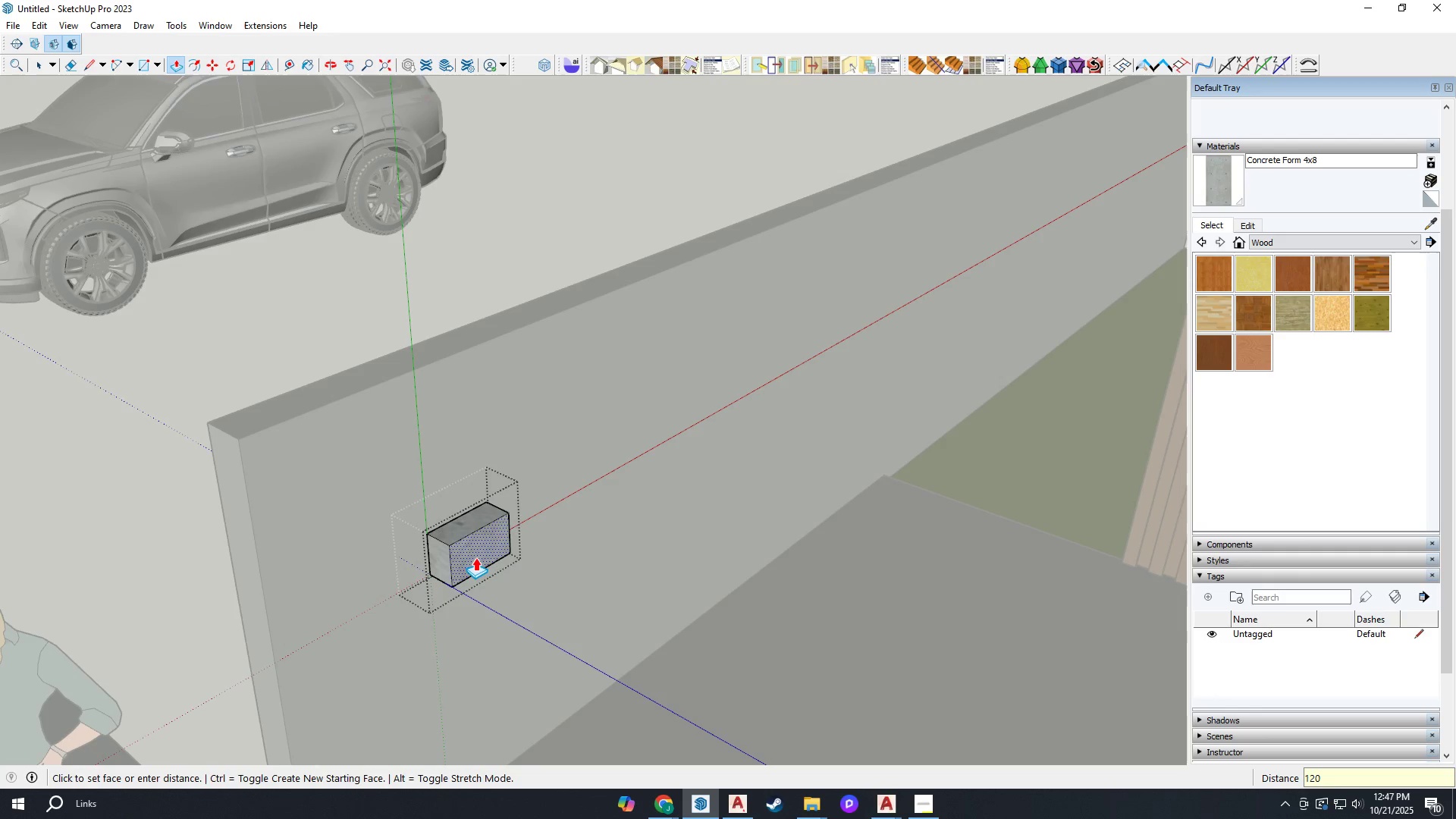 
key(Enter)
 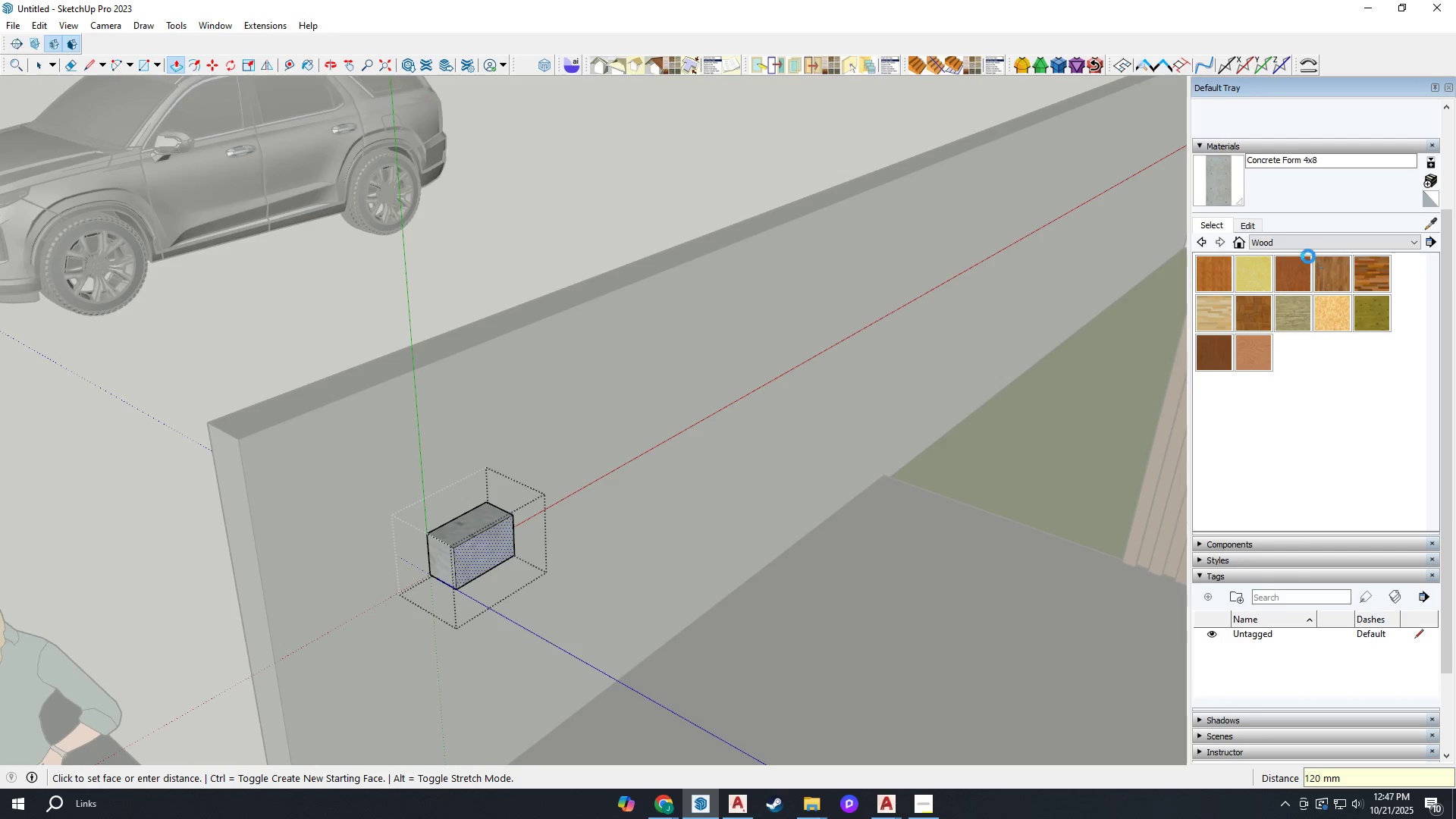 
left_click([1305, 252])
 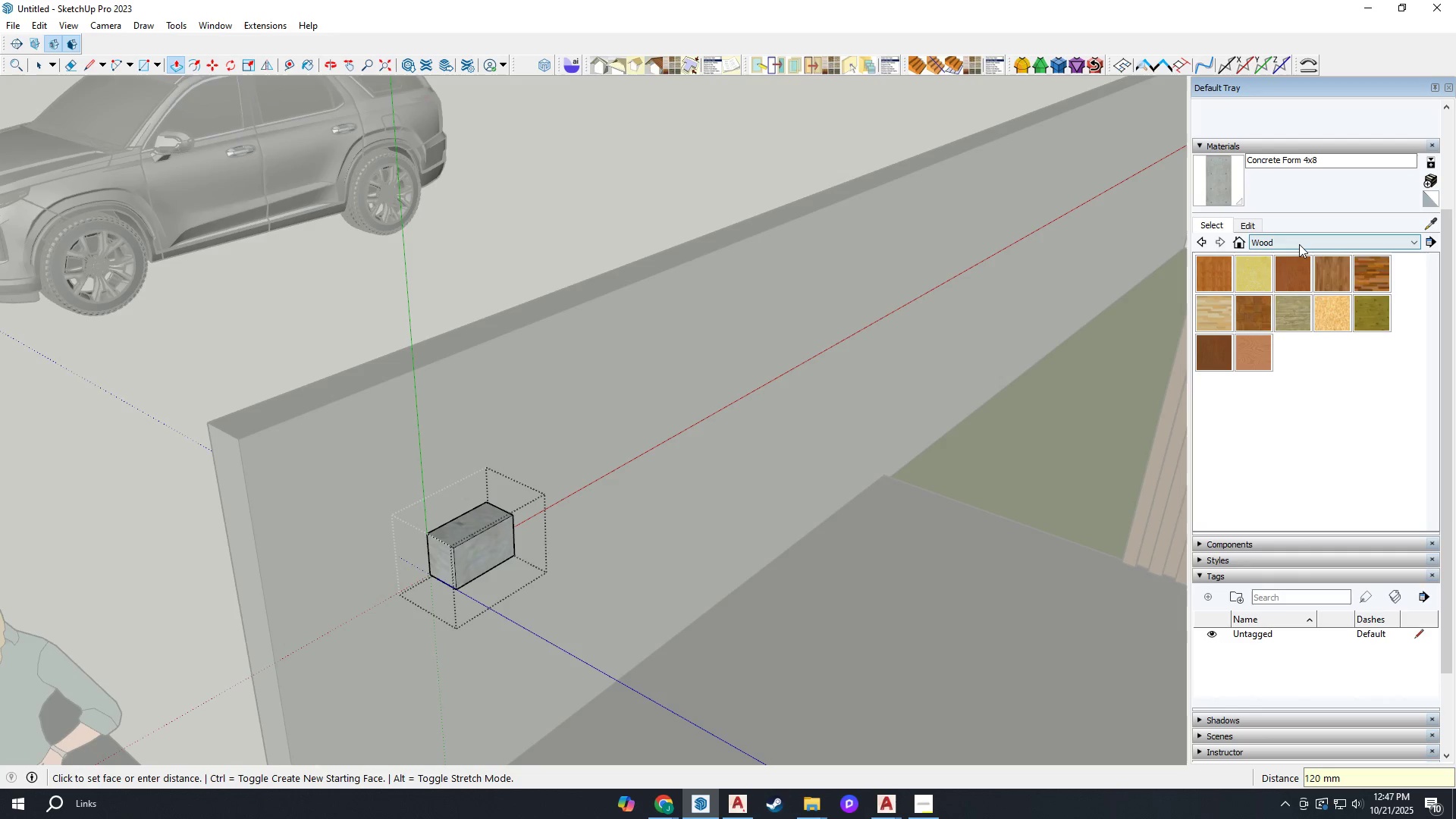 
double_click([1299, 244])
 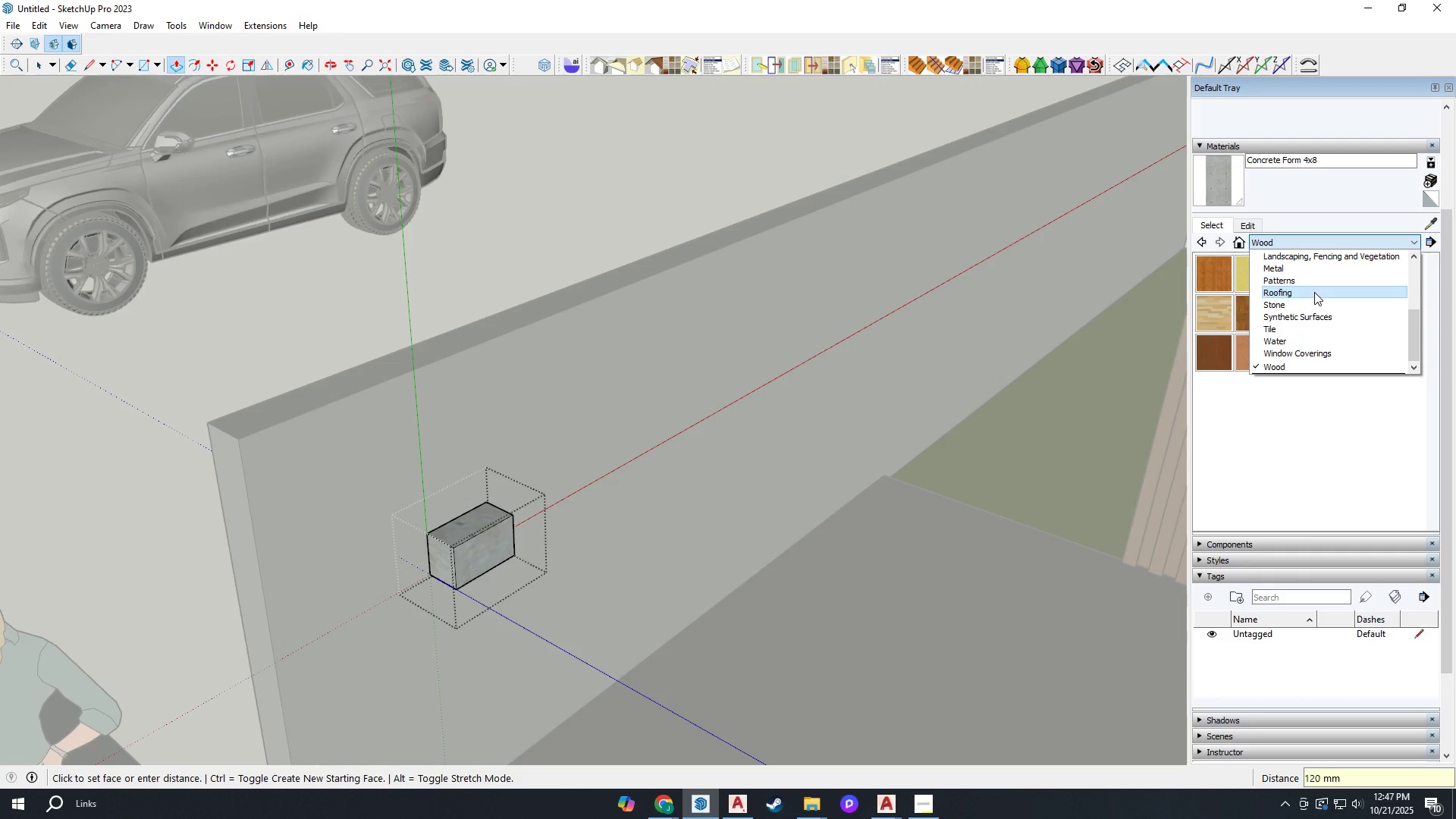 
scroll: coordinate [1314, 292], scroll_direction: up, amount: 2.0
 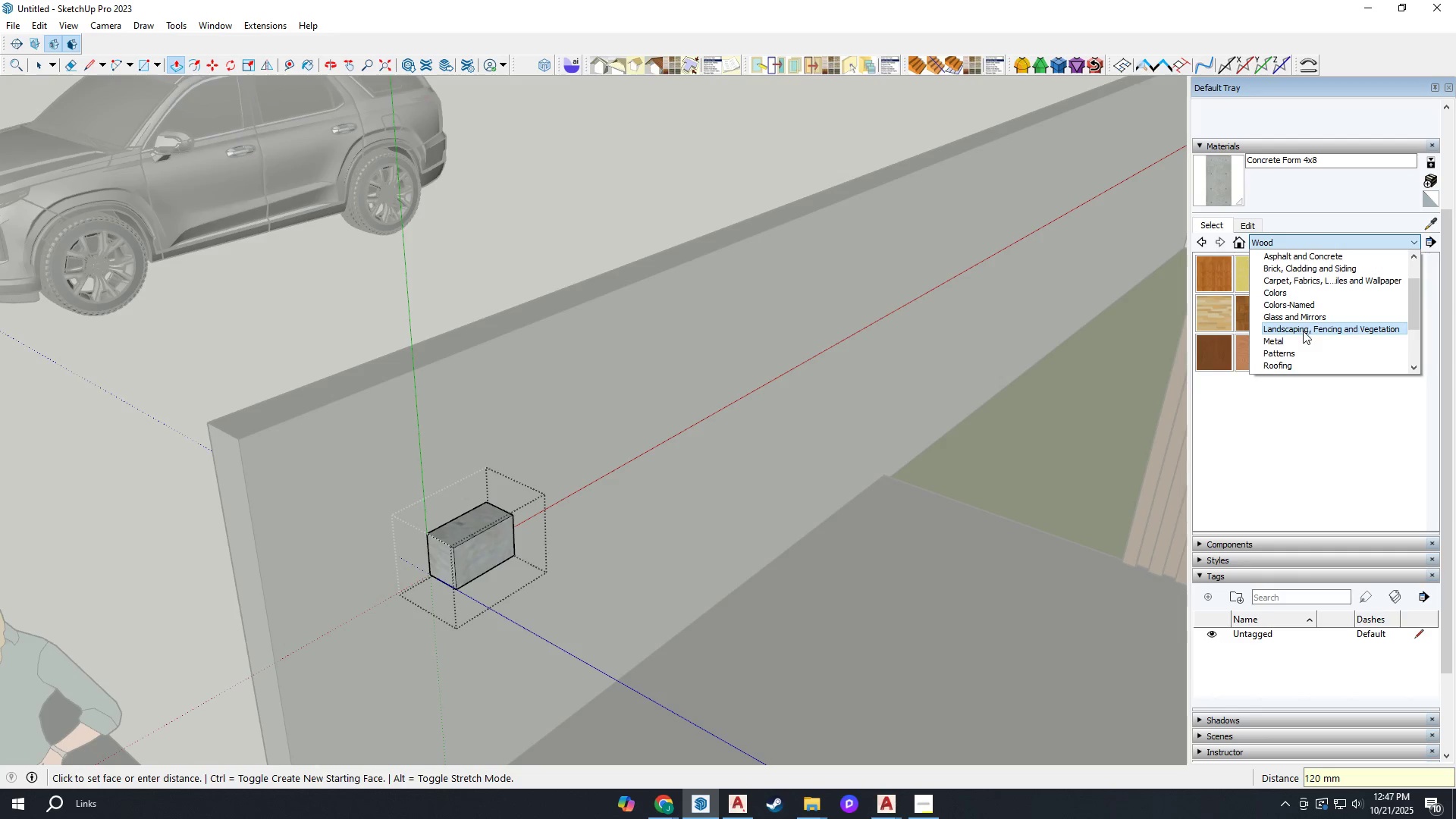 
left_click([1299, 344])
 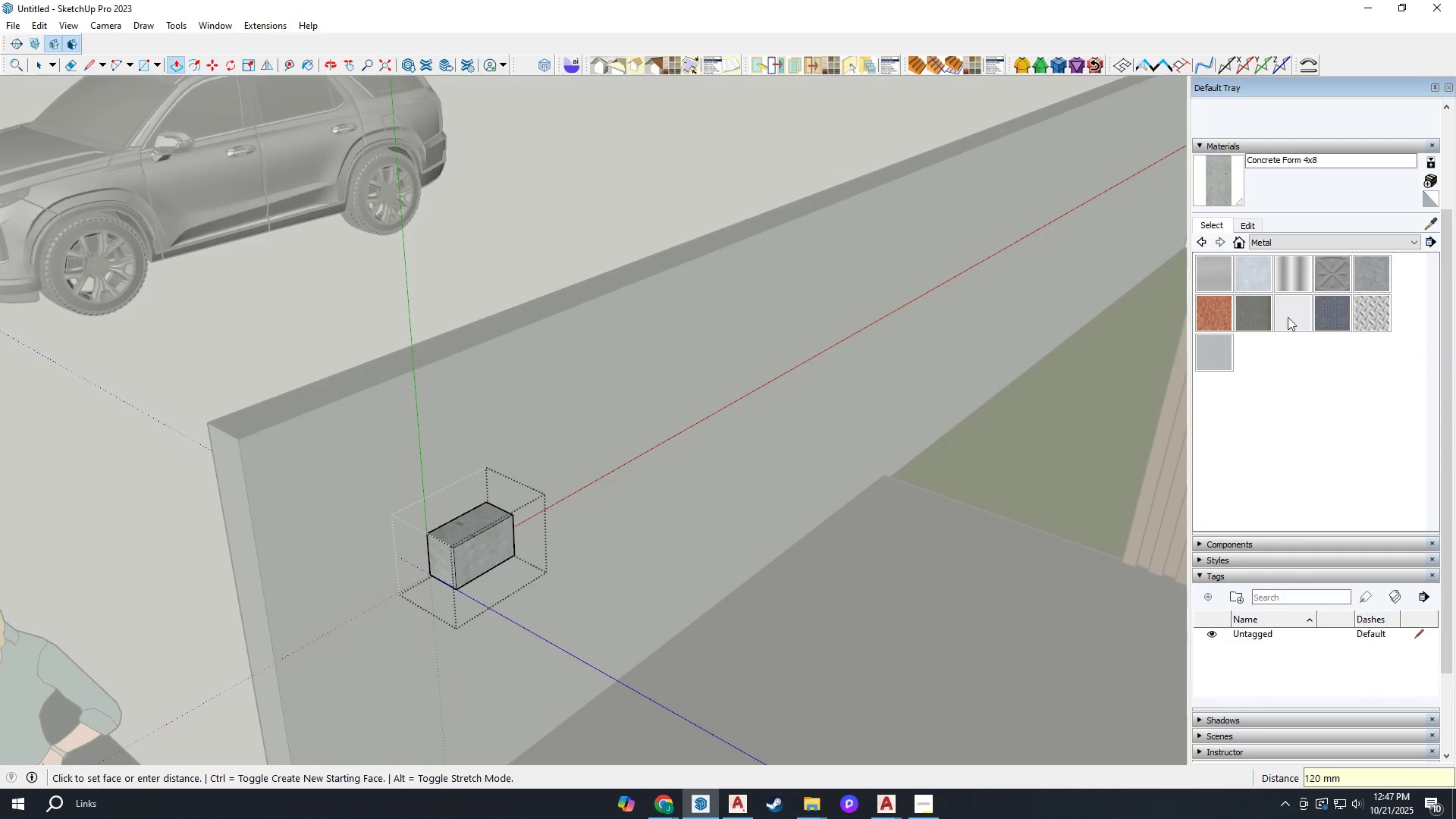 
left_click([1259, 315])
 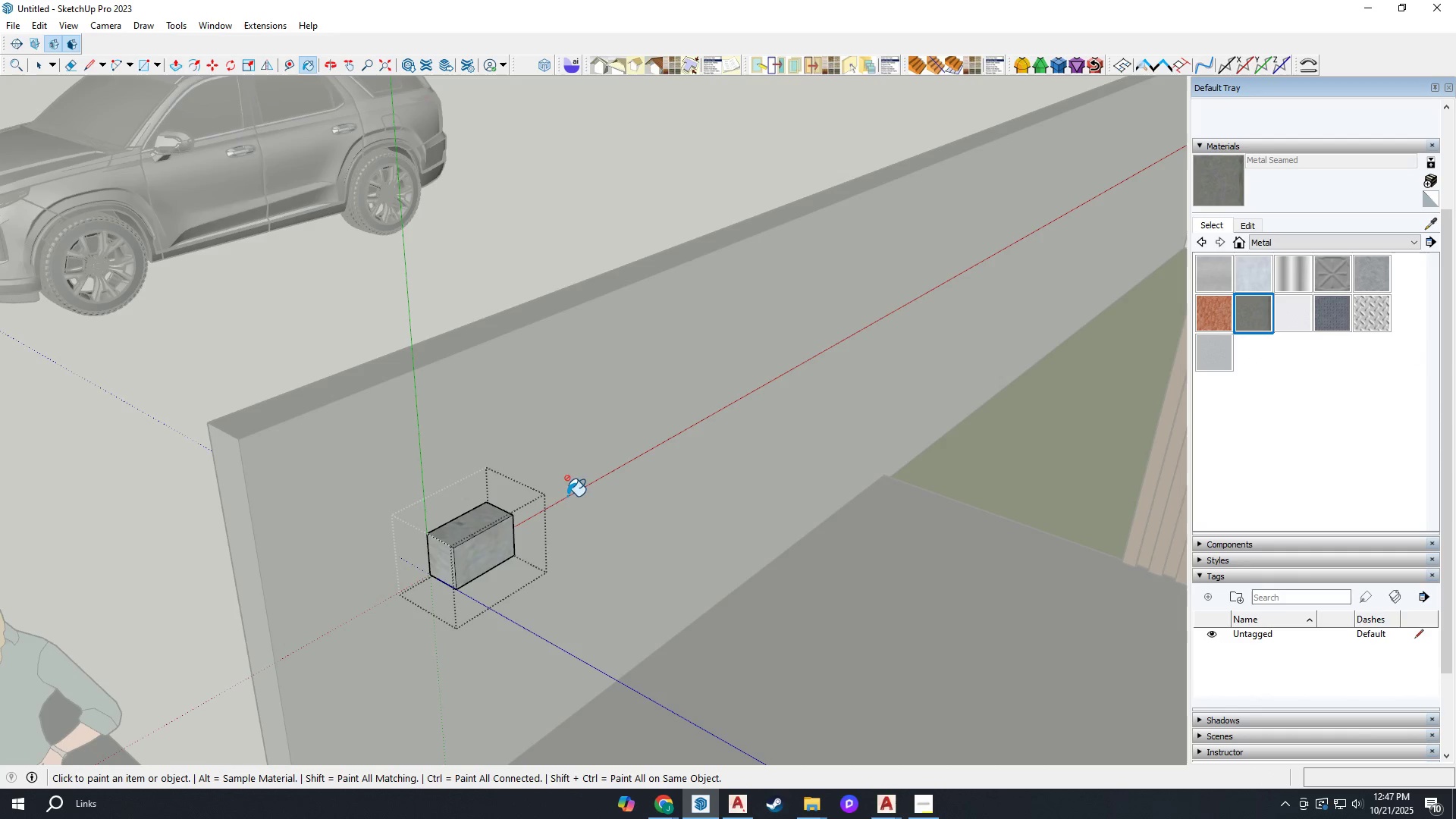 
scroll: coordinate [478, 547], scroll_direction: up, amount: 2.0
 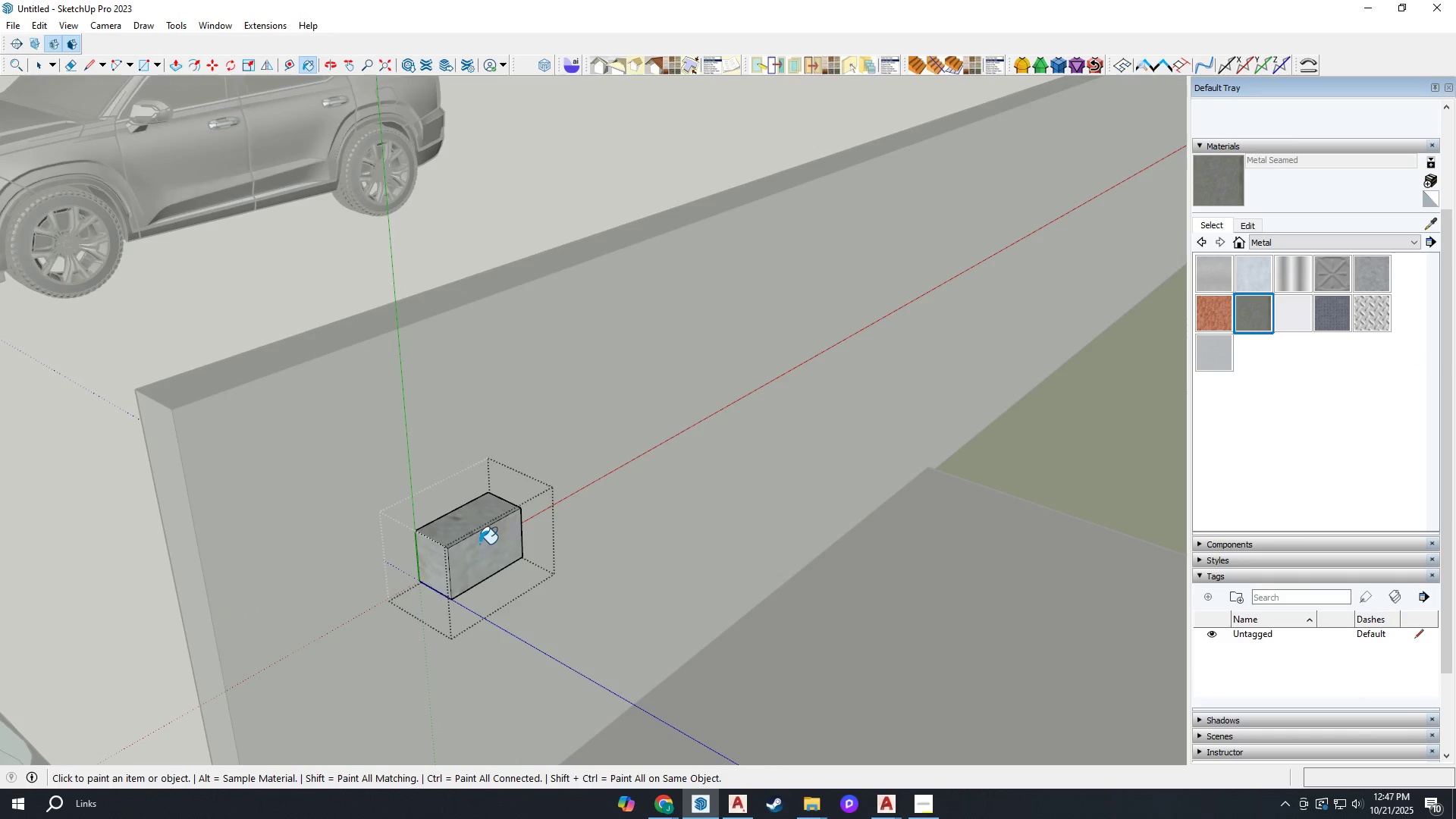 
left_click([479, 544])
 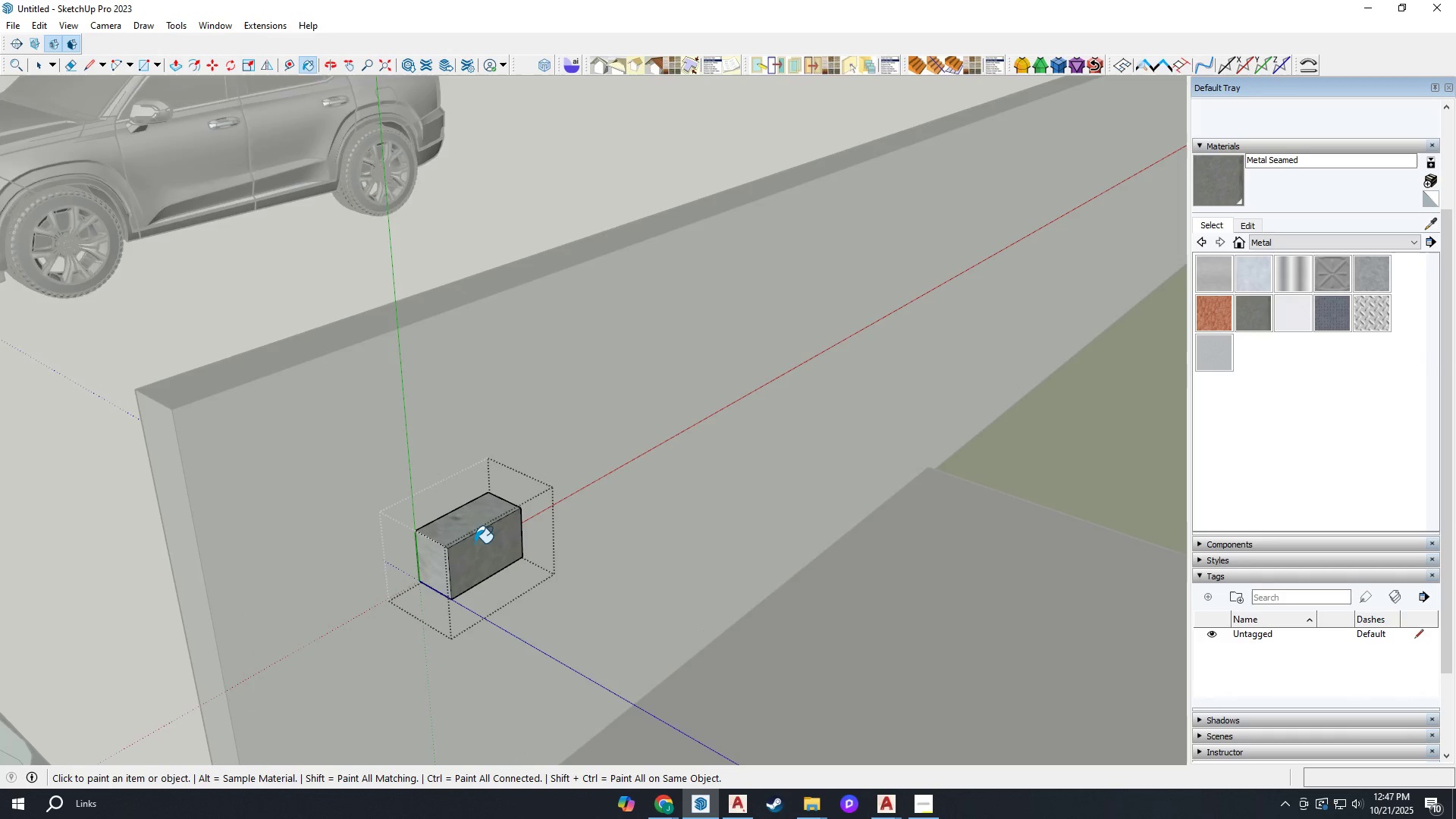 
scroll: coordinate [469, 537], scroll_direction: up, amount: 2.0
 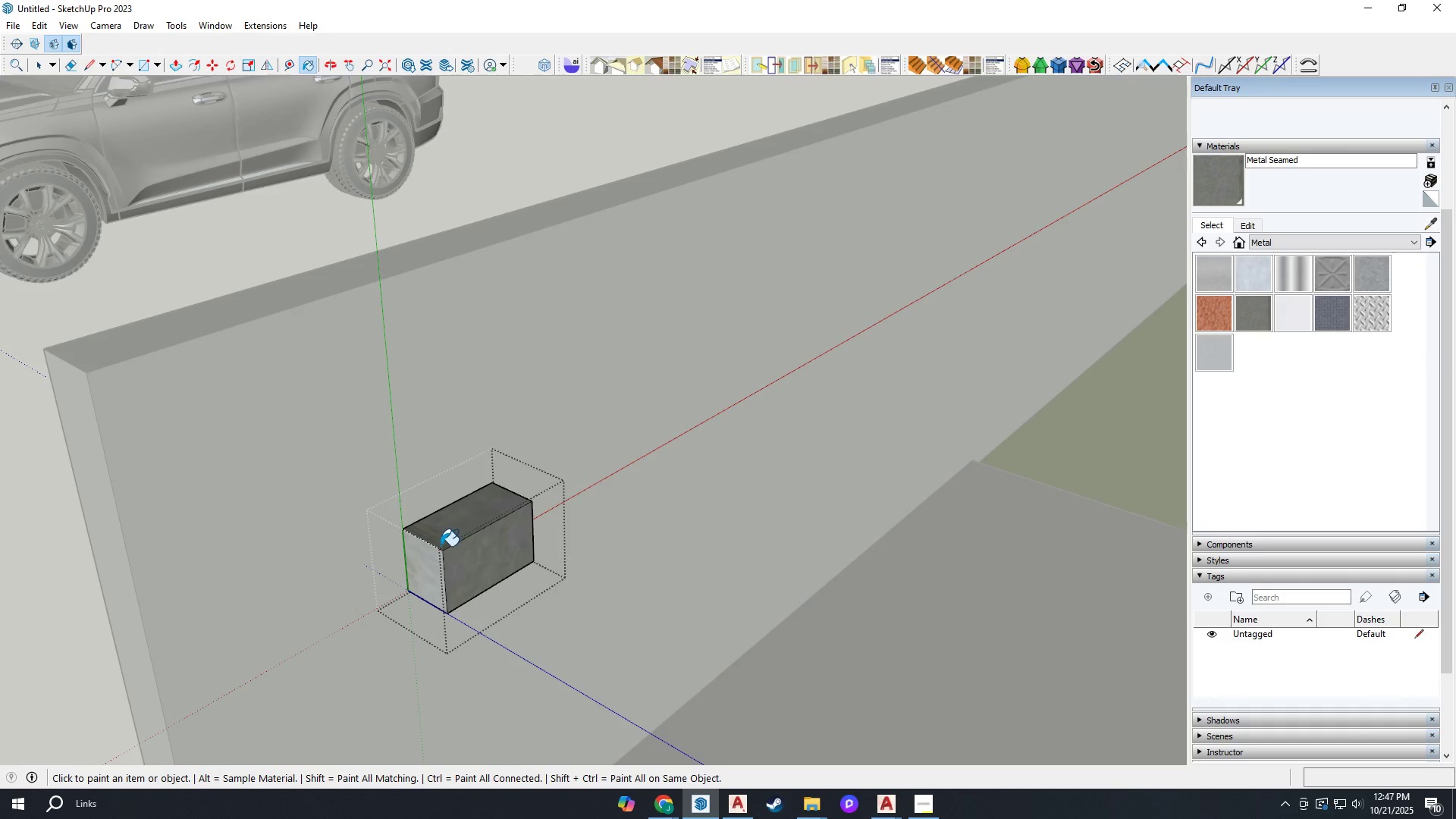 
double_click([440, 548])
 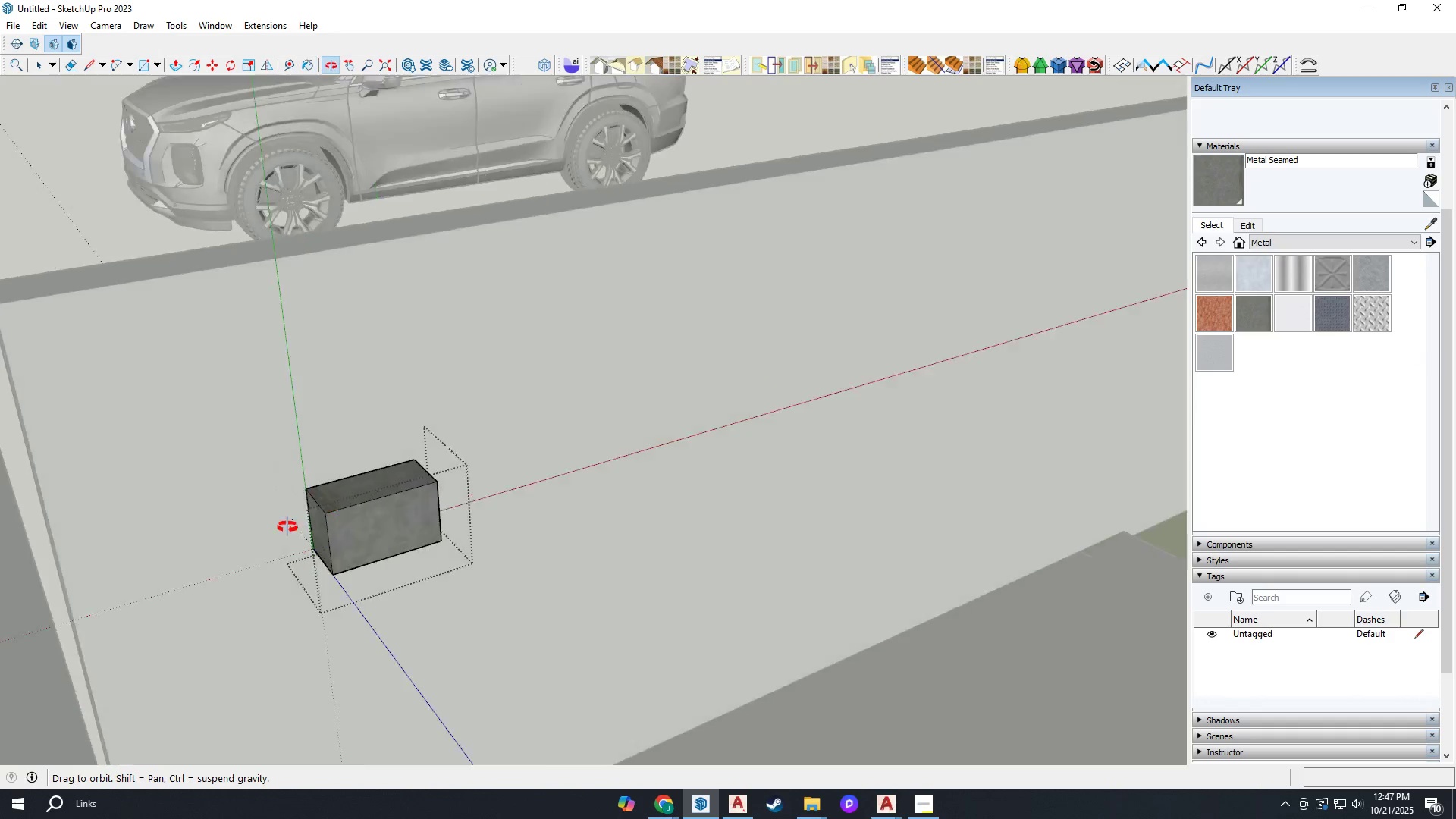 
scroll: coordinate [347, 399], scroll_direction: up, amount: 4.0
 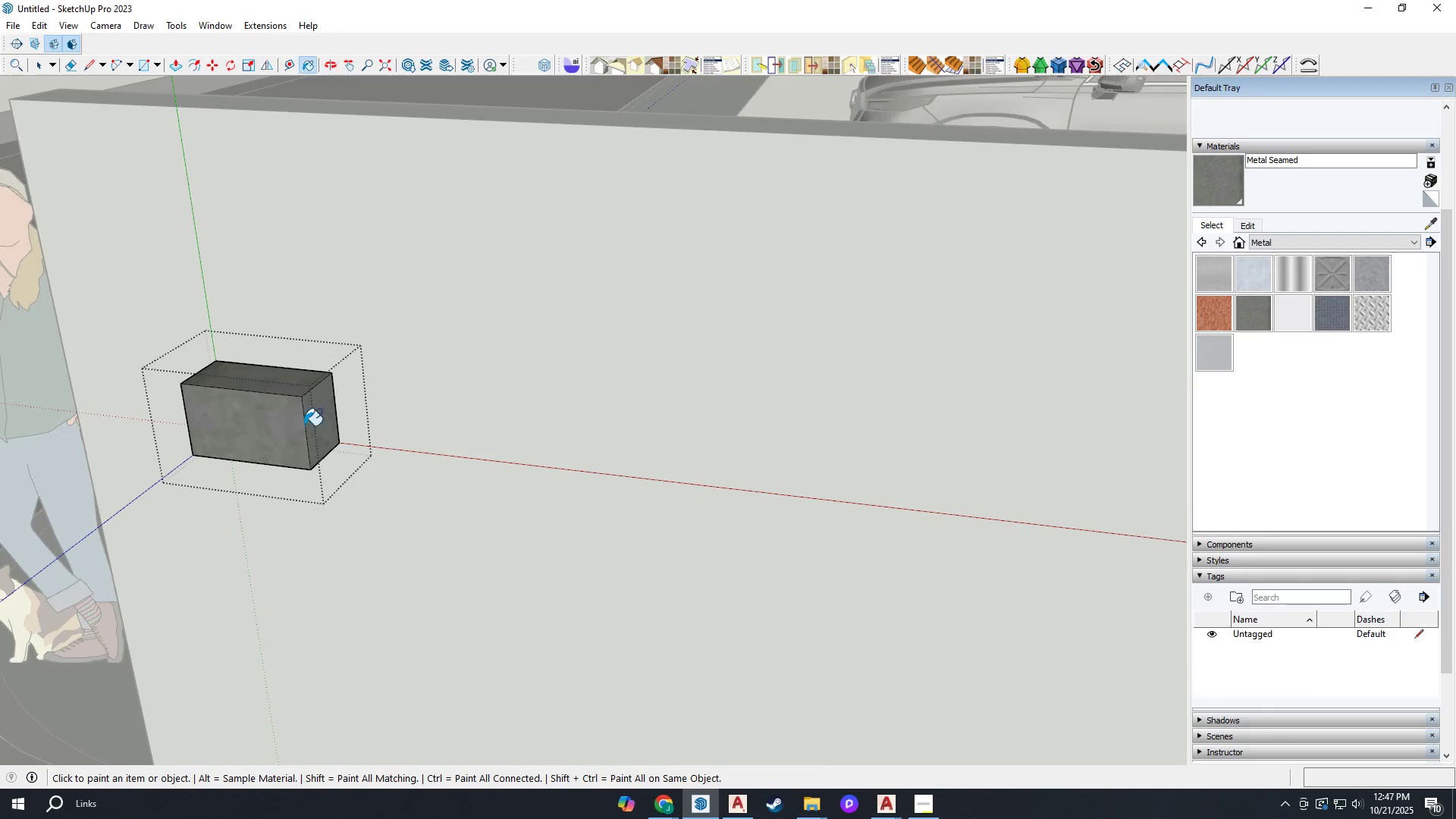 
left_click([318, 423])
 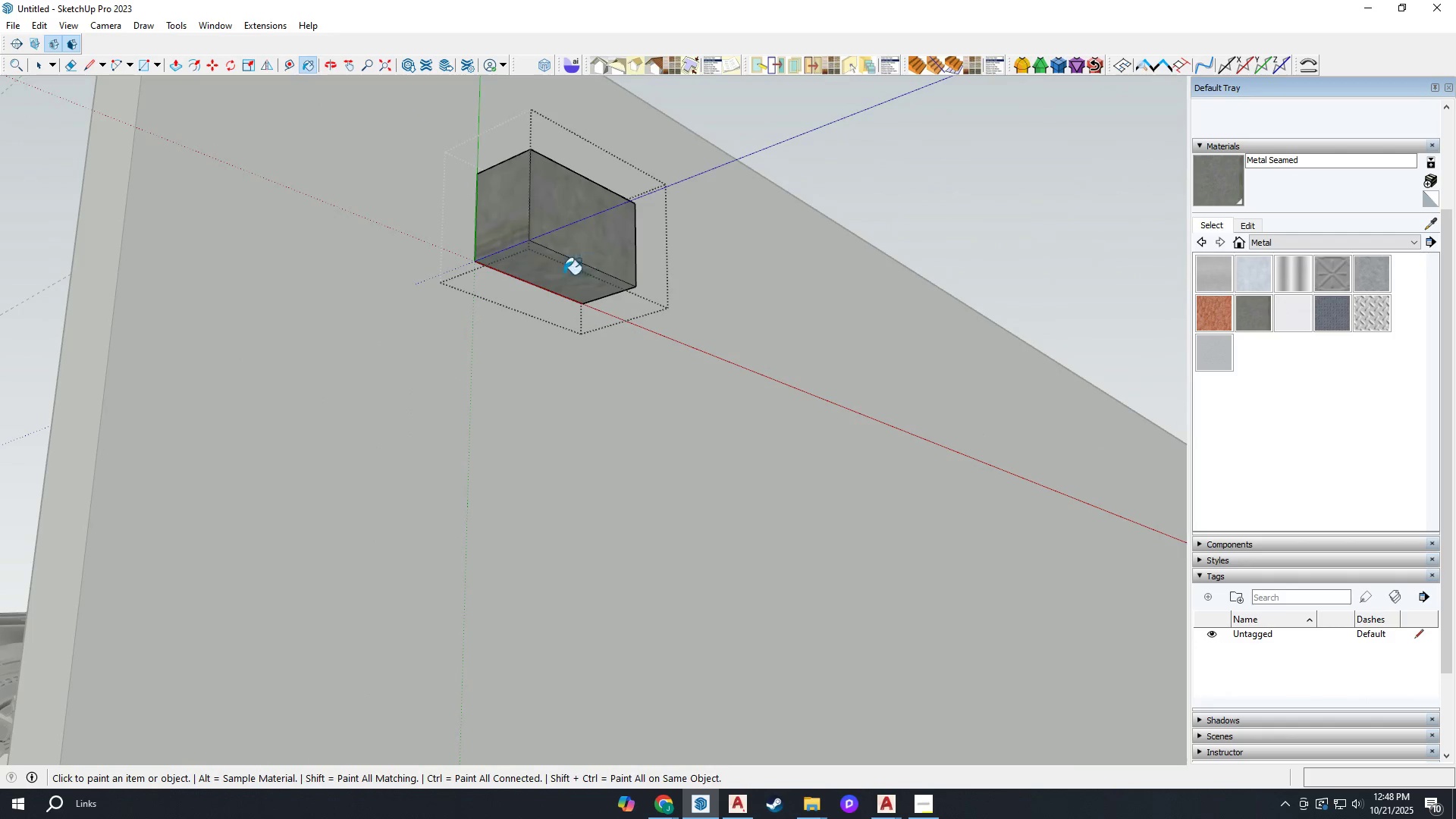 
double_click([504, 219])
 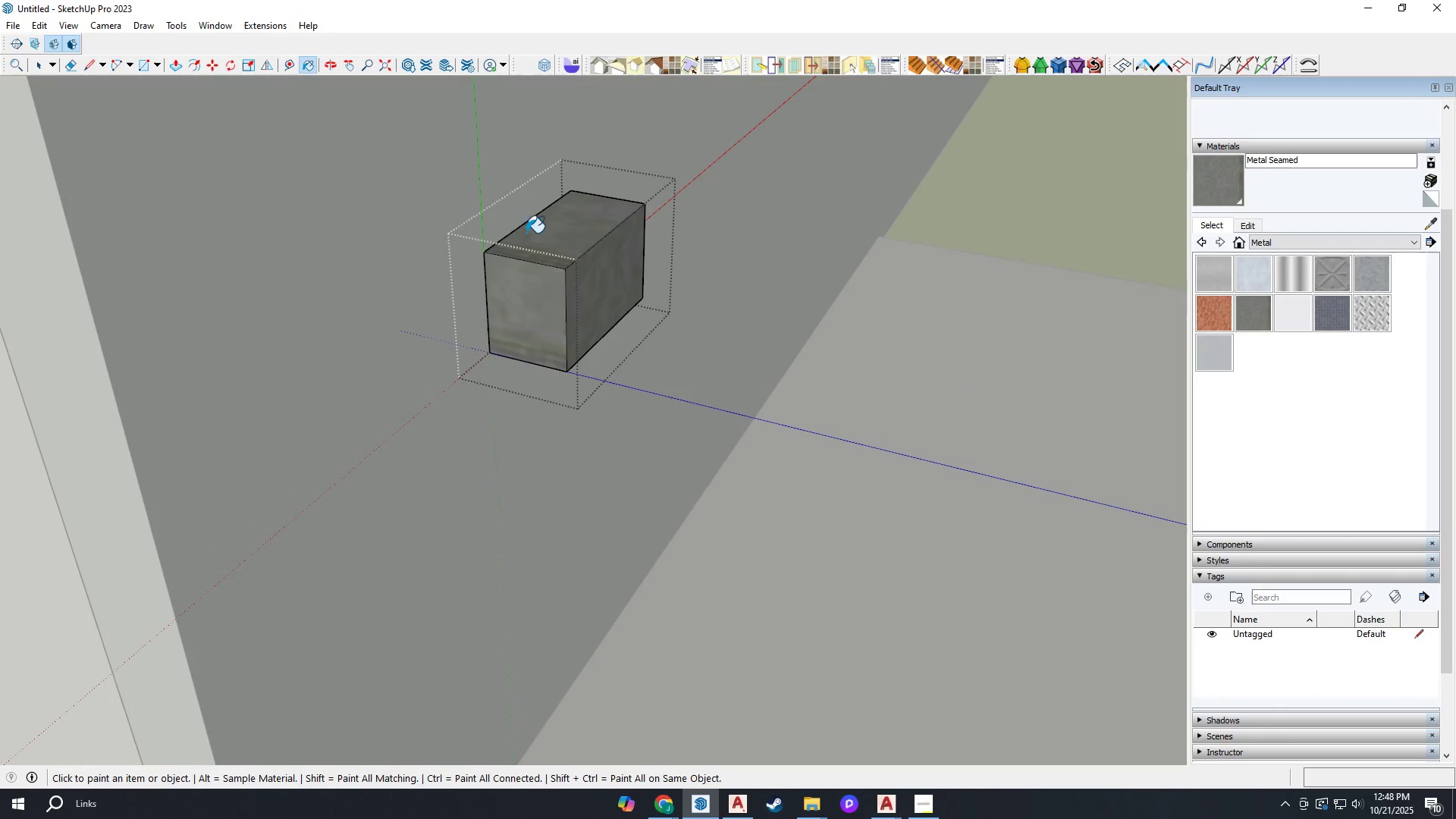 
left_click([553, 237])
 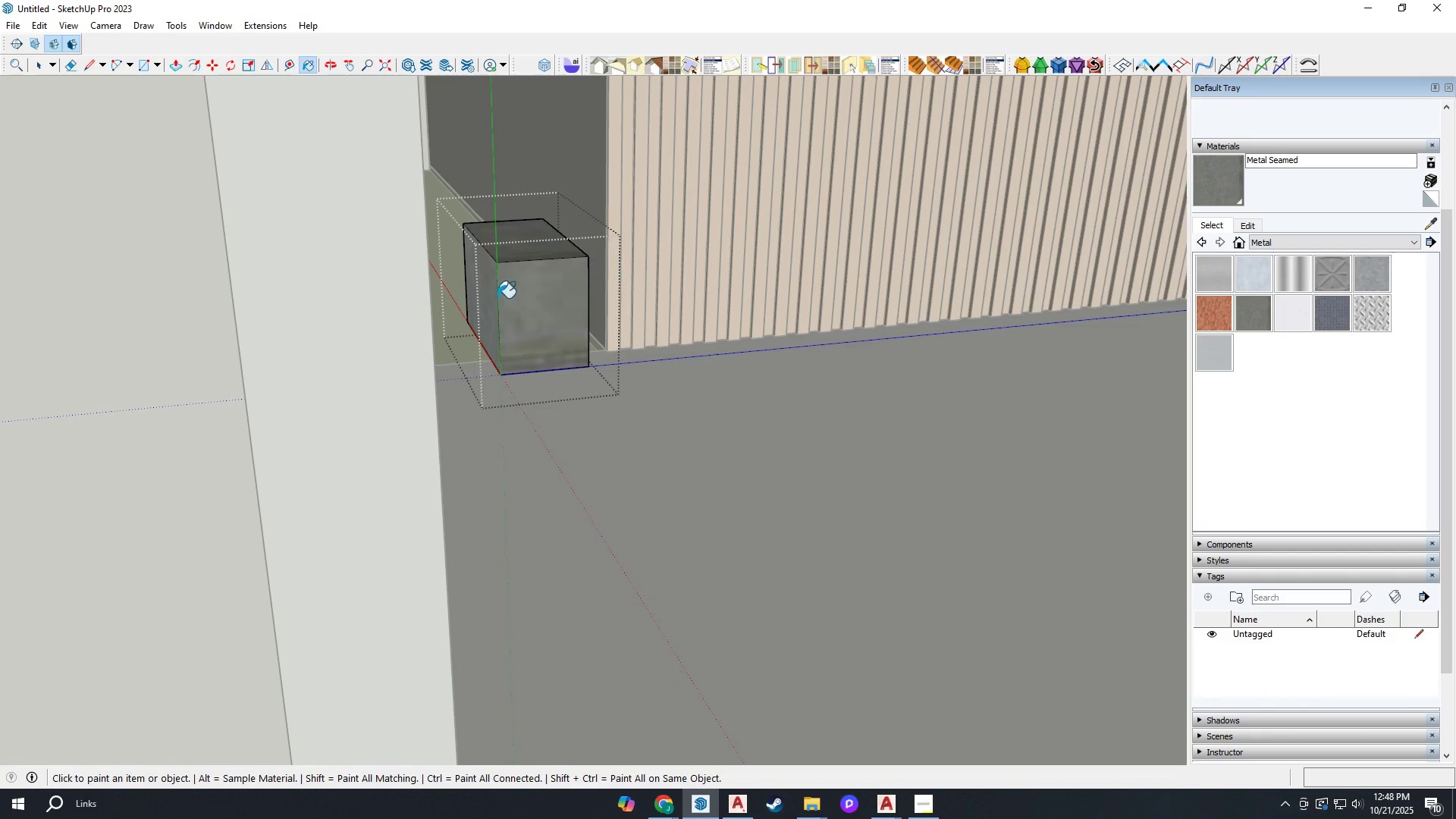 
left_click([485, 303])
 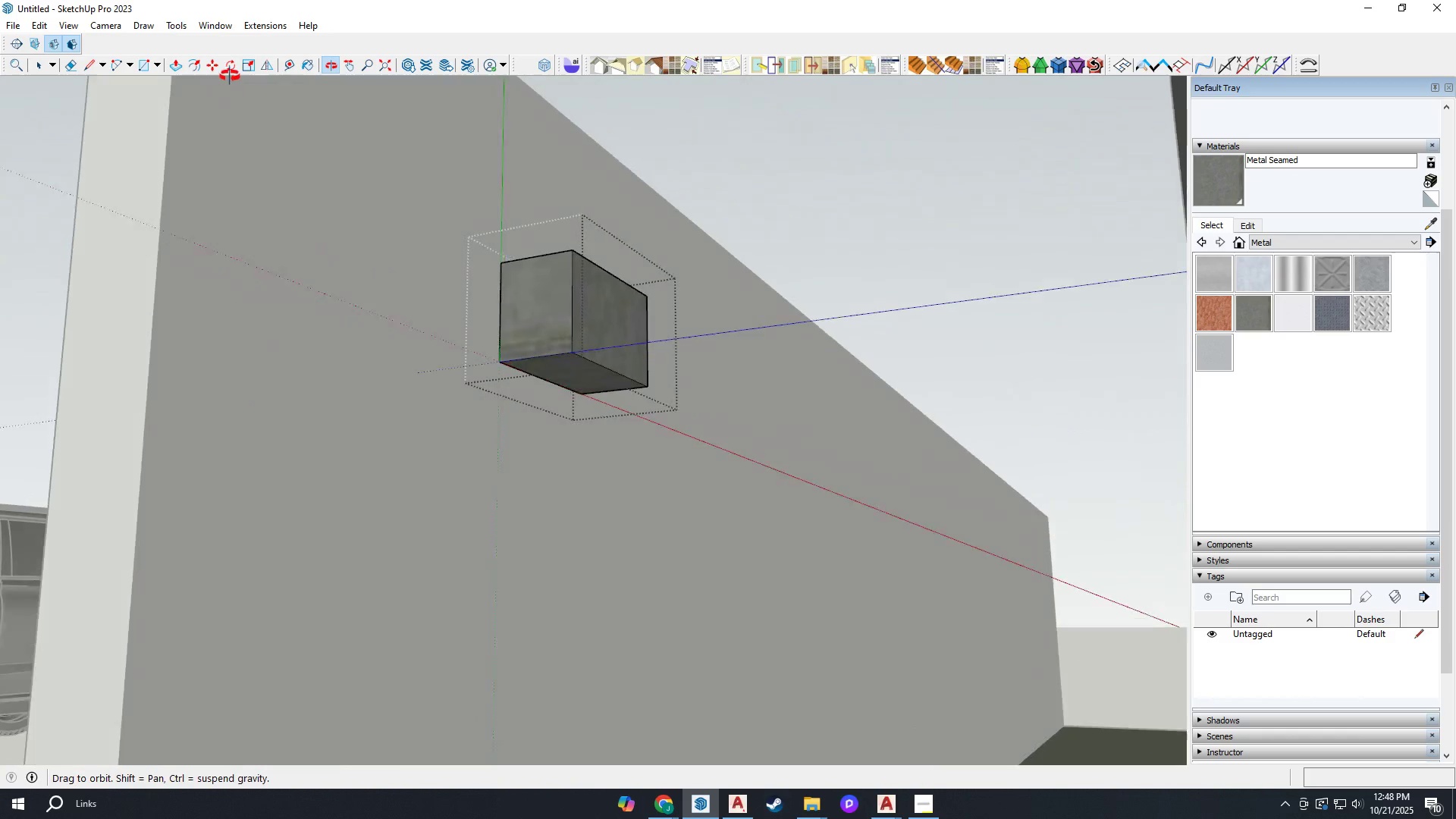 
scroll: coordinate [546, 339], scroll_direction: up, amount: 3.0
 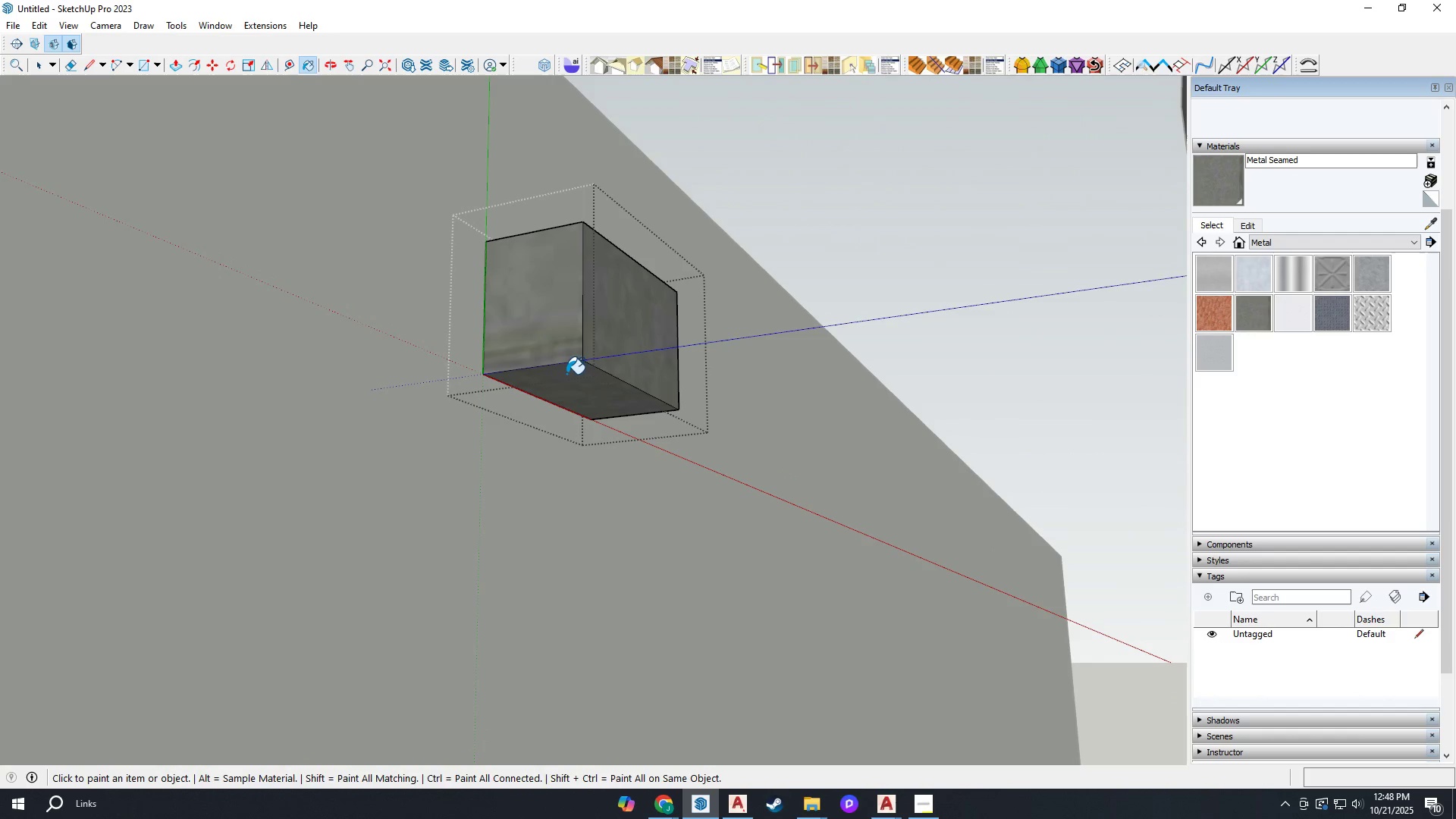 
key(Space)
 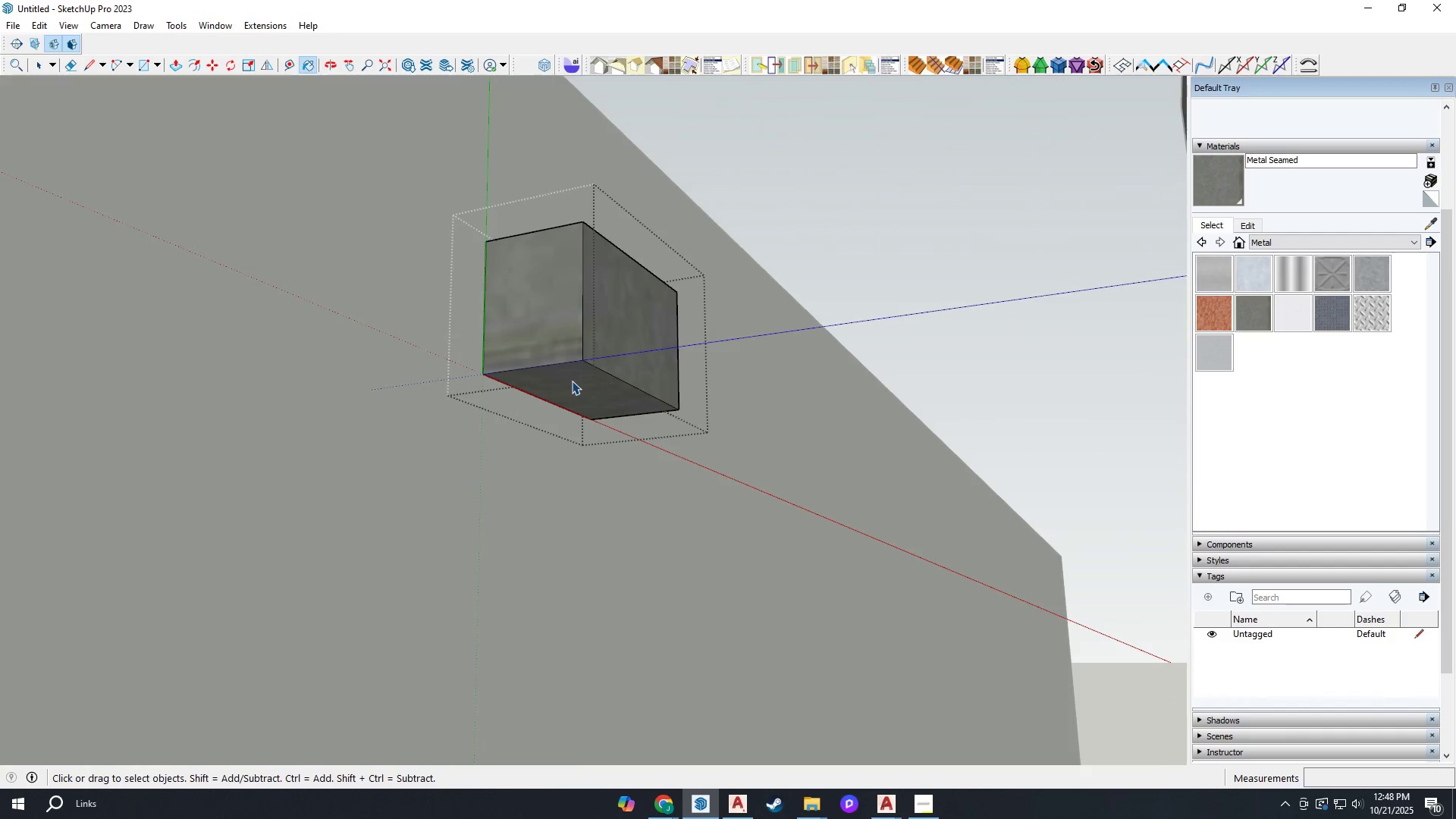 
scroll: coordinate [577, 381], scroll_direction: up, amount: 5.0
 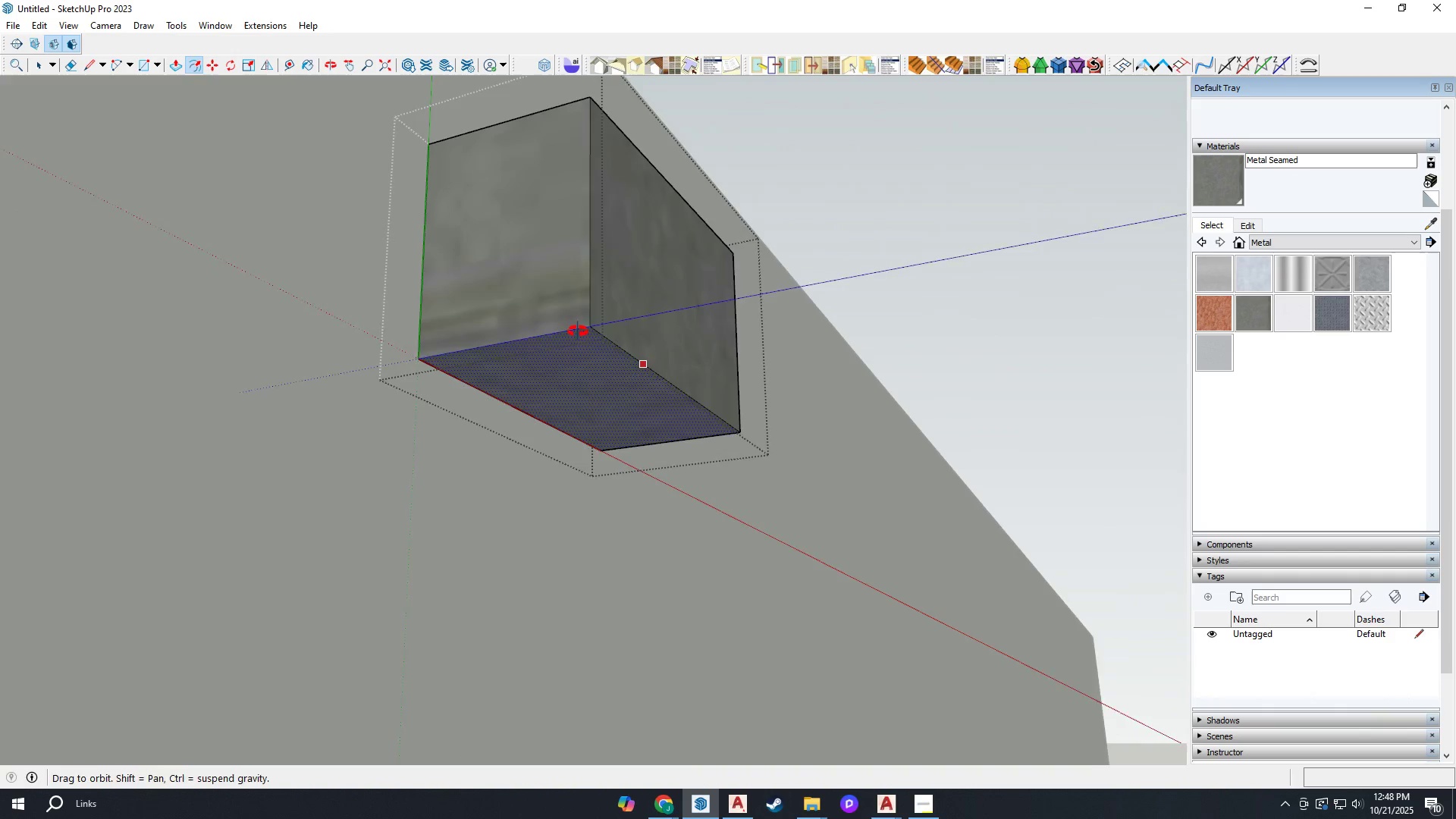 
key(F)
 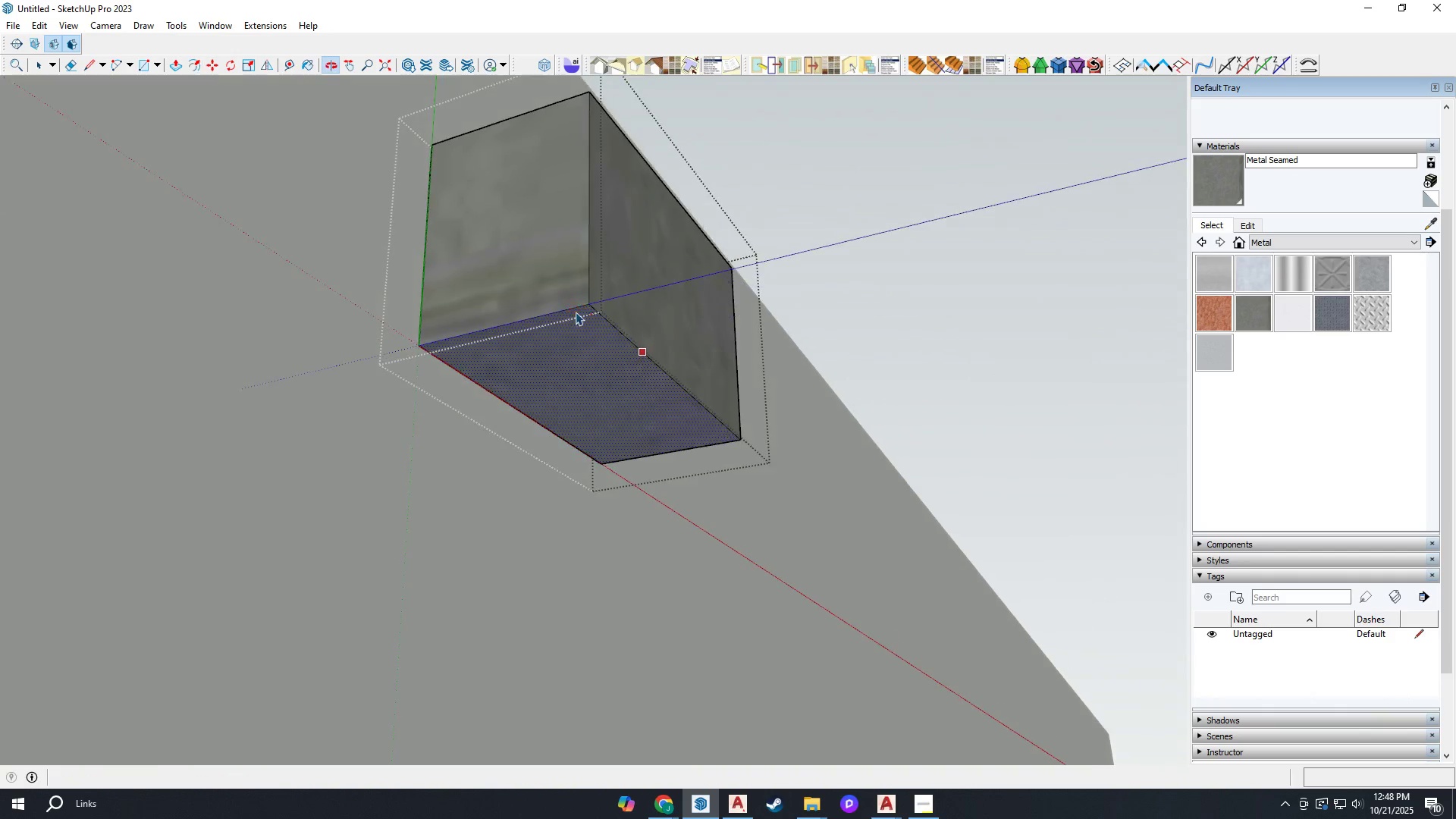 
left_click([588, 336])
 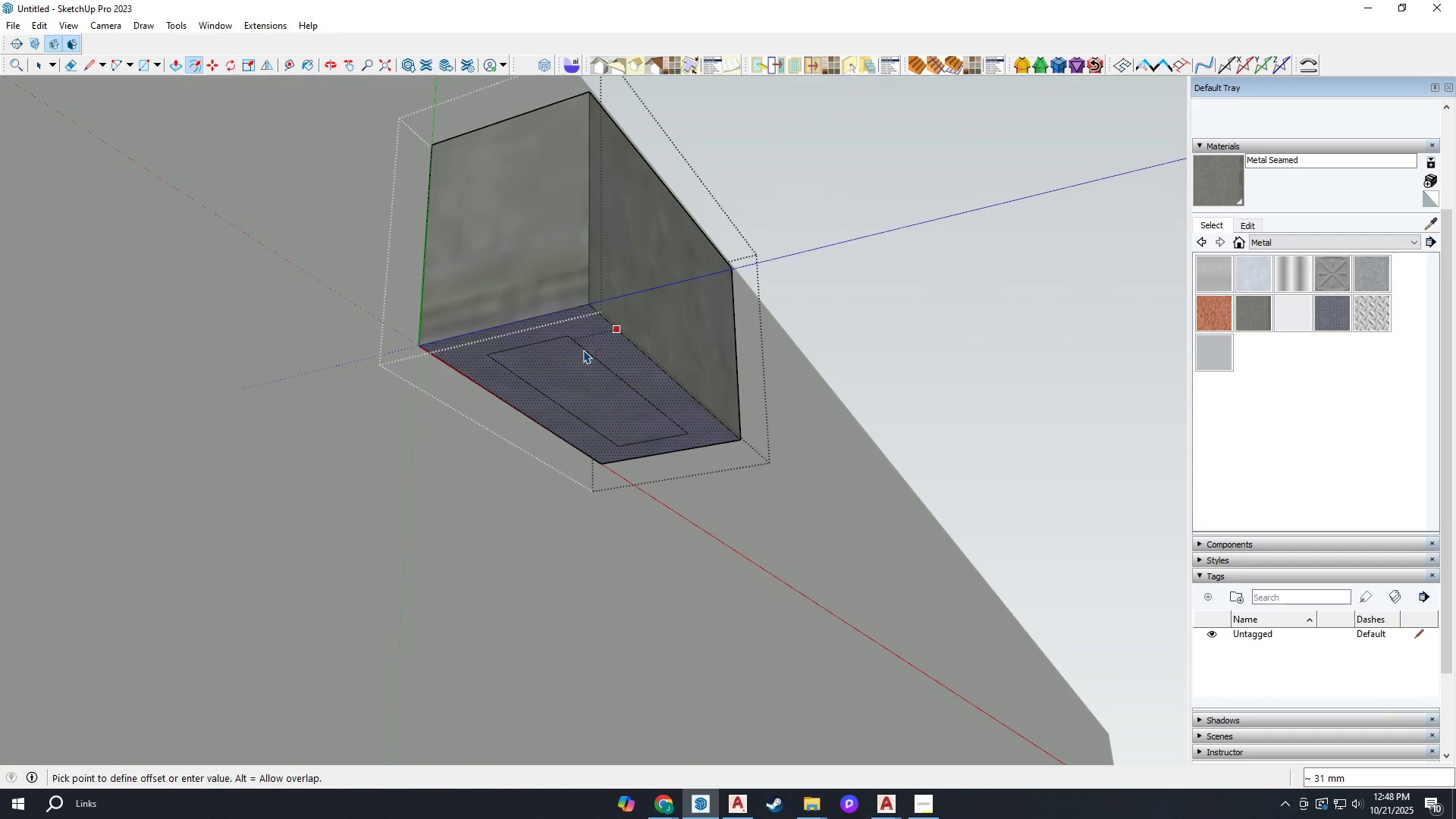 
scroll: coordinate [591, 335], scroll_direction: up, amount: 3.0
 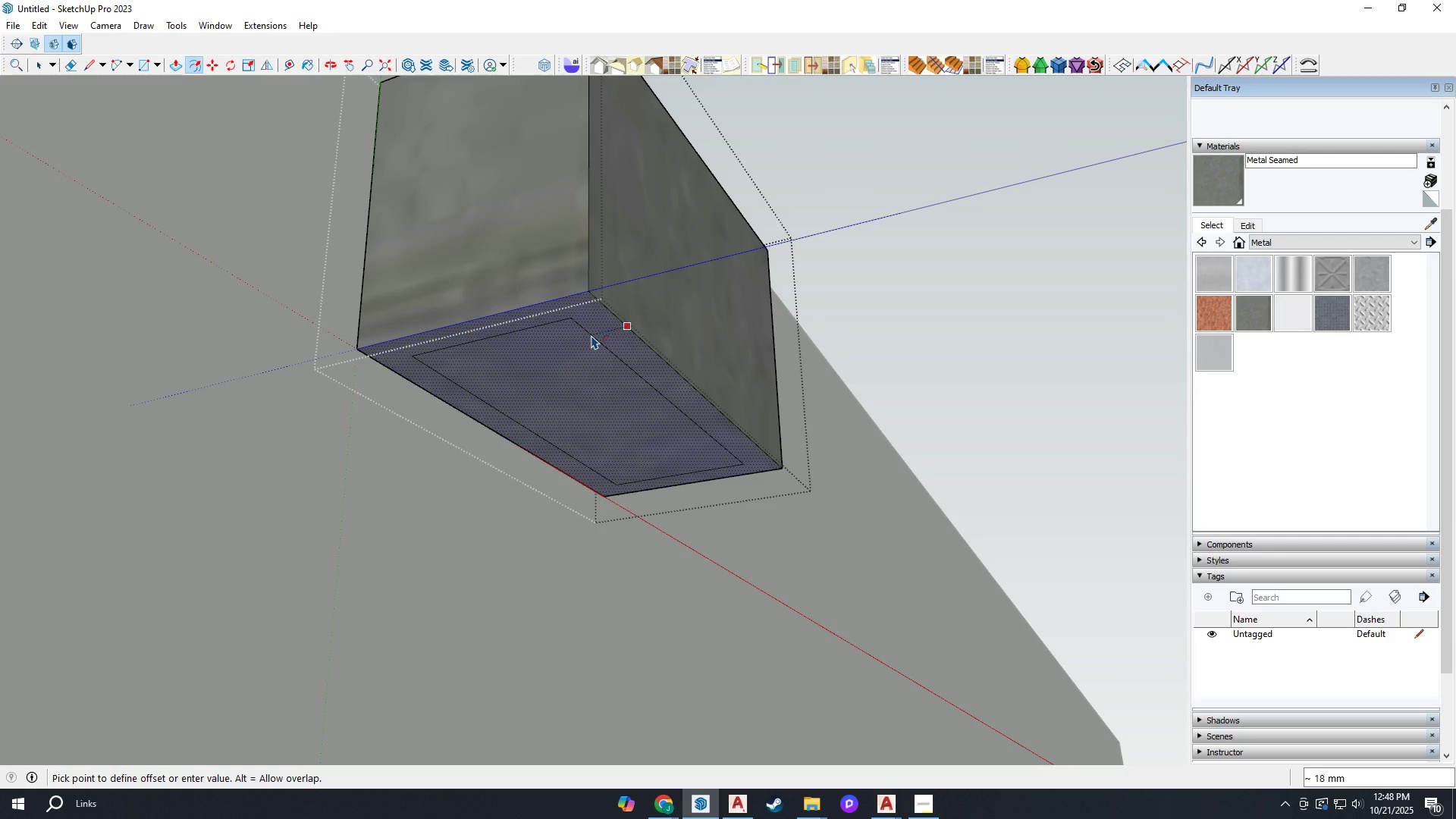 
left_click([592, 335])
 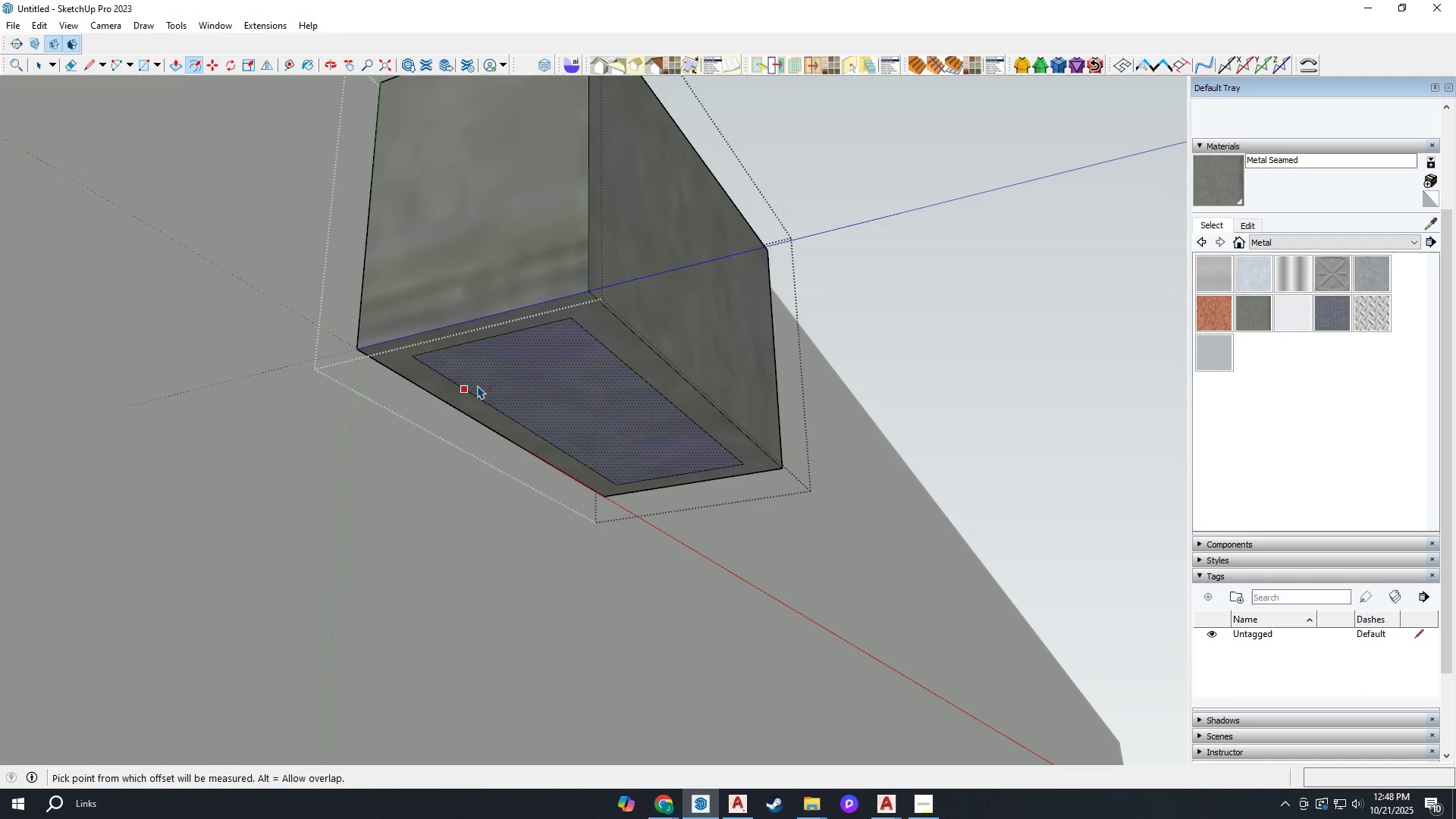 
key(L)
 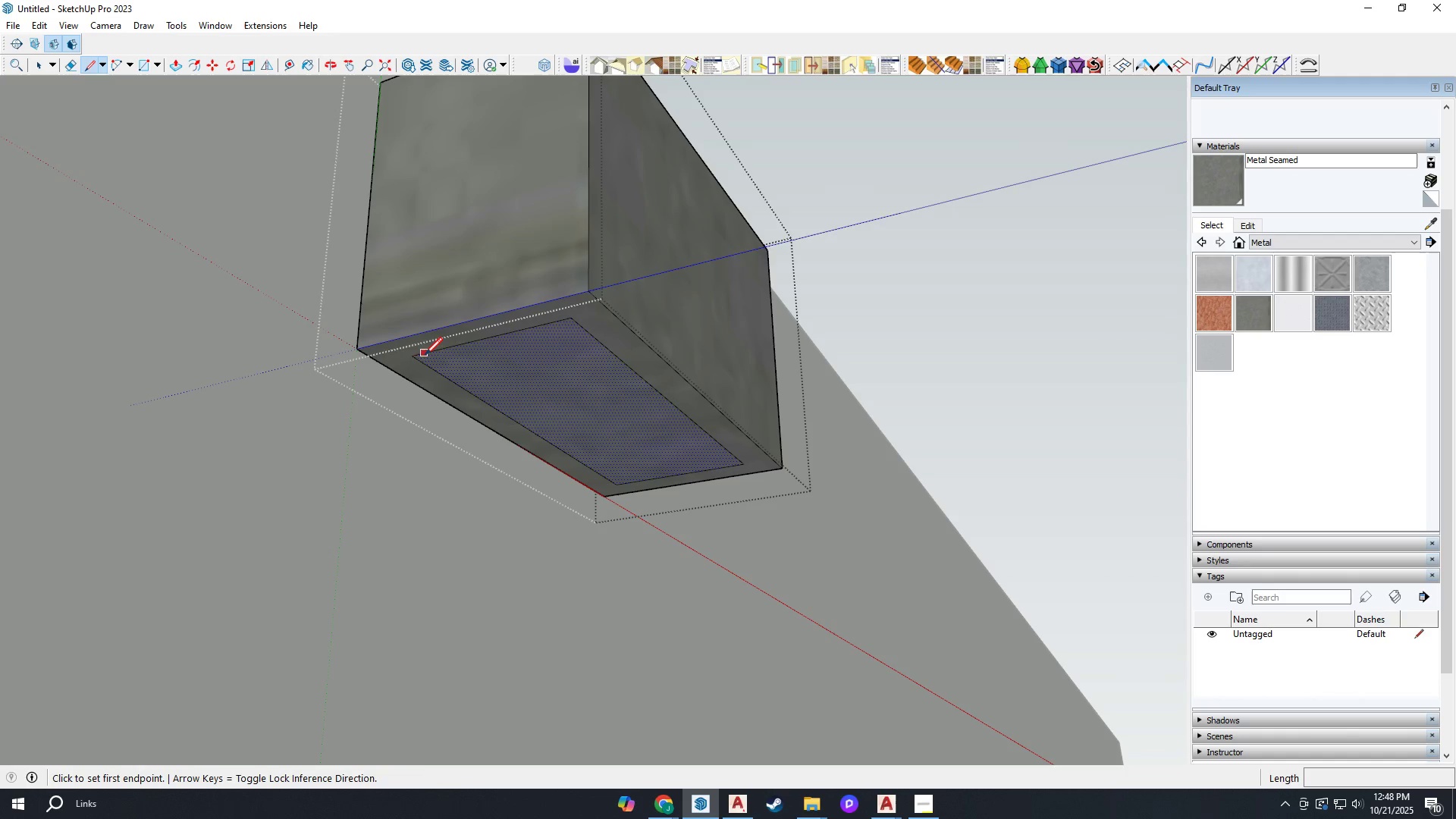 
left_click([420, 355])
 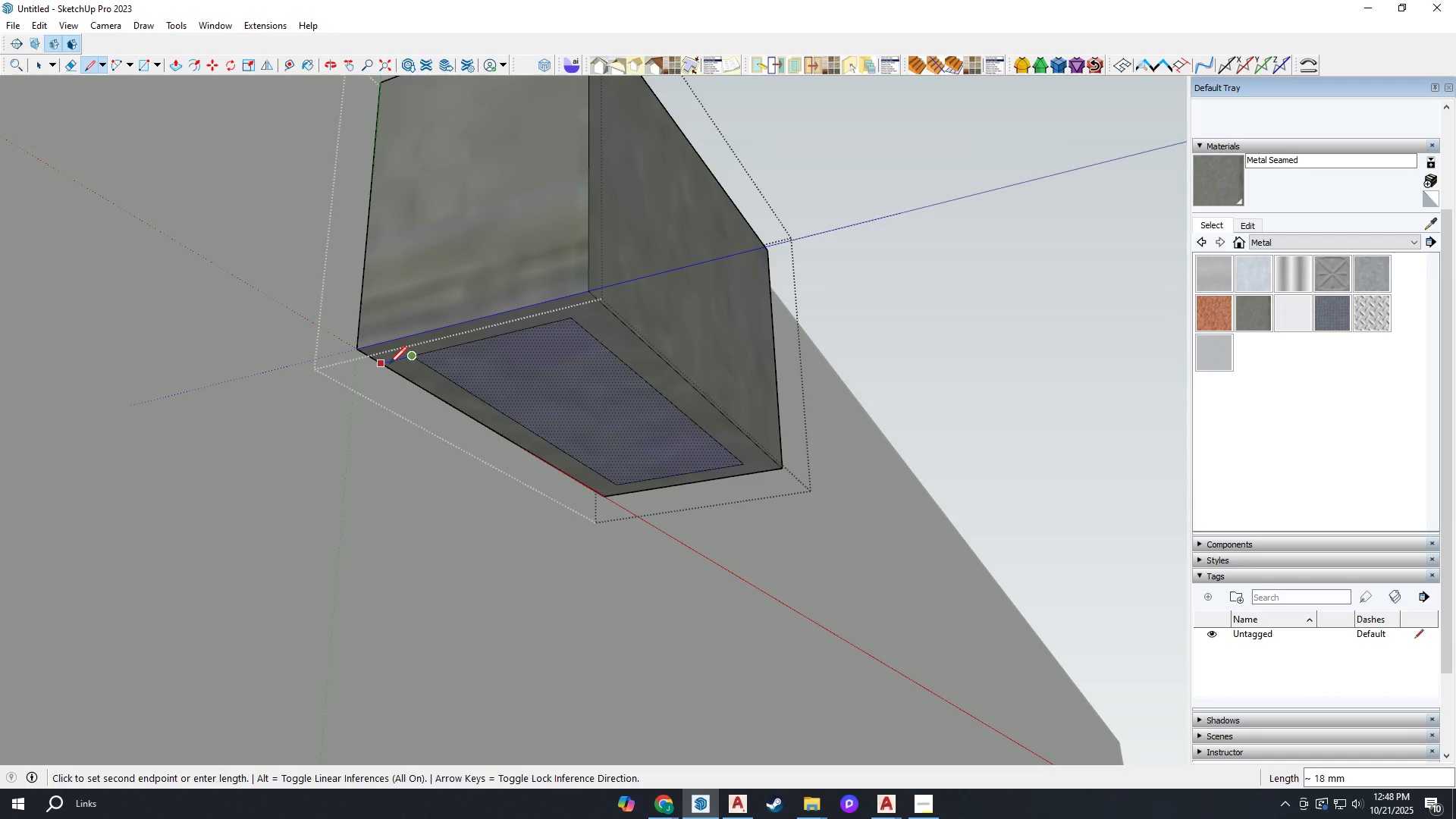 
left_click([388, 365])
 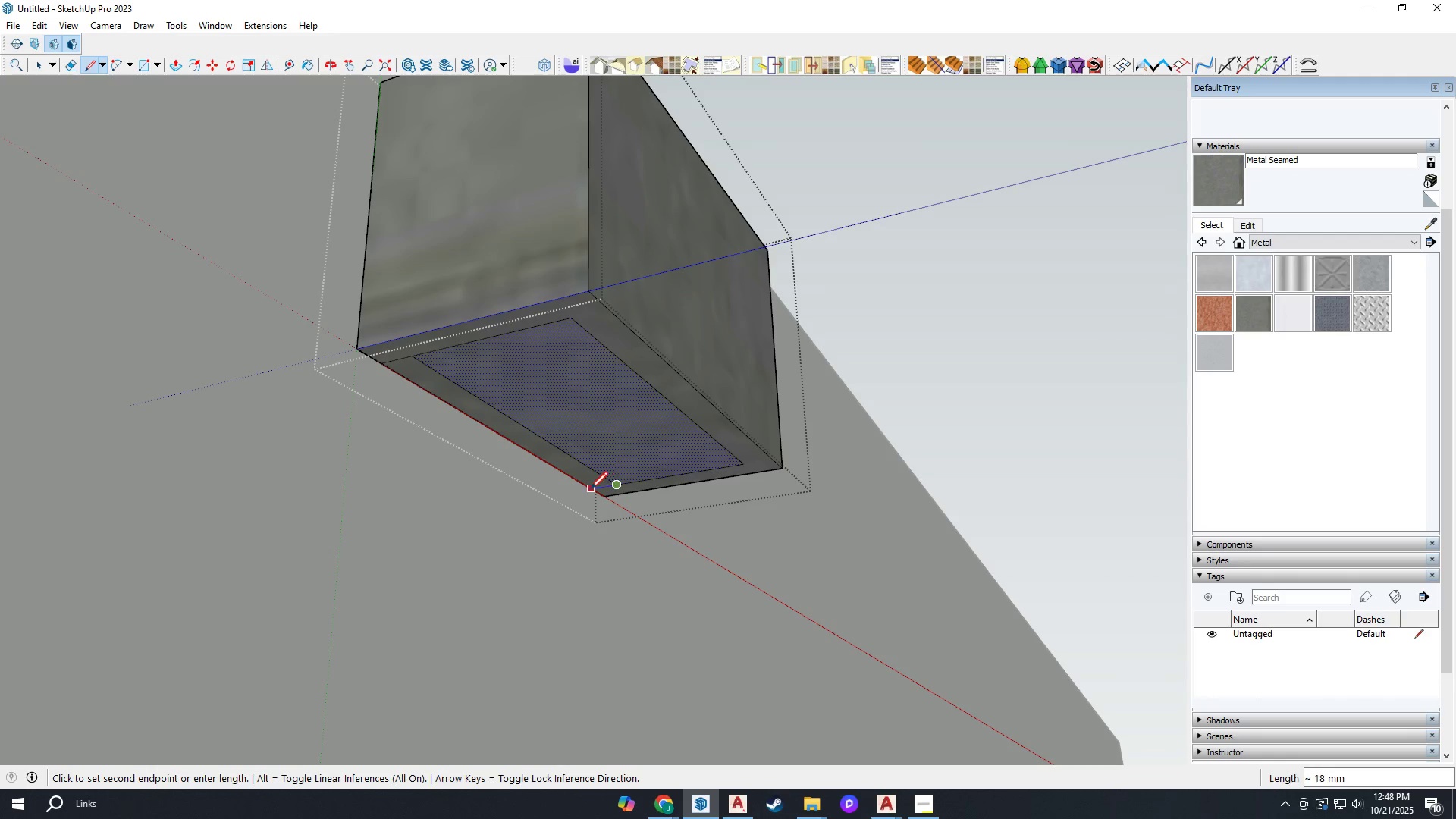 
left_click([590, 489])
 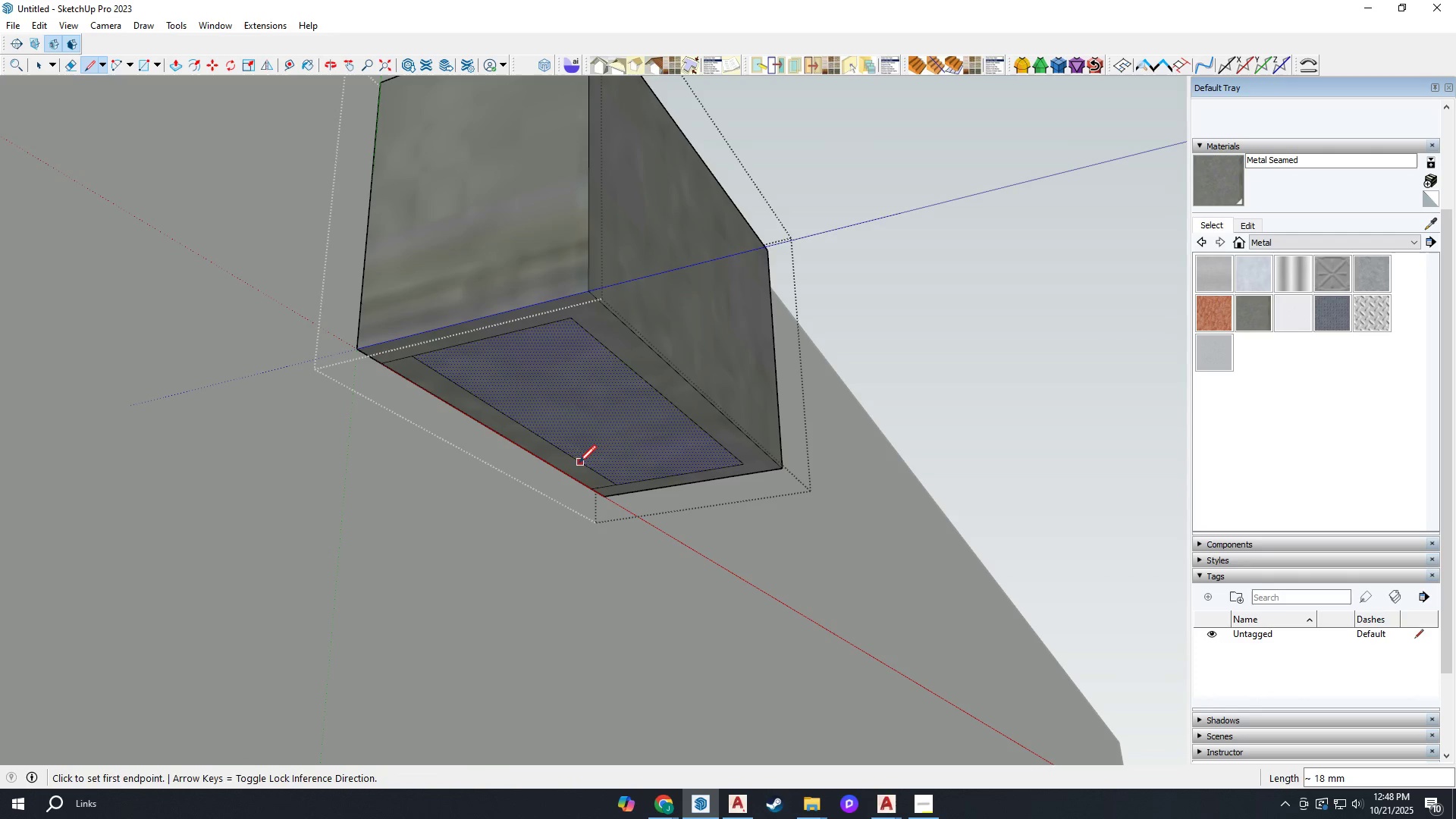 
type(ep)
 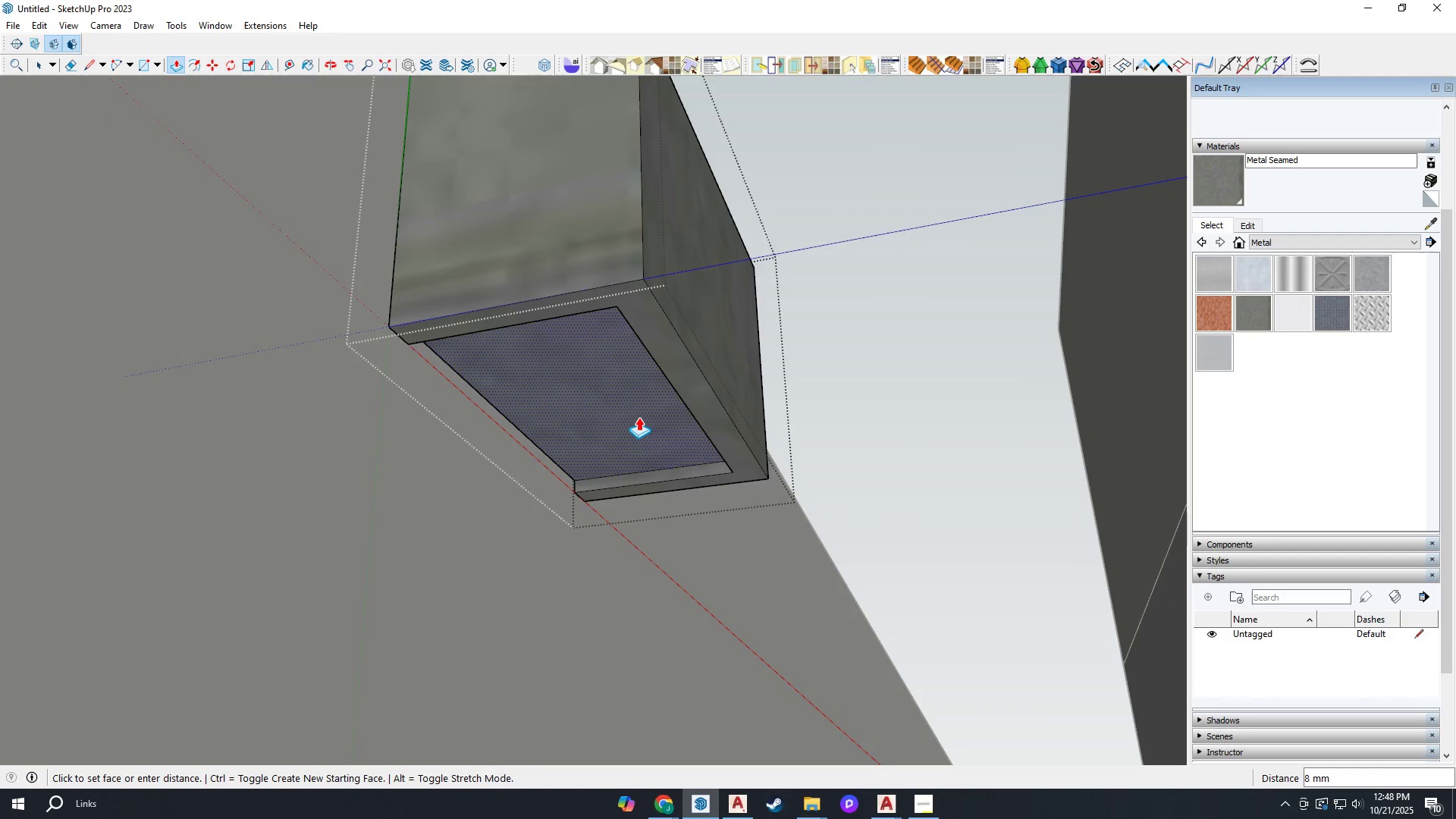 
key(Escape)
 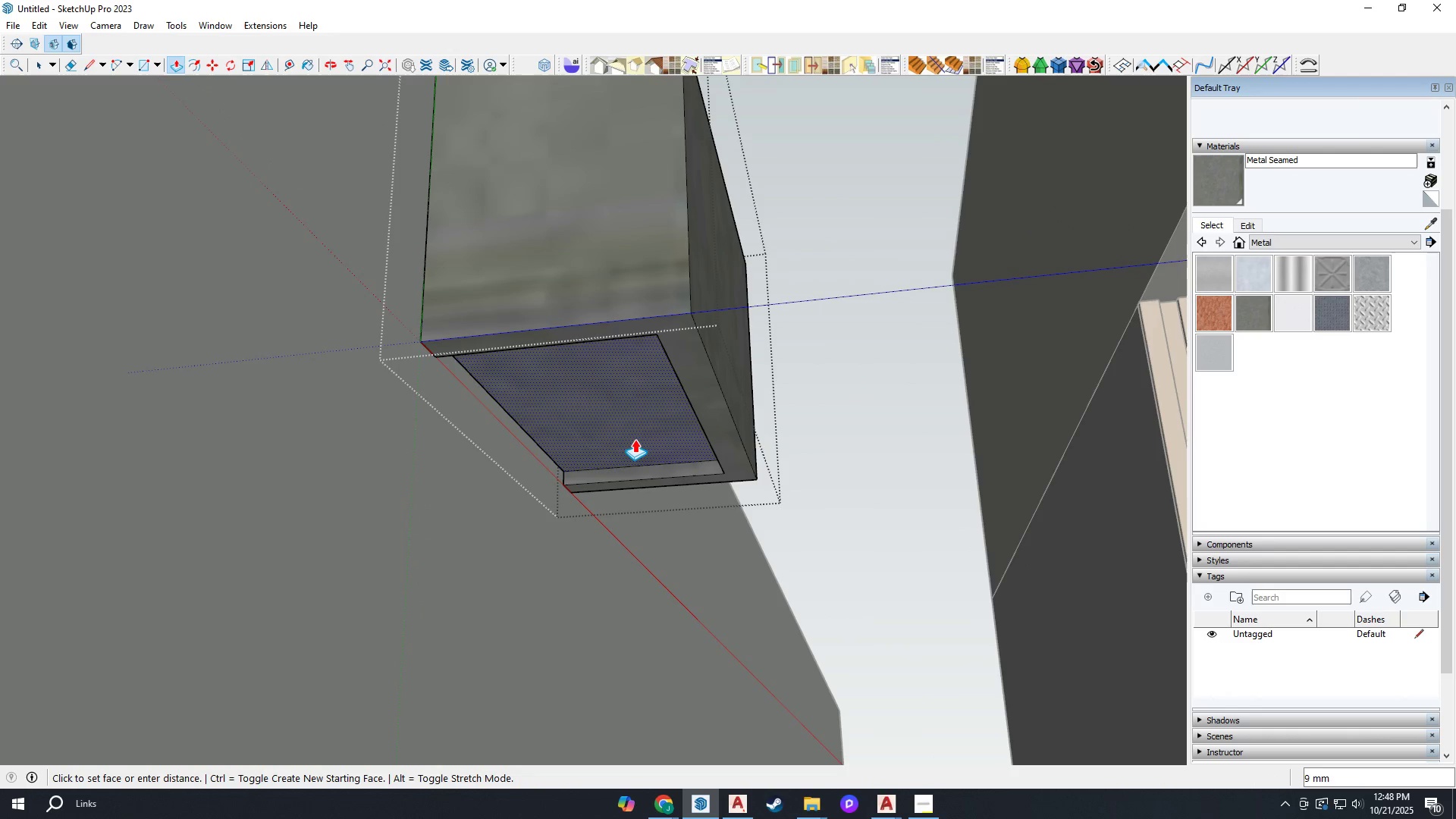 
left_click([635, 429])
 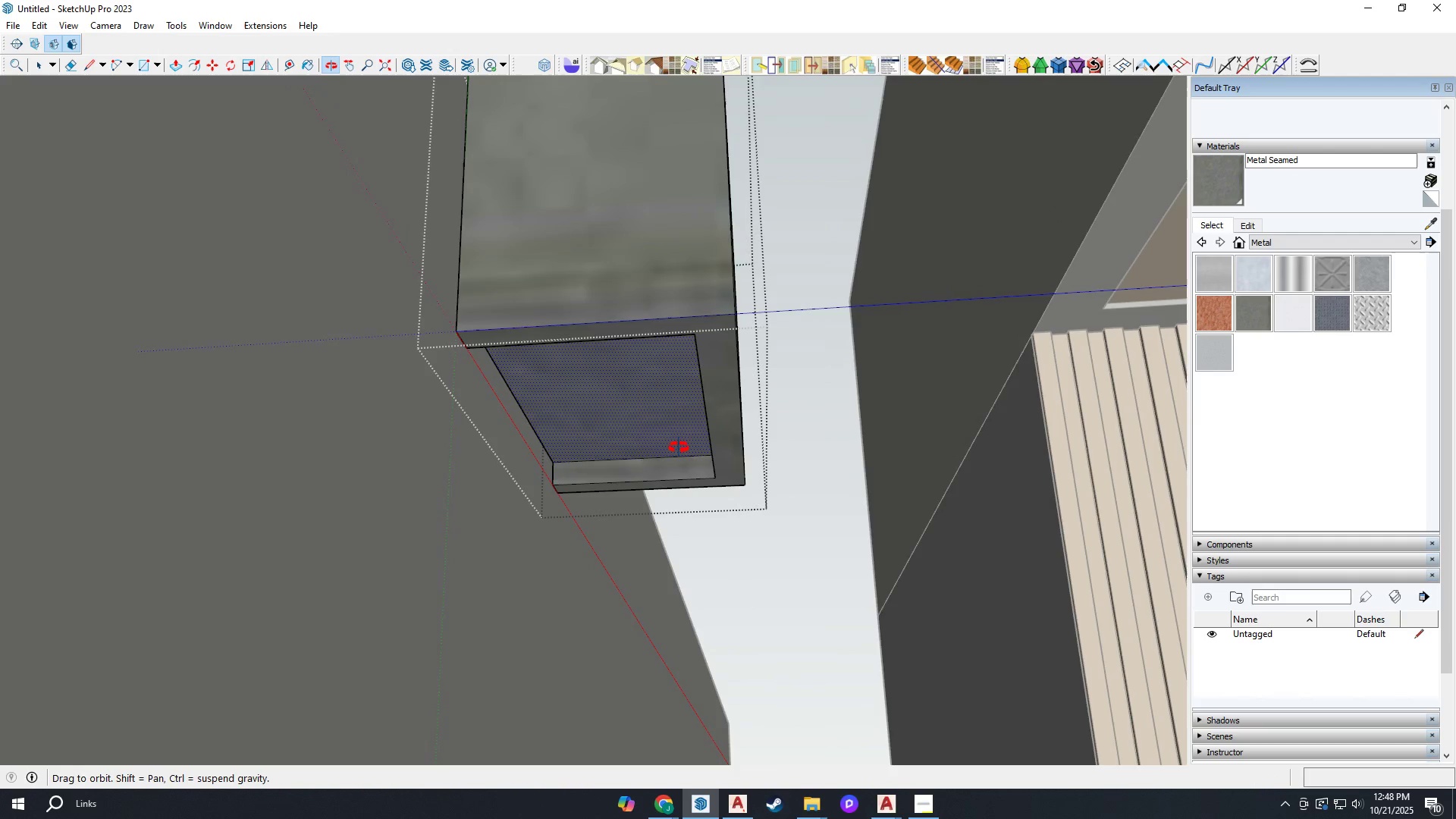 
key(L)
 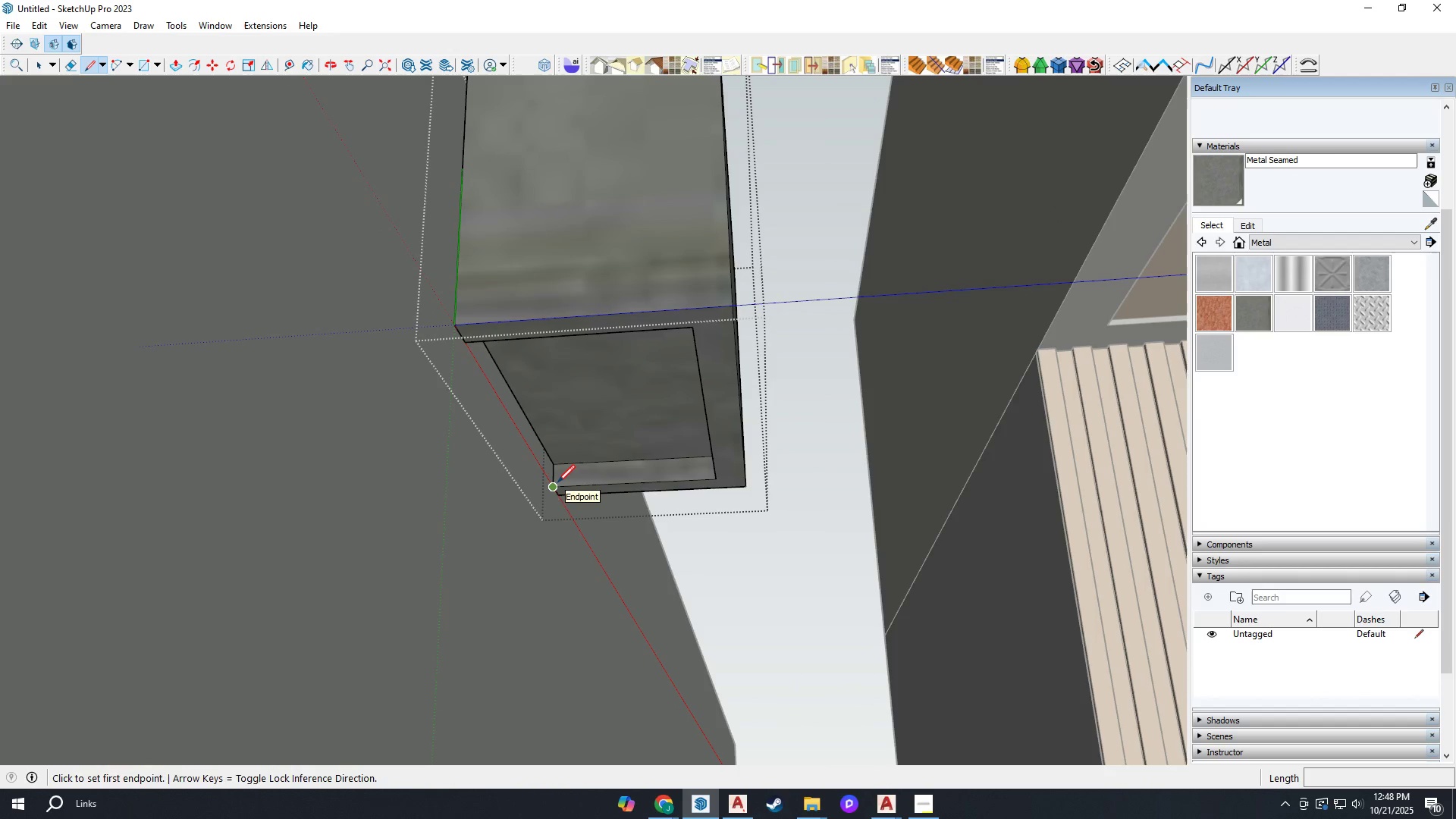 
left_click([557, 482])
 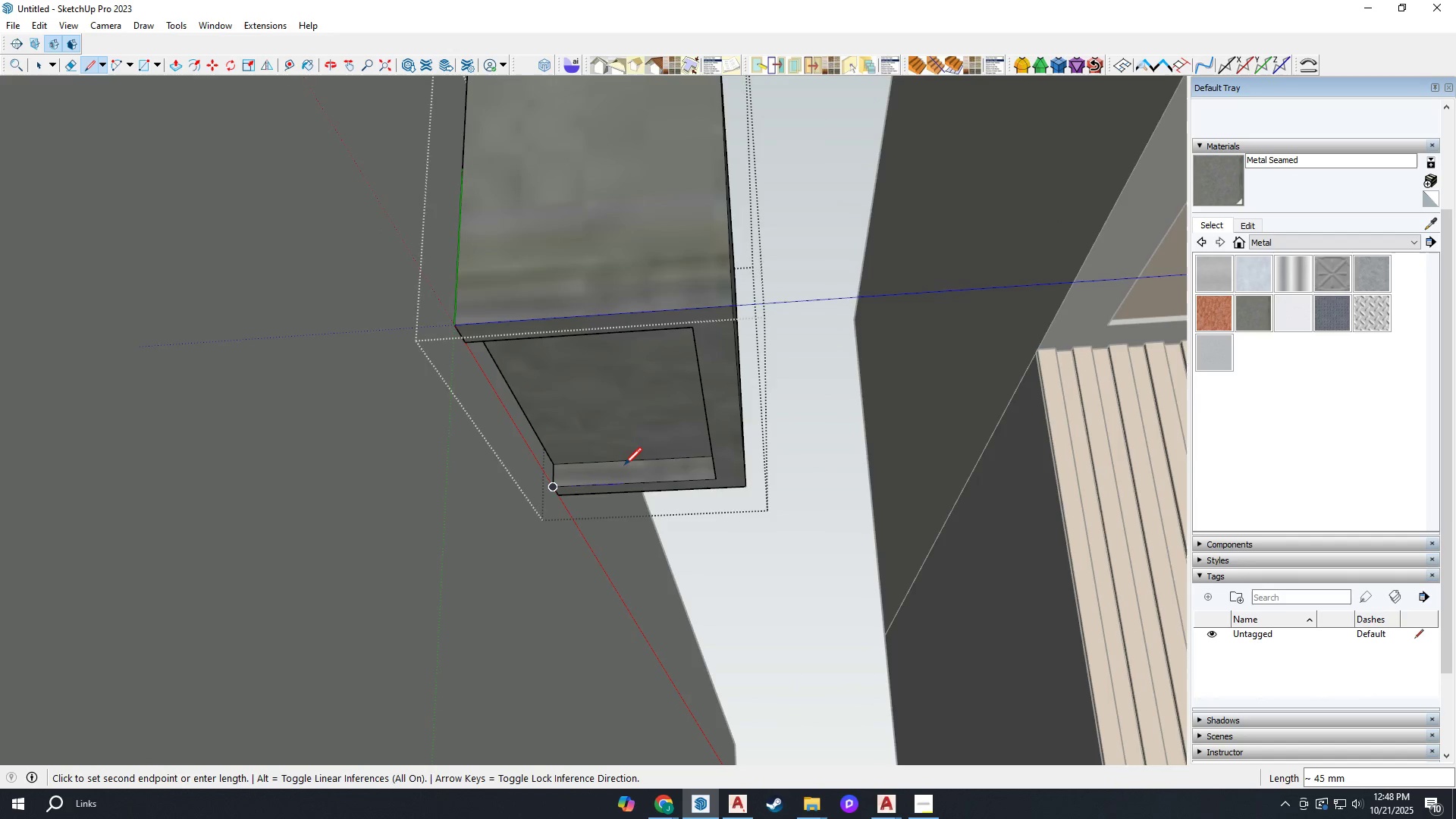 
scroll: coordinate [648, 463], scroll_direction: up, amount: 2.0
 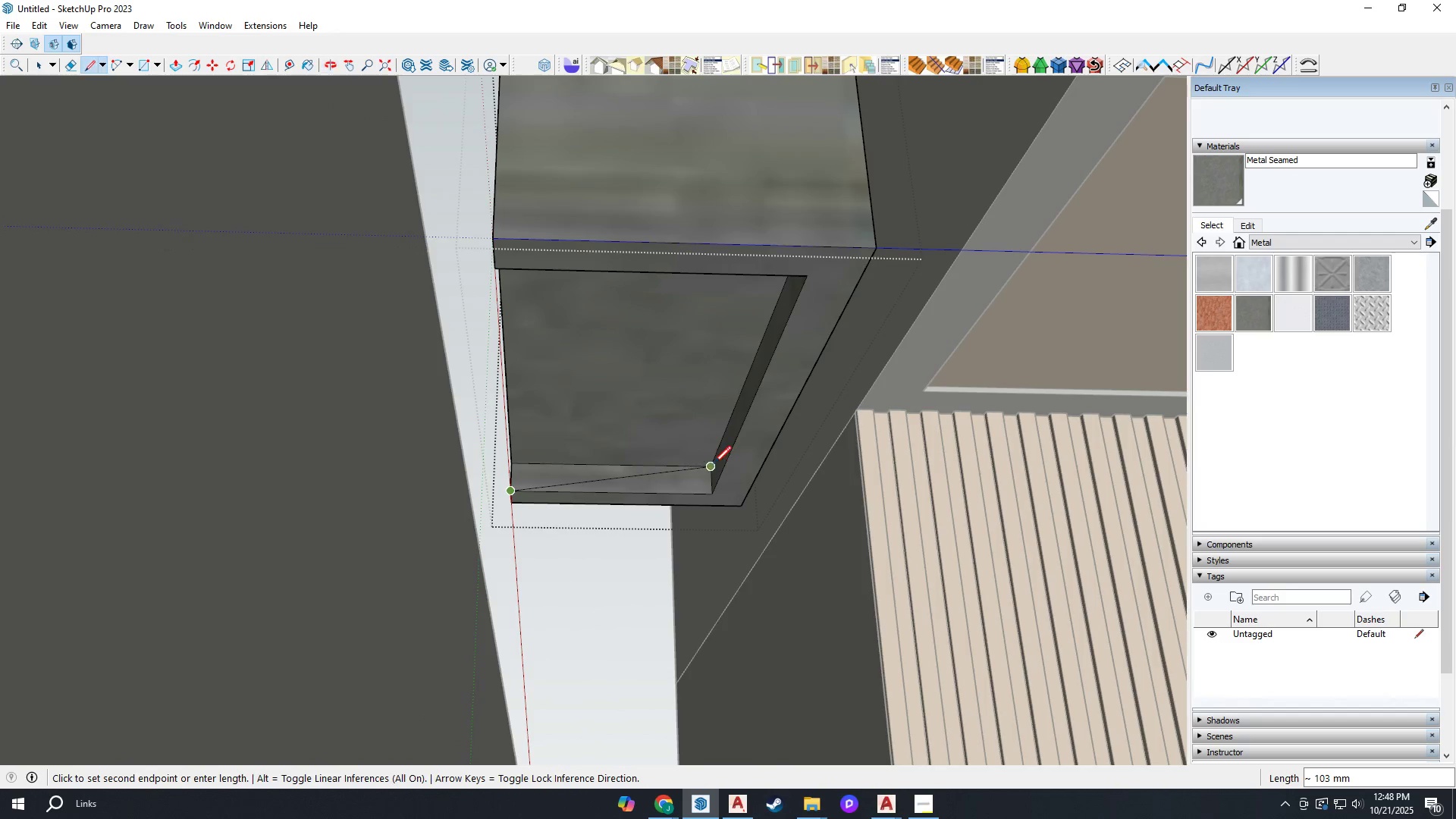 
left_click([712, 464])
 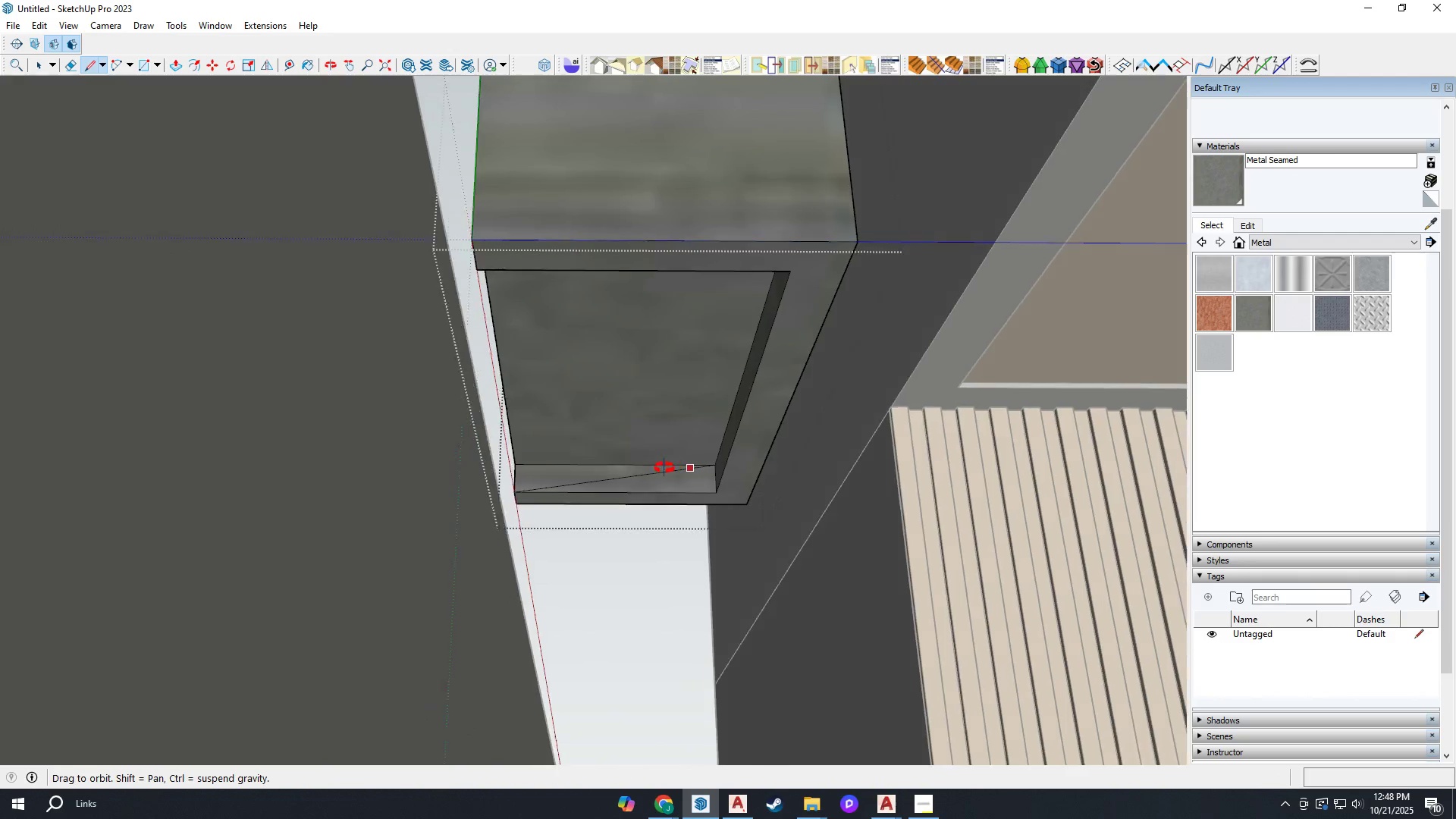 
key(P)
 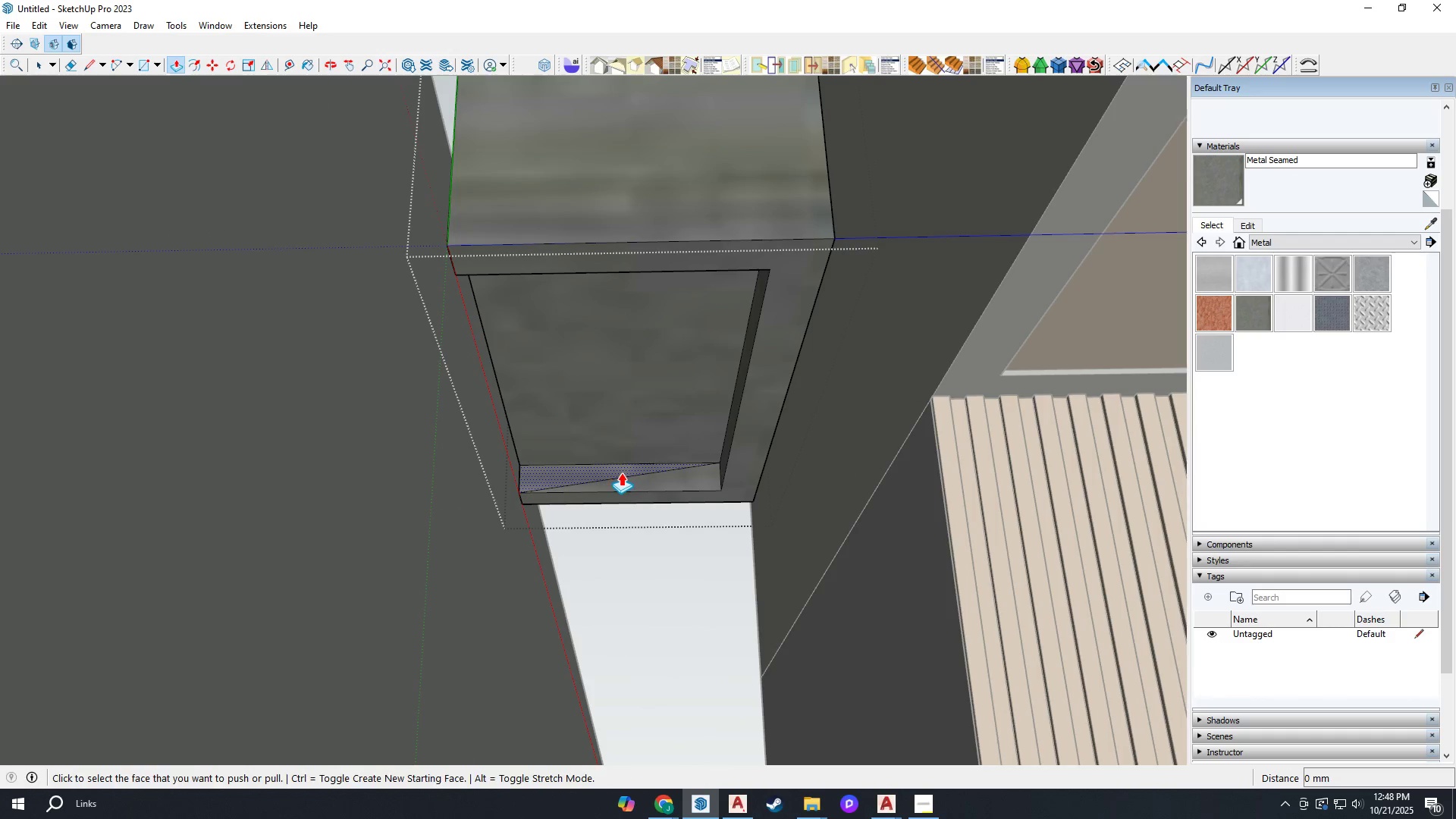 
left_click([621, 472])
 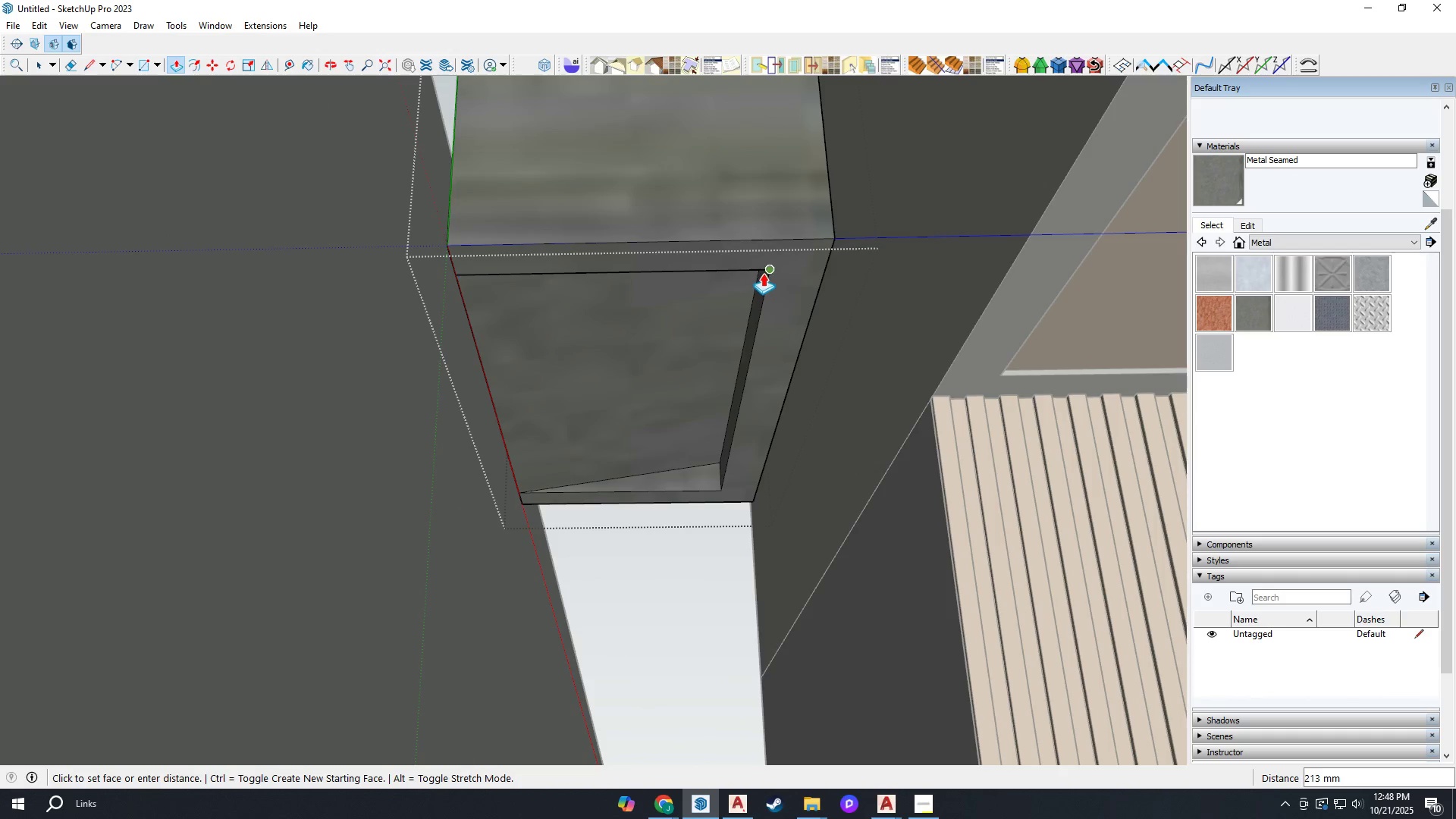 
left_click([764, 271])
 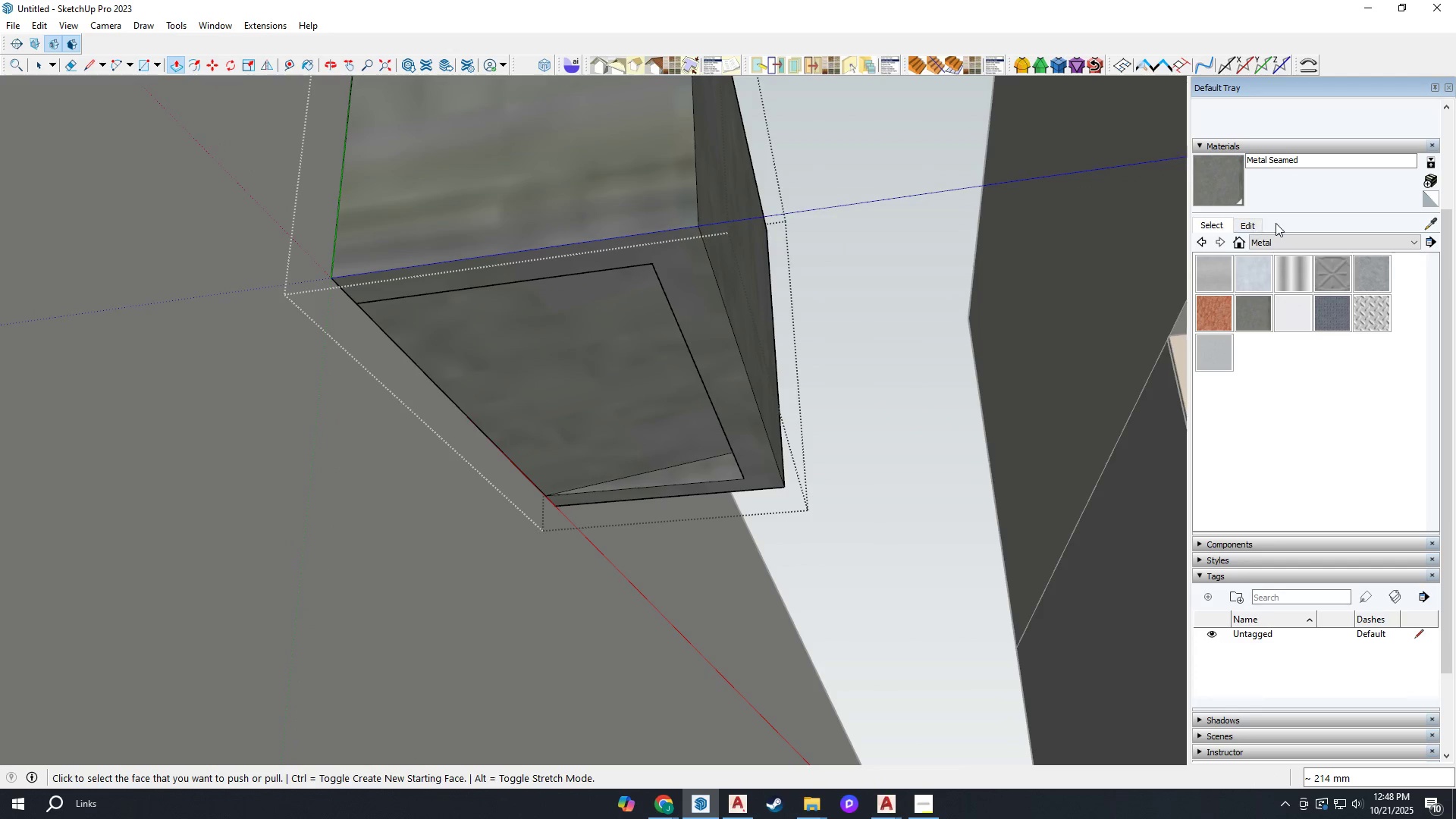 
left_click([1289, 240])
 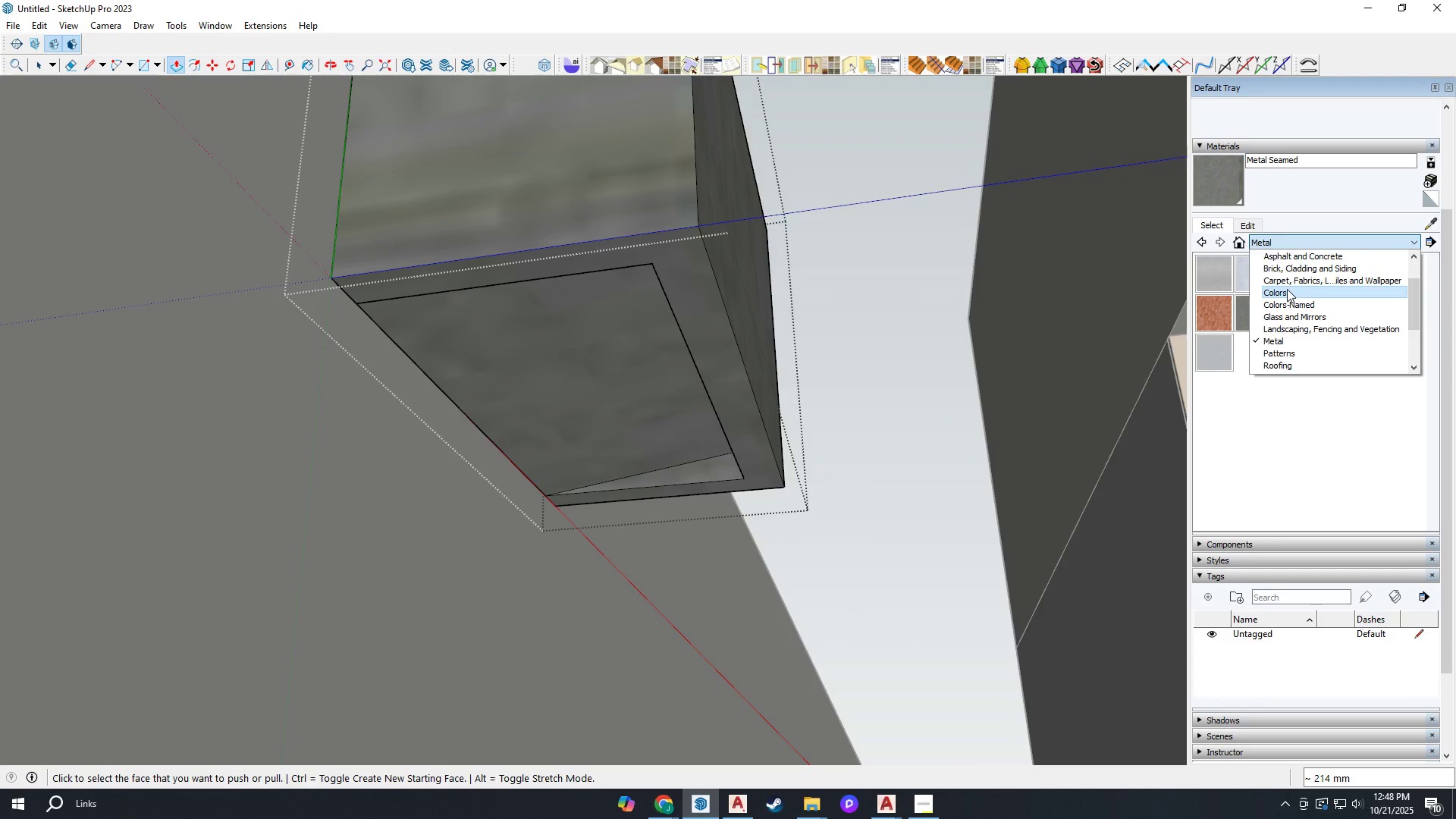 
left_click([1288, 293])
 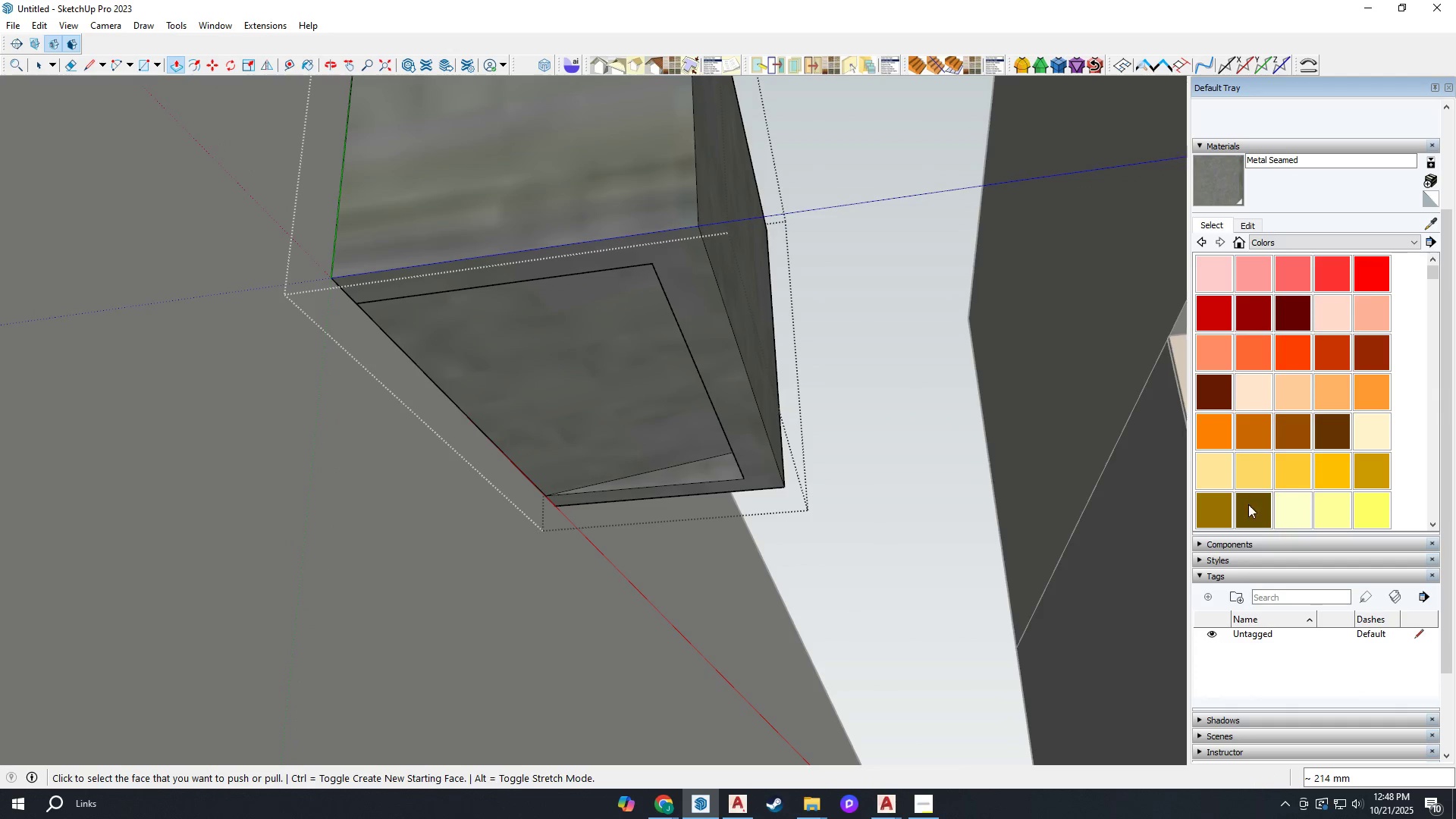 
left_click([1281, 507])
 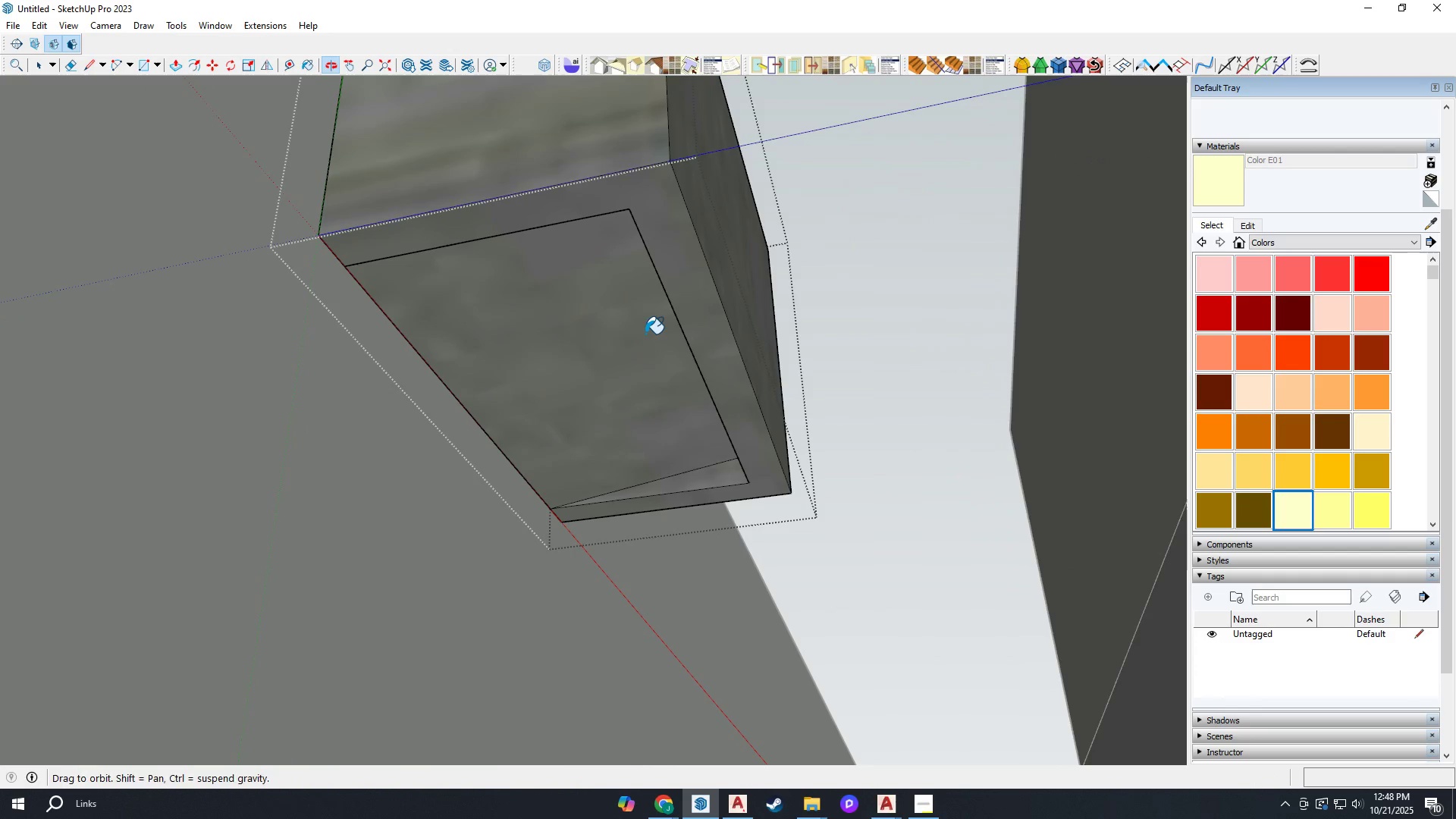 
left_click([645, 334])
 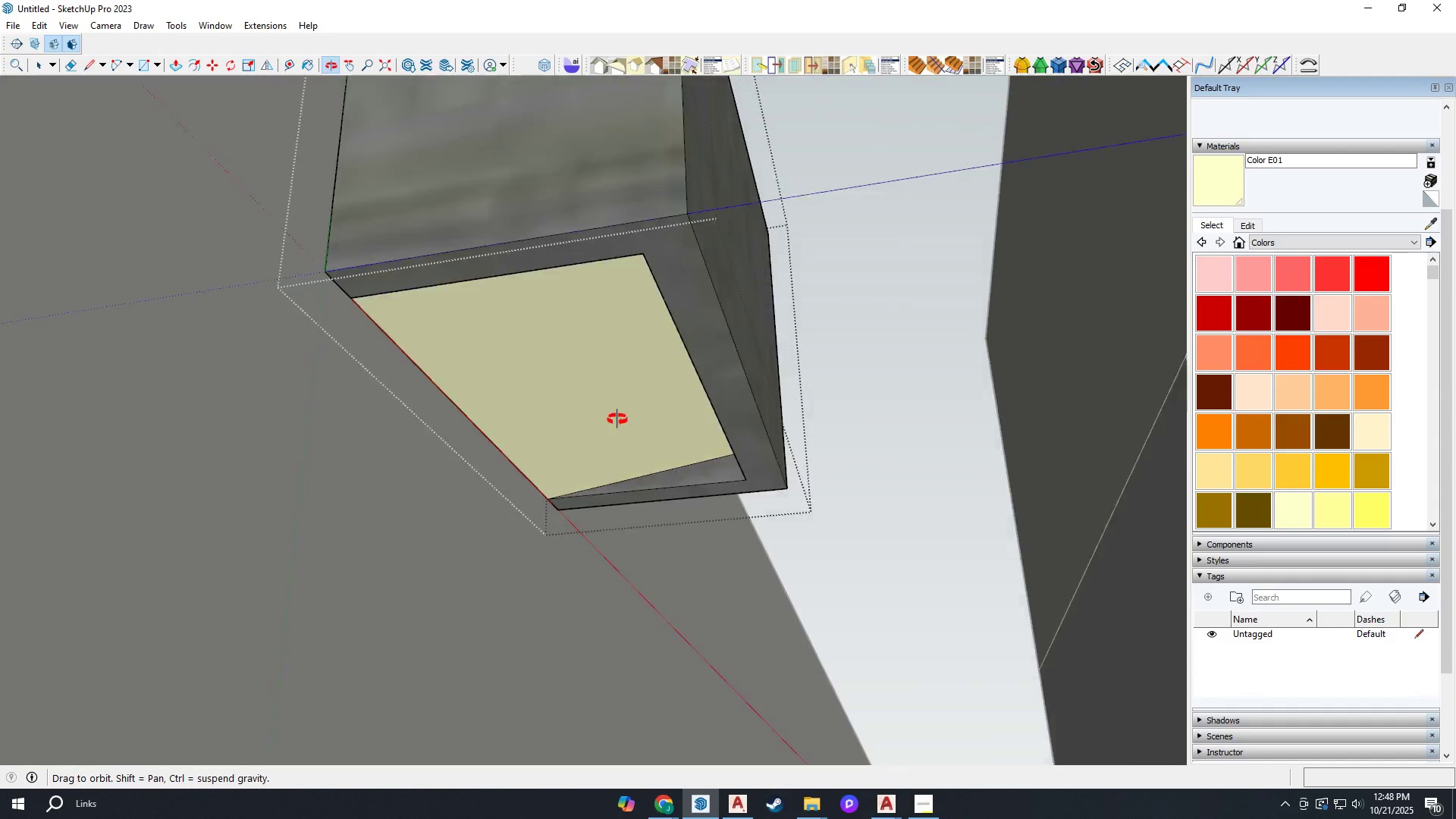 
scroll: coordinate [584, 297], scroll_direction: down, amount: 11.0
 